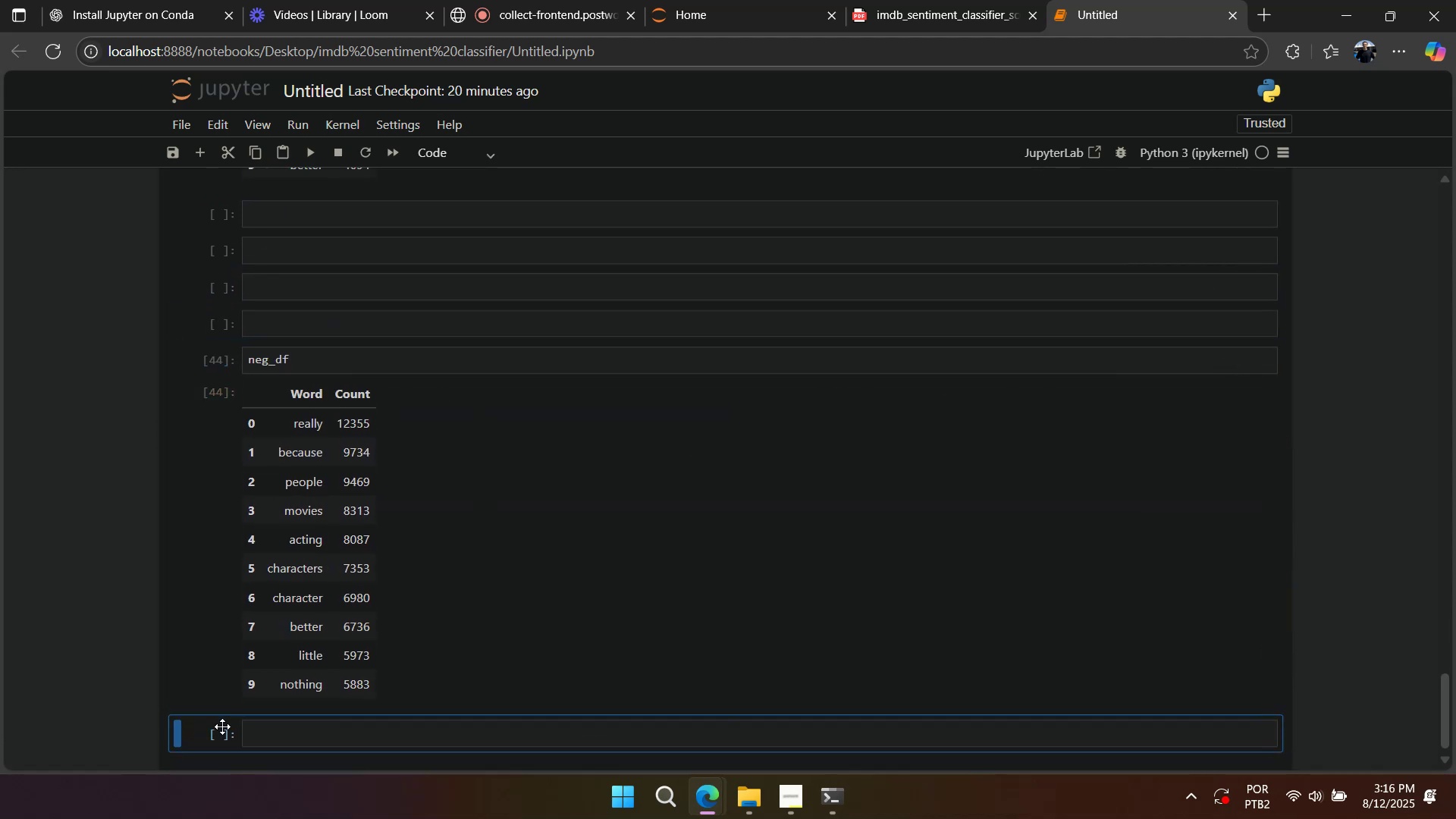 
hold_key(key=B, duration=0.73)
 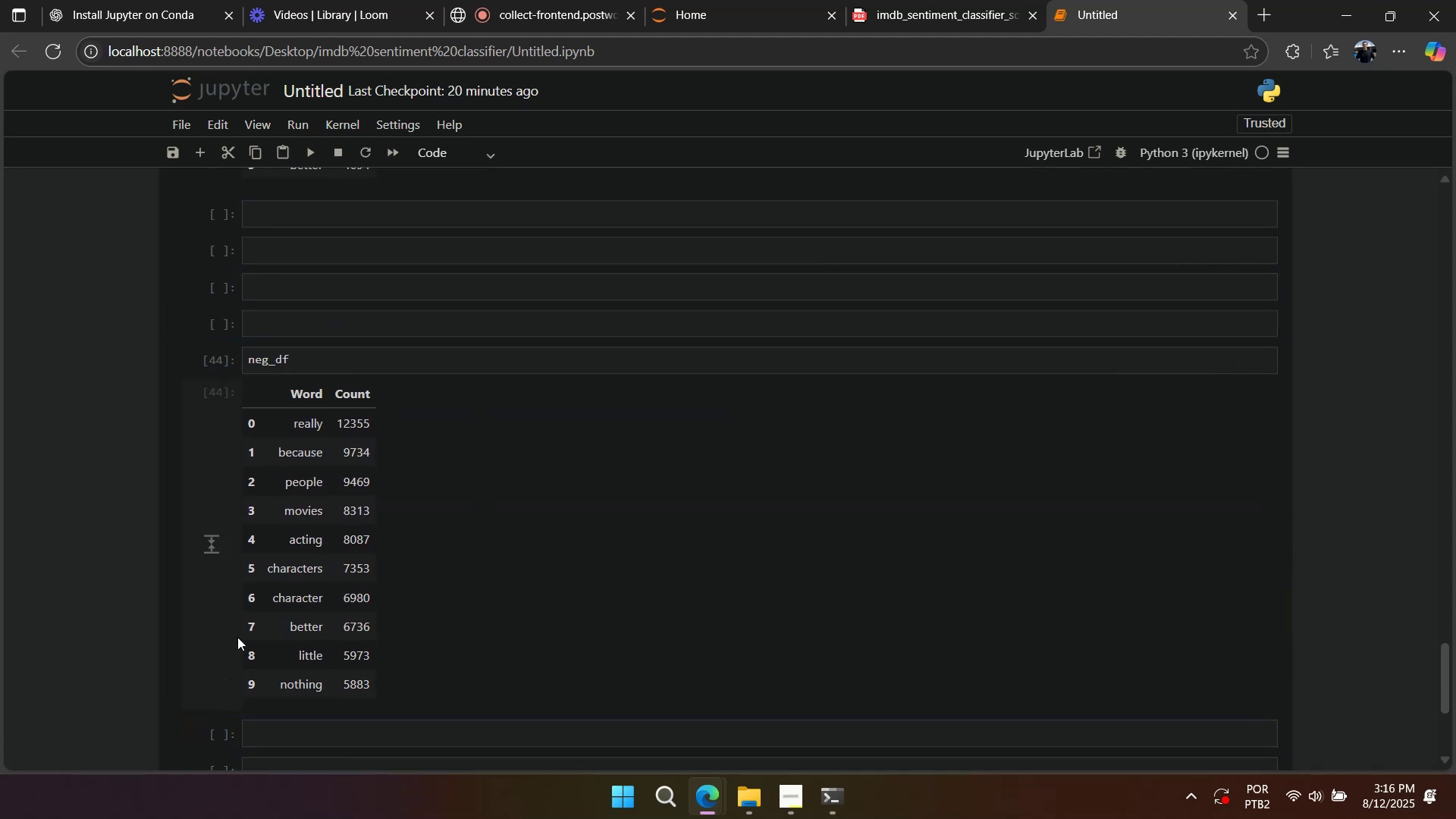 
type(bb)
 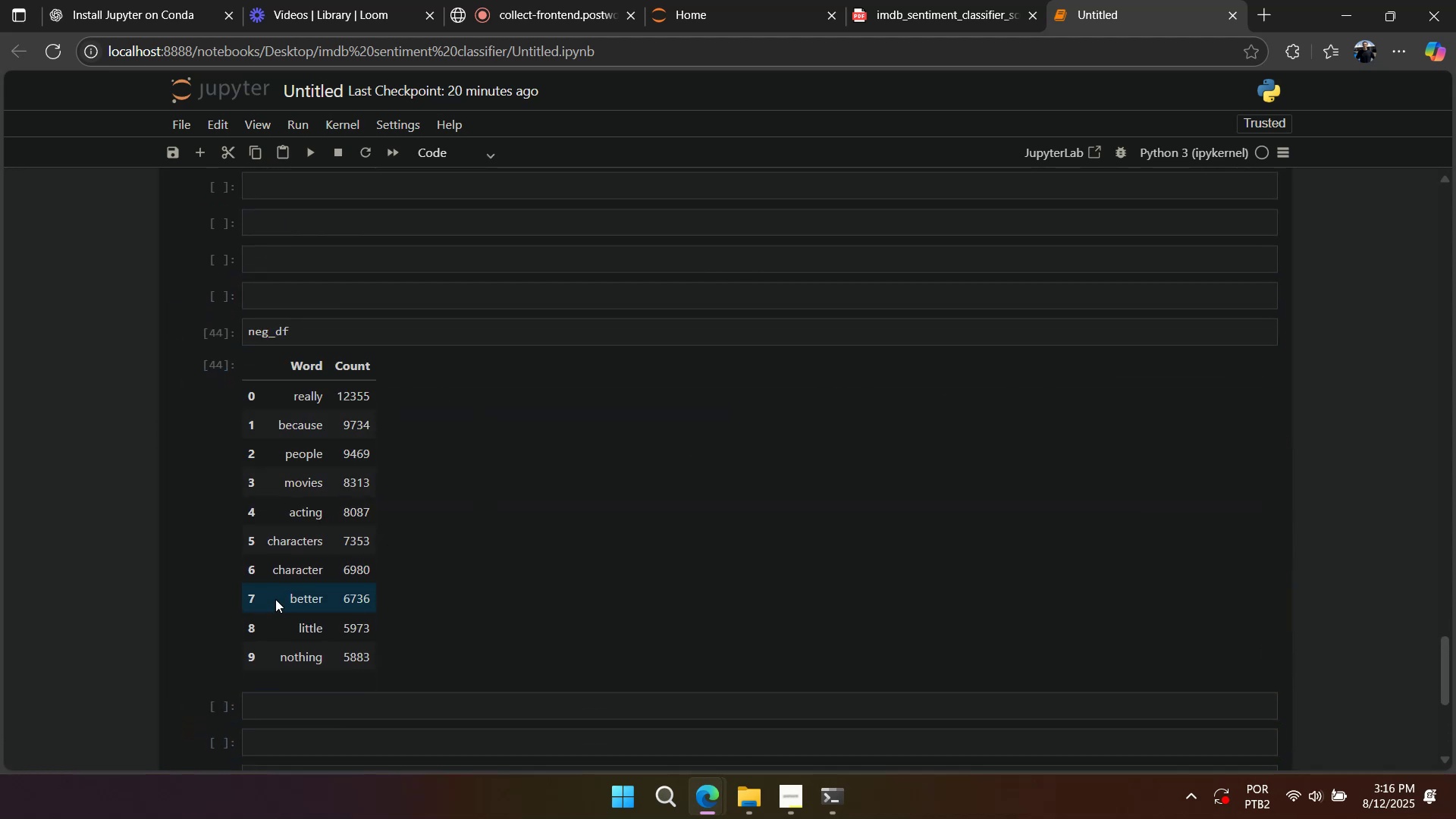 
scroll: coordinate [273, 592], scroll_direction: up, amount: 3.0
 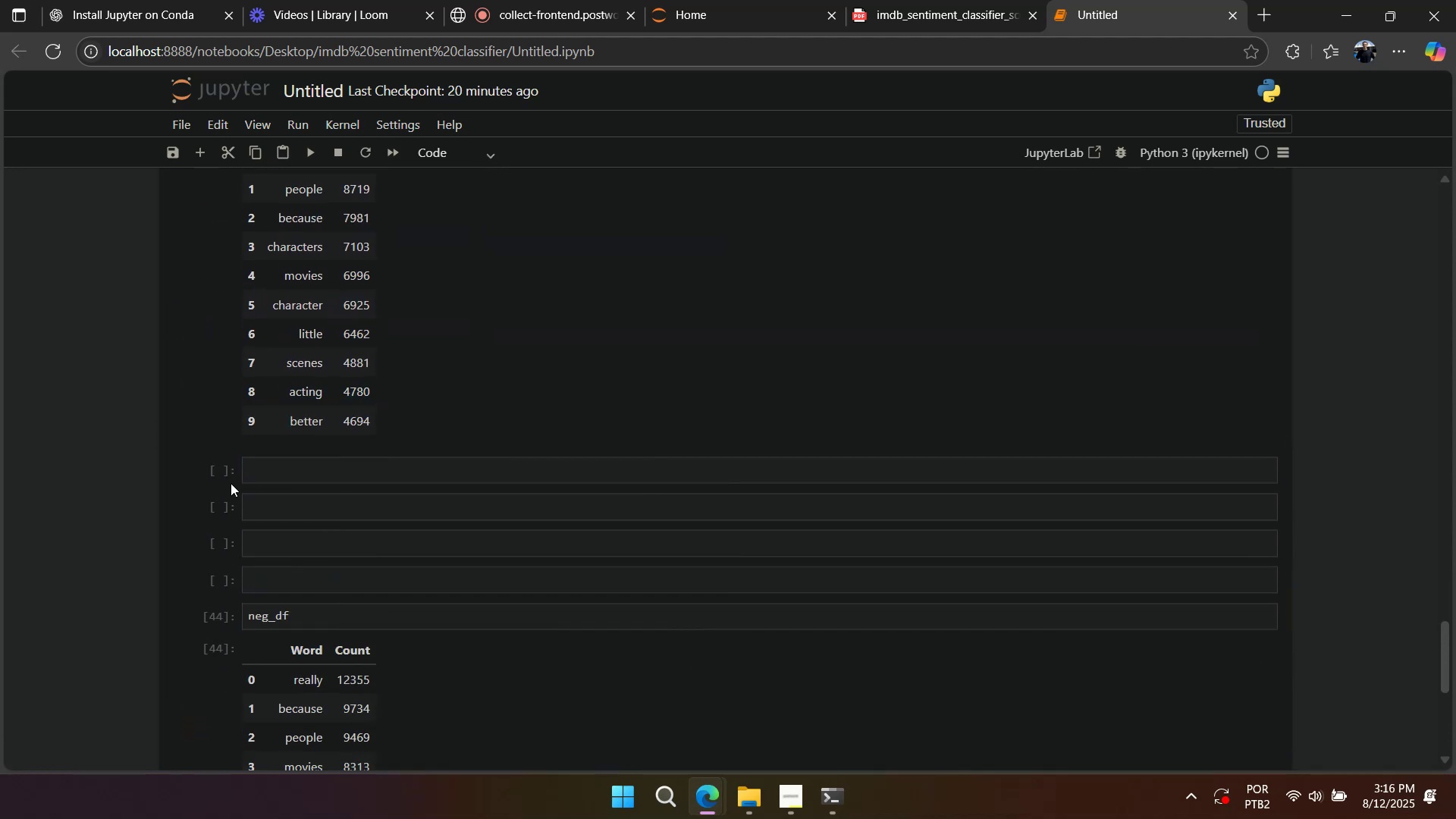 
left_click([230, 481])
 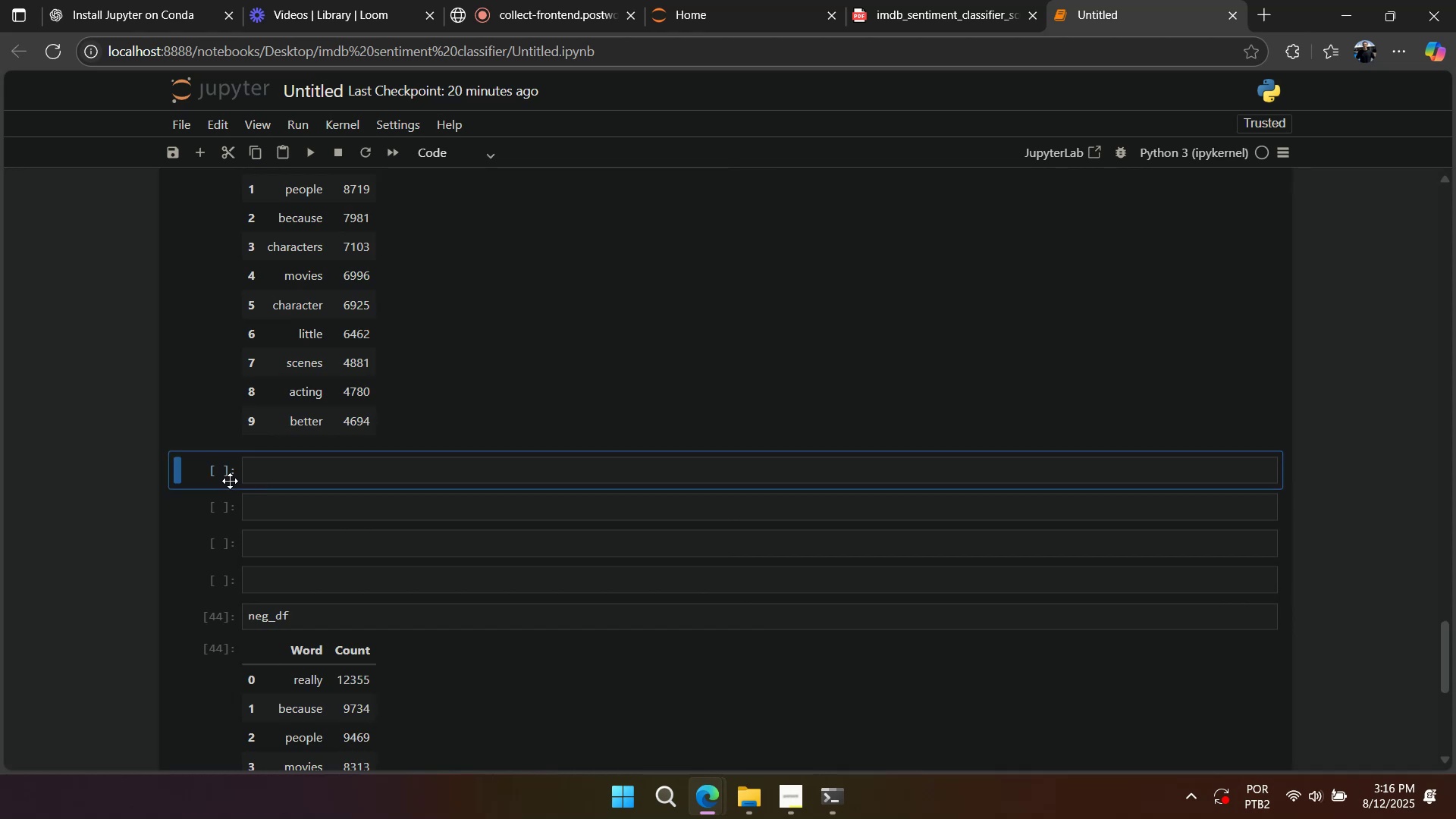 
type(dddddddd)
 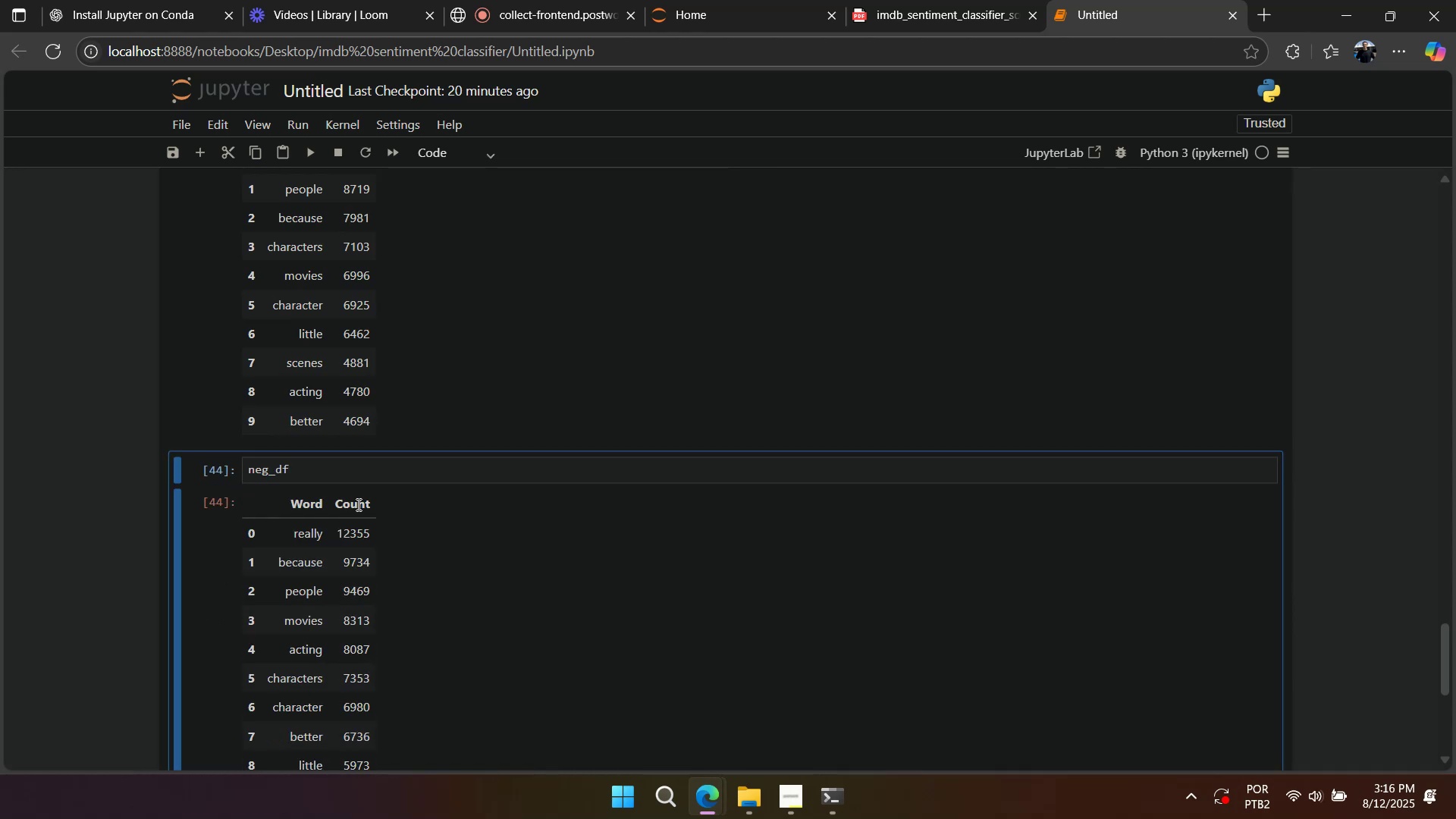 
scroll: coordinate [515, 538], scroll_direction: none, amount: 0.0
 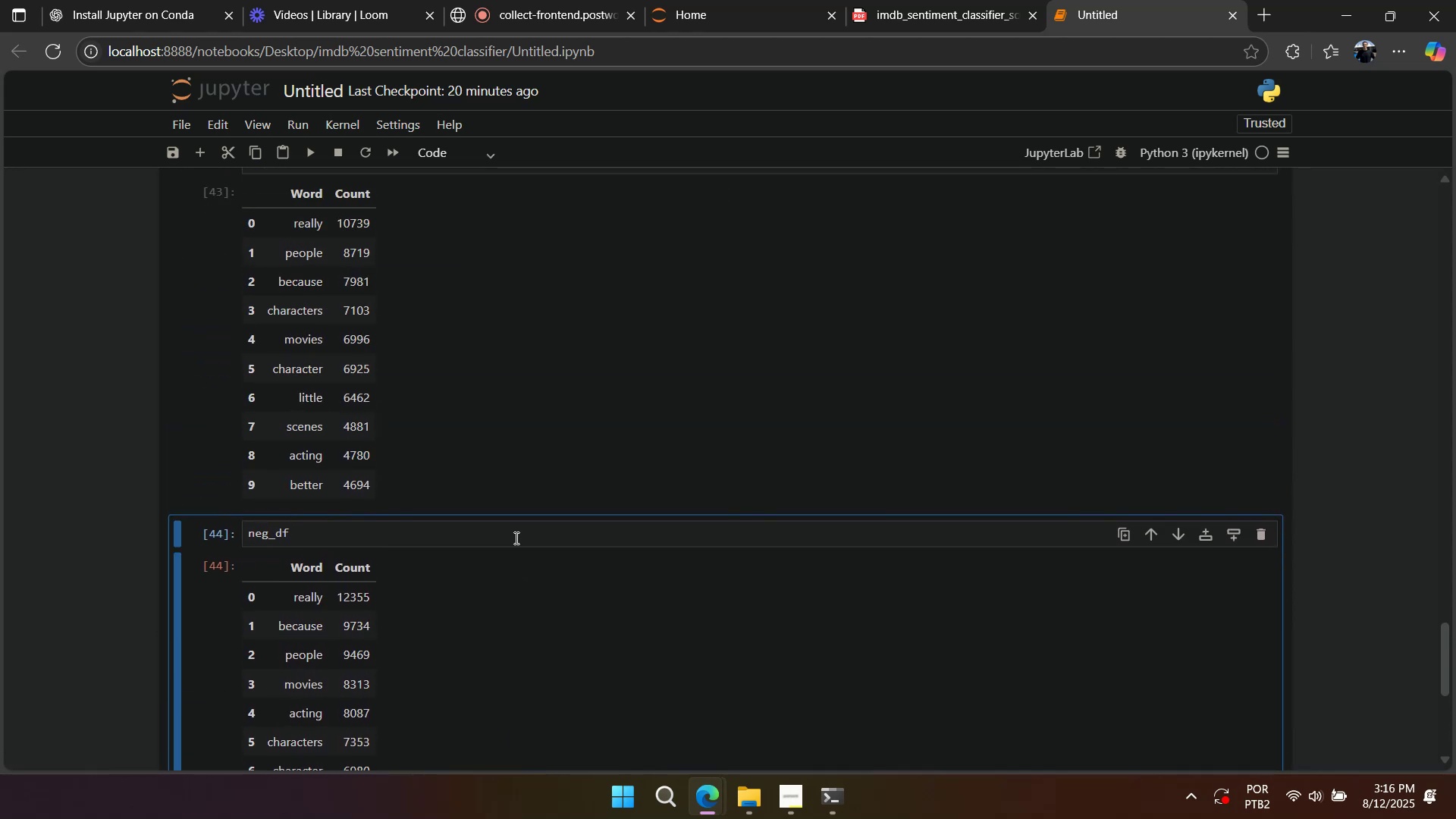 
scroll: coordinate [515, 538], scroll_direction: down, amount: 2.0
 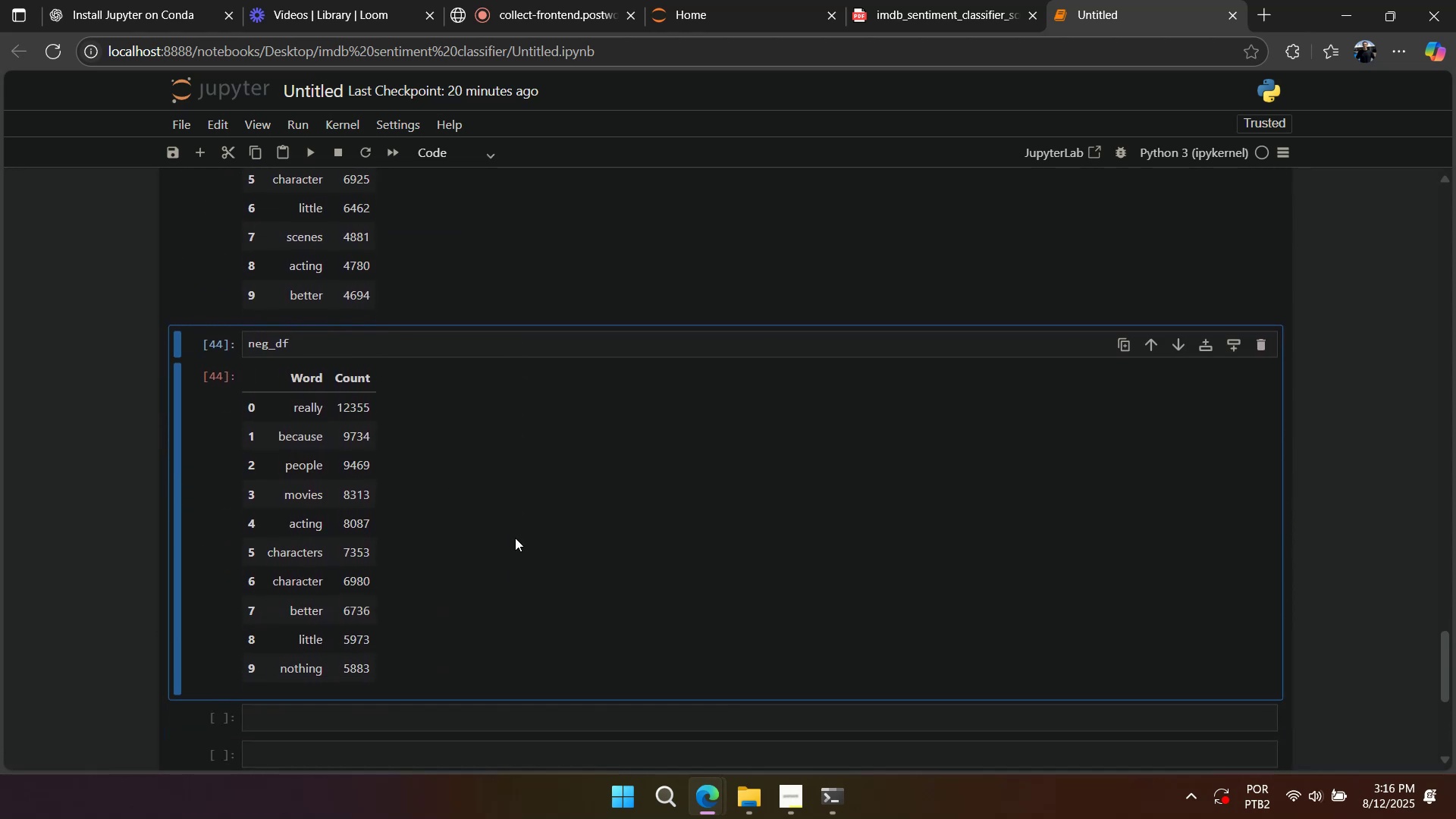 
scroll: coordinate [515, 538], scroll_direction: up, amount: 2.0
 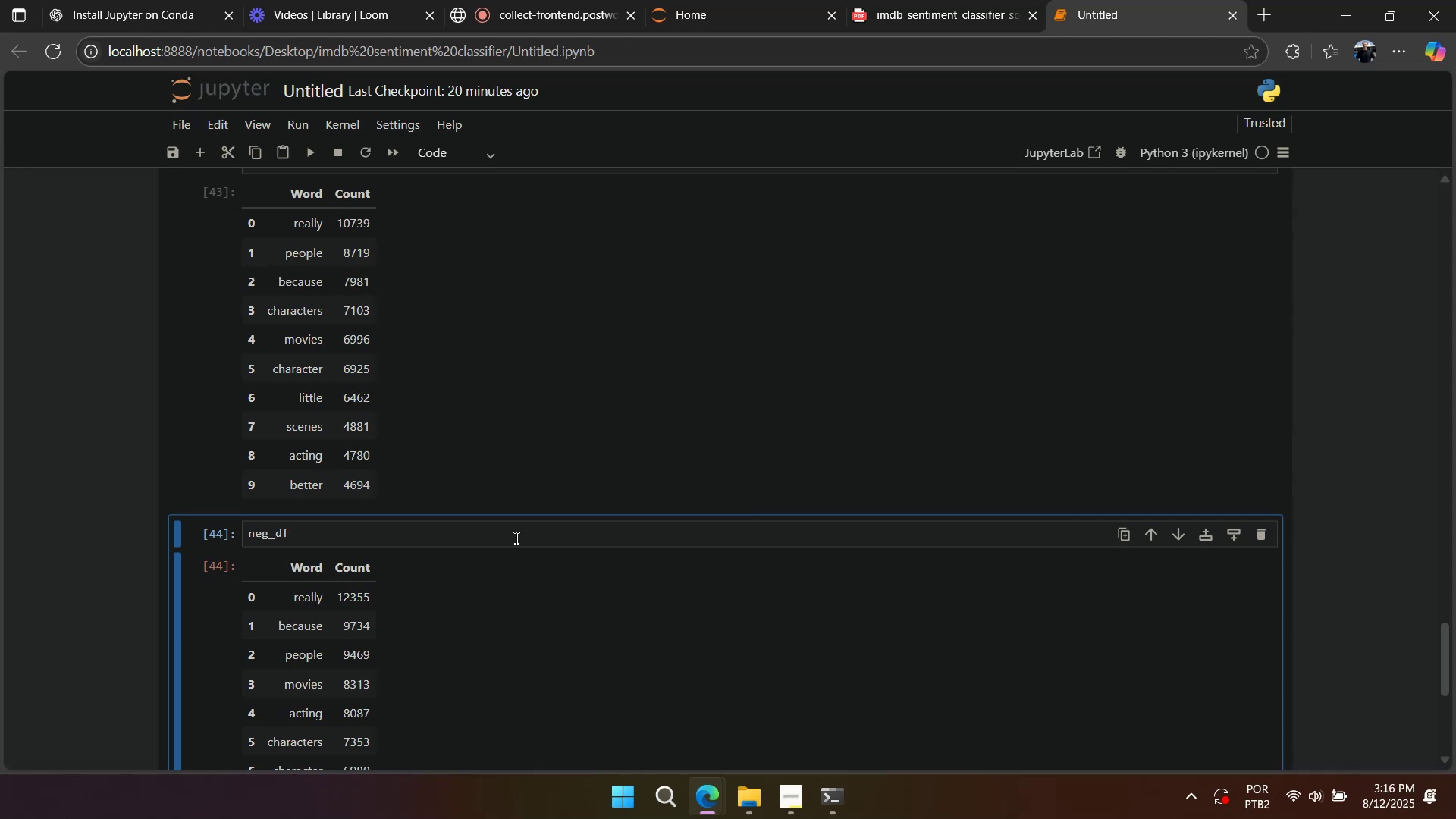 
wait(5.34)
 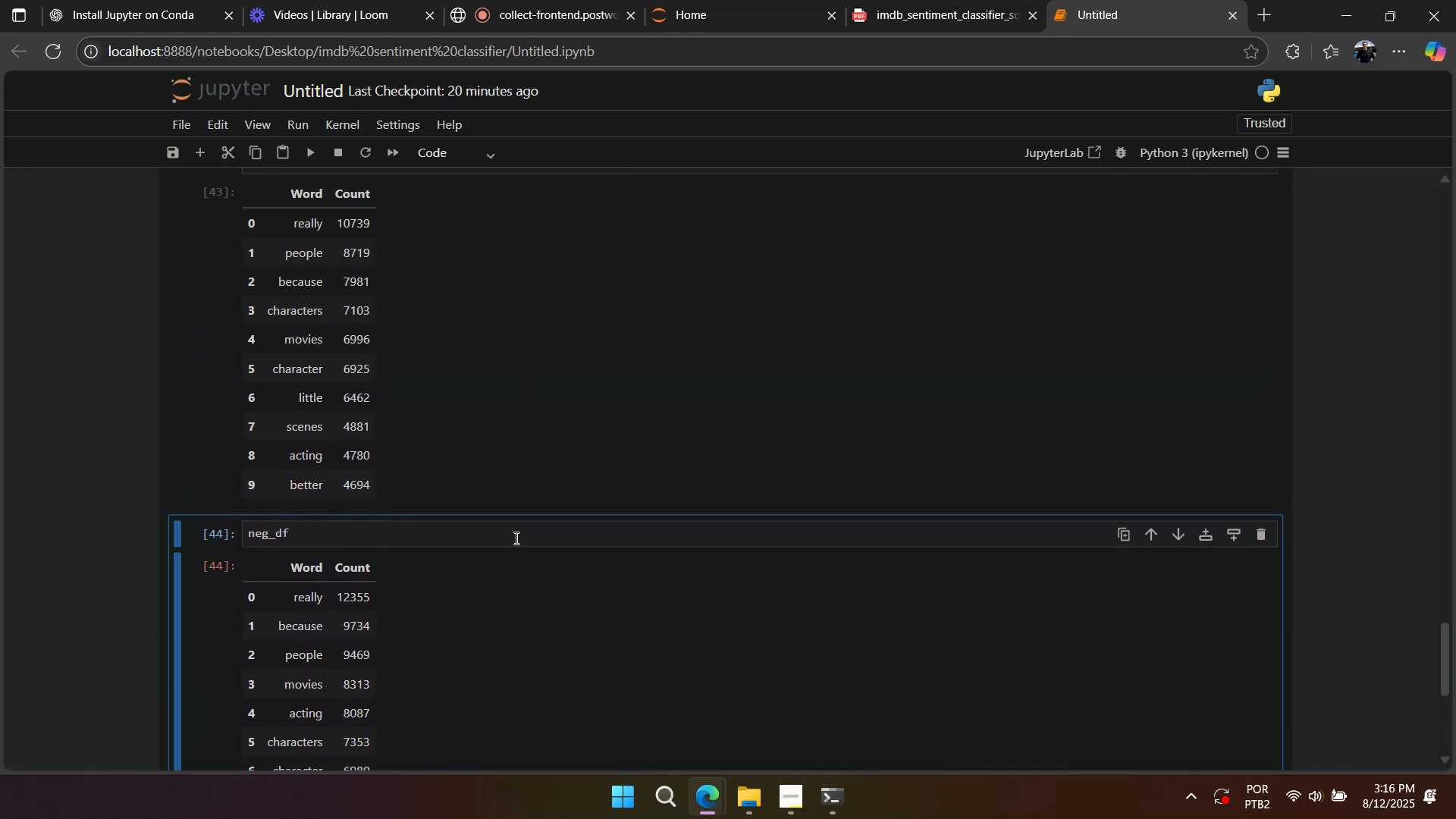 
scroll: coordinate [515, 538], scroll_direction: down, amount: 2.0
 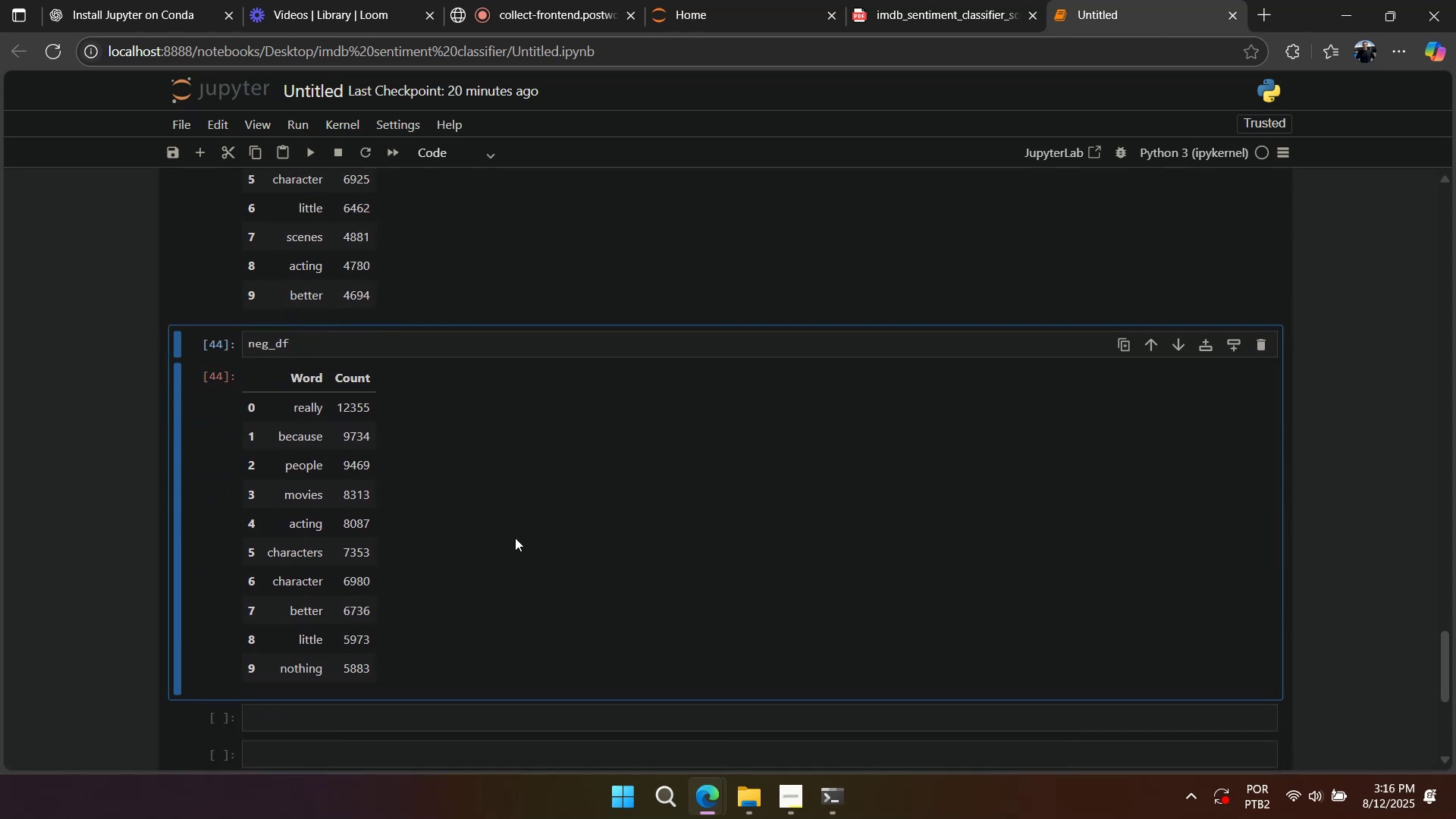 
scroll: coordinate [515, 538], scroll_direction: up, amount: 3.0
 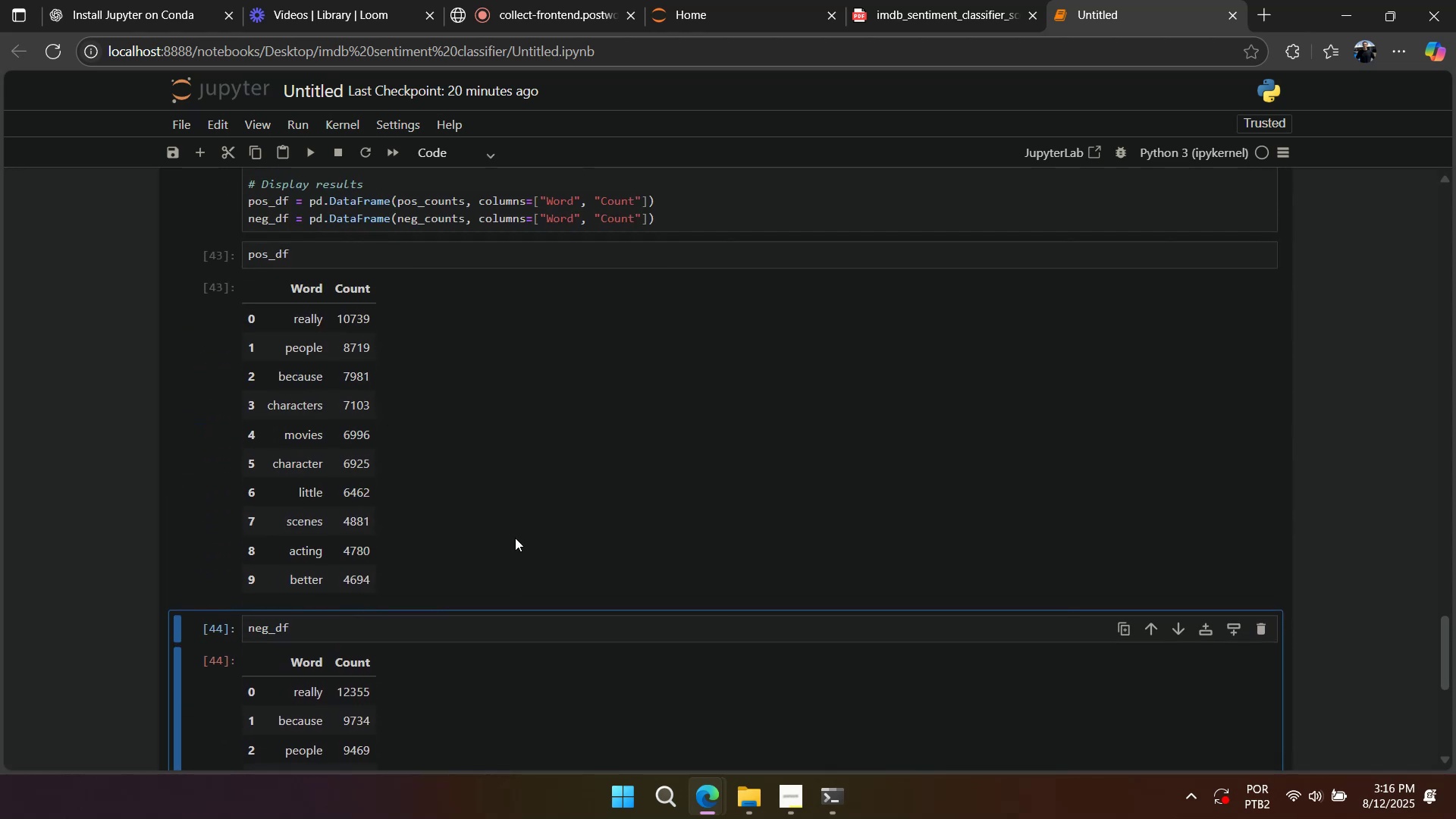 
scroll: coordinate [515, 538], scroll_direction: down, amount: 4.0
 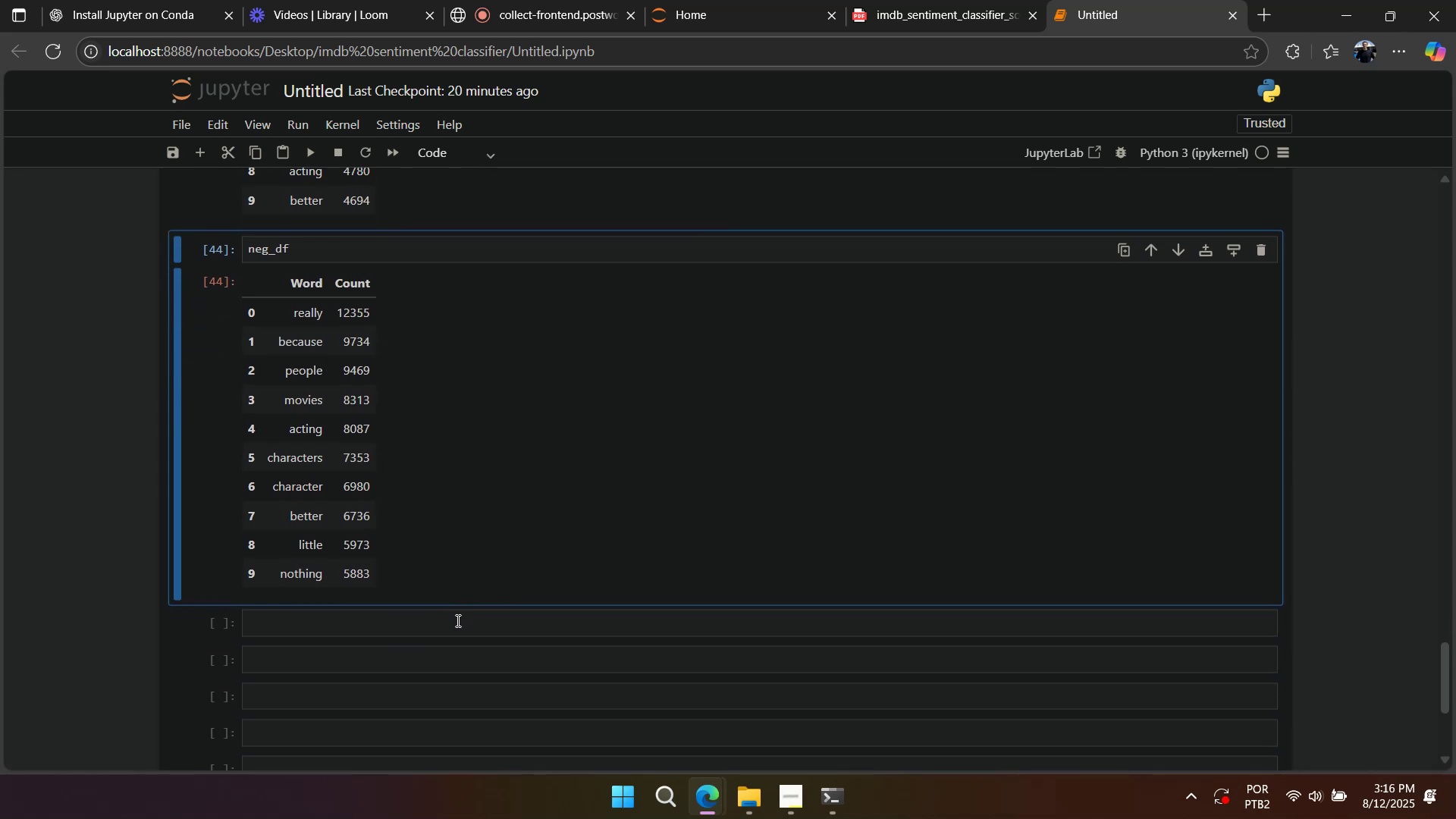 
left_click([457, 621])
 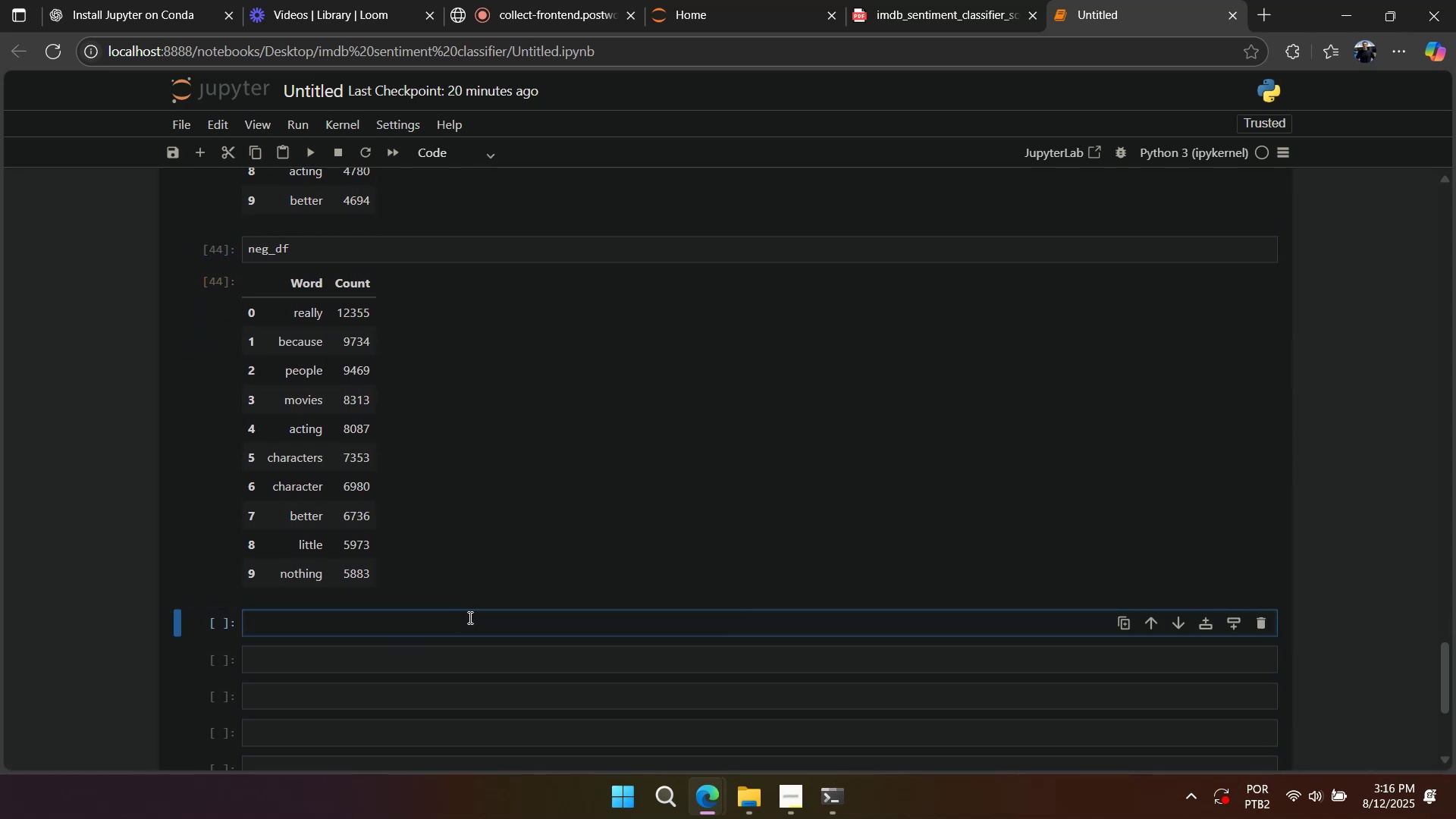 
type(# it's)
key(Backspace)
key(Backspace)
type(`s really hard to find a pattern just i )
key(Backspace)
type(n n)
key(Backspace)
key(Backspace)
key(Backspace)
key(Backspace)
key(Backspace)
key(Backspace)
key(Backspace)
key(Backspace)
key(Backspace)
type(based just in words. )
 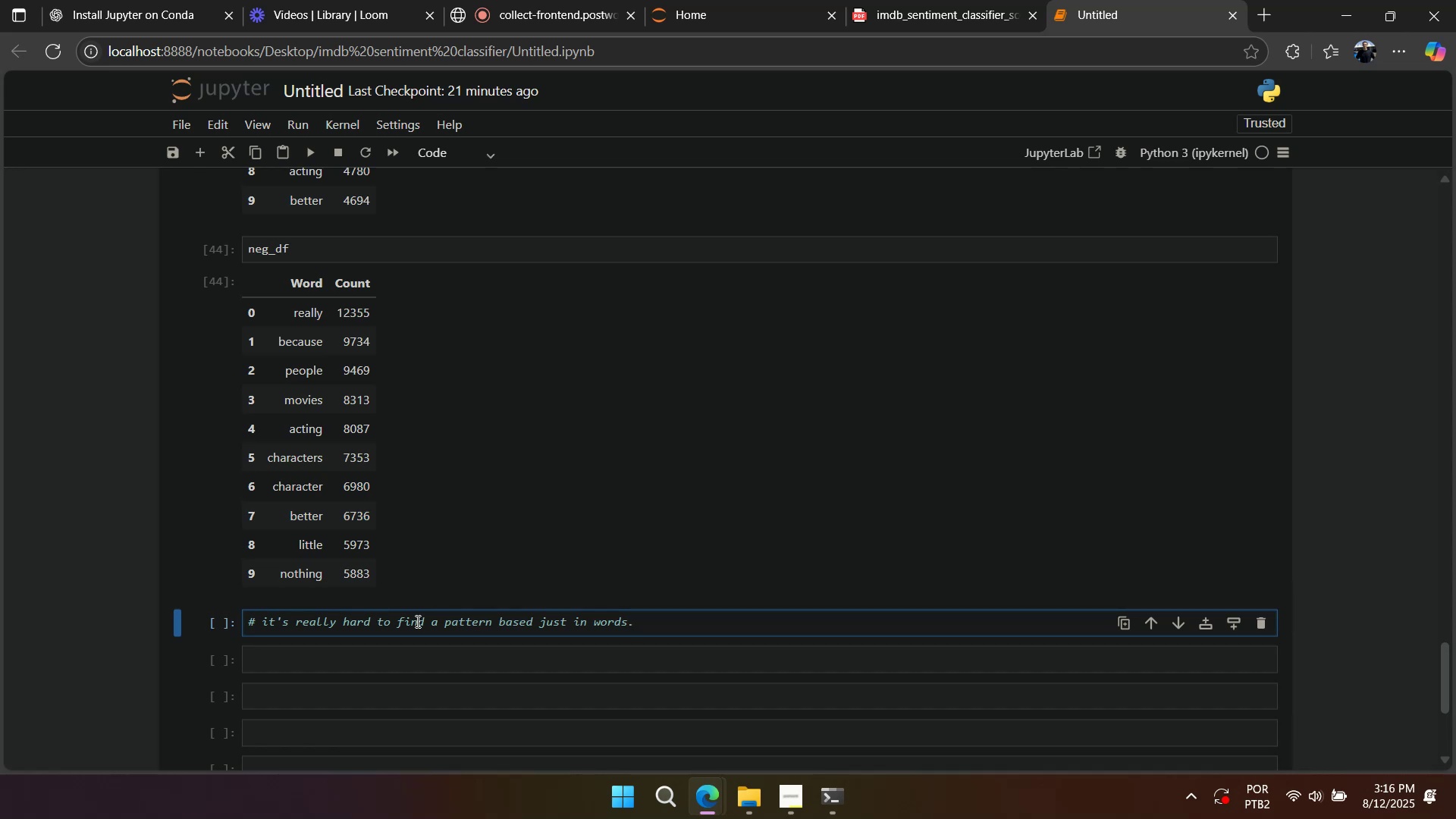 
type(Just because o)
key(Backspace)
type(both negative and positive have )
 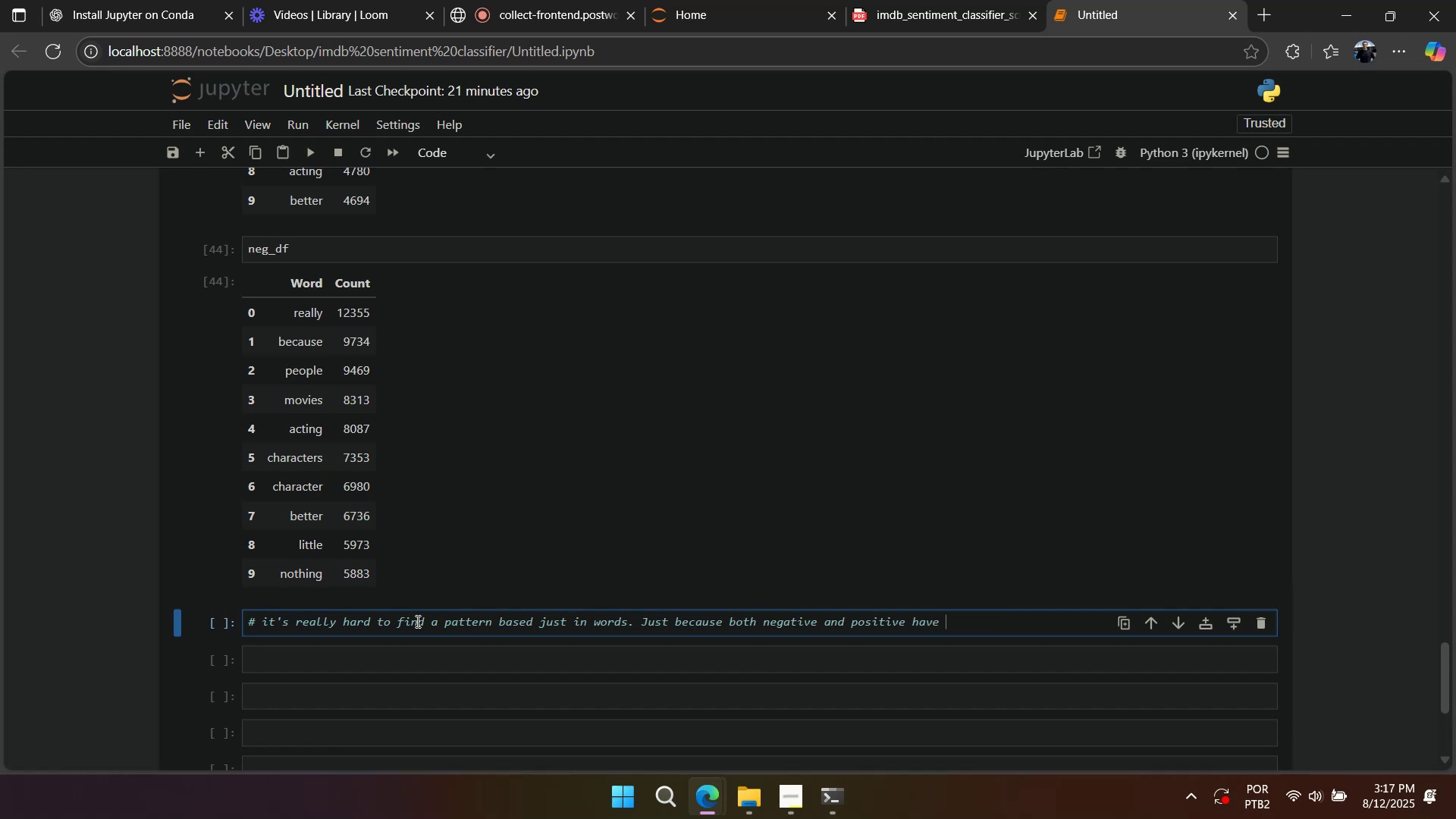 
type(word)
key(Backspace)
key(Backspace)
key(Backspace)
 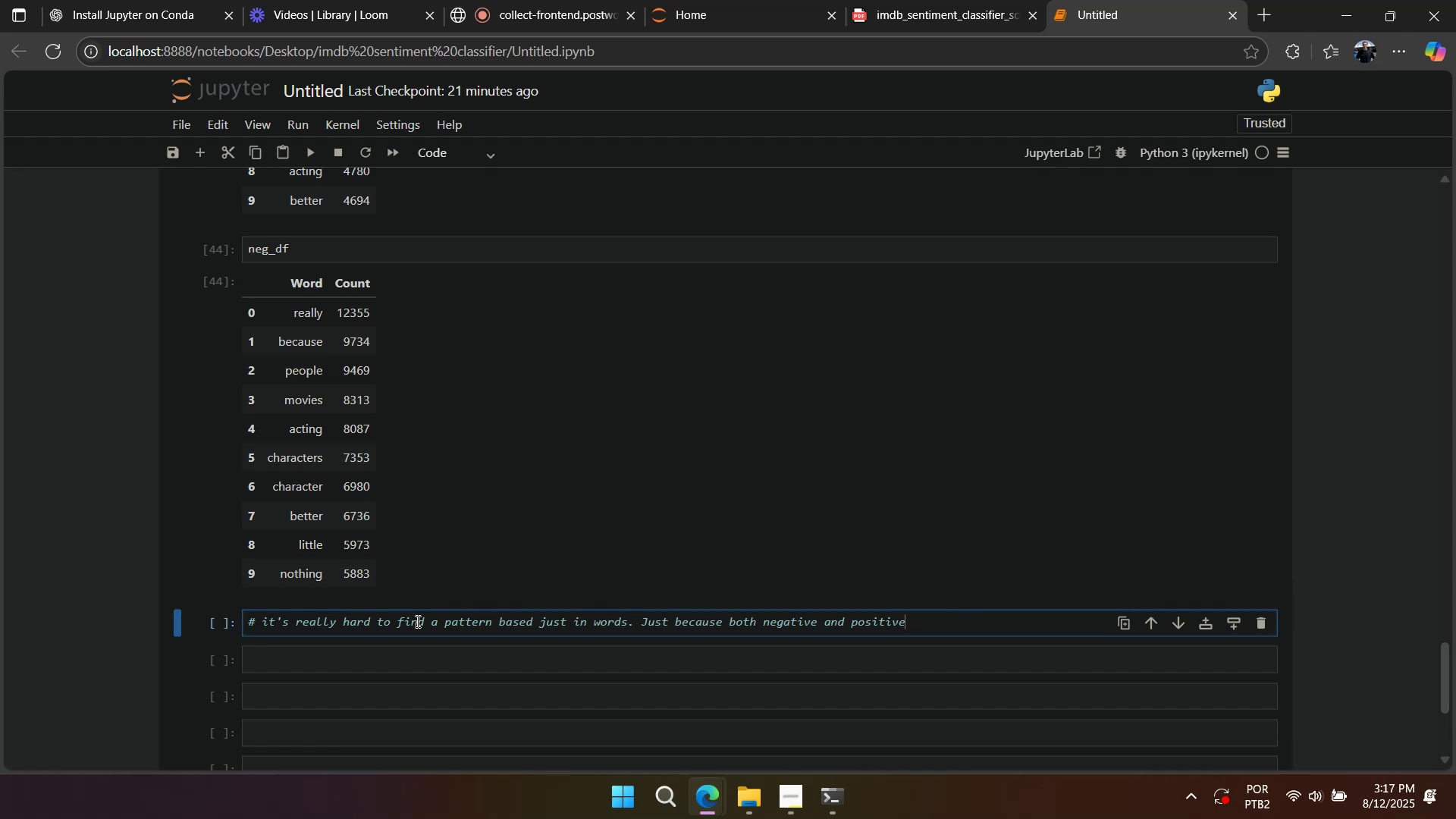 
key(Space)
 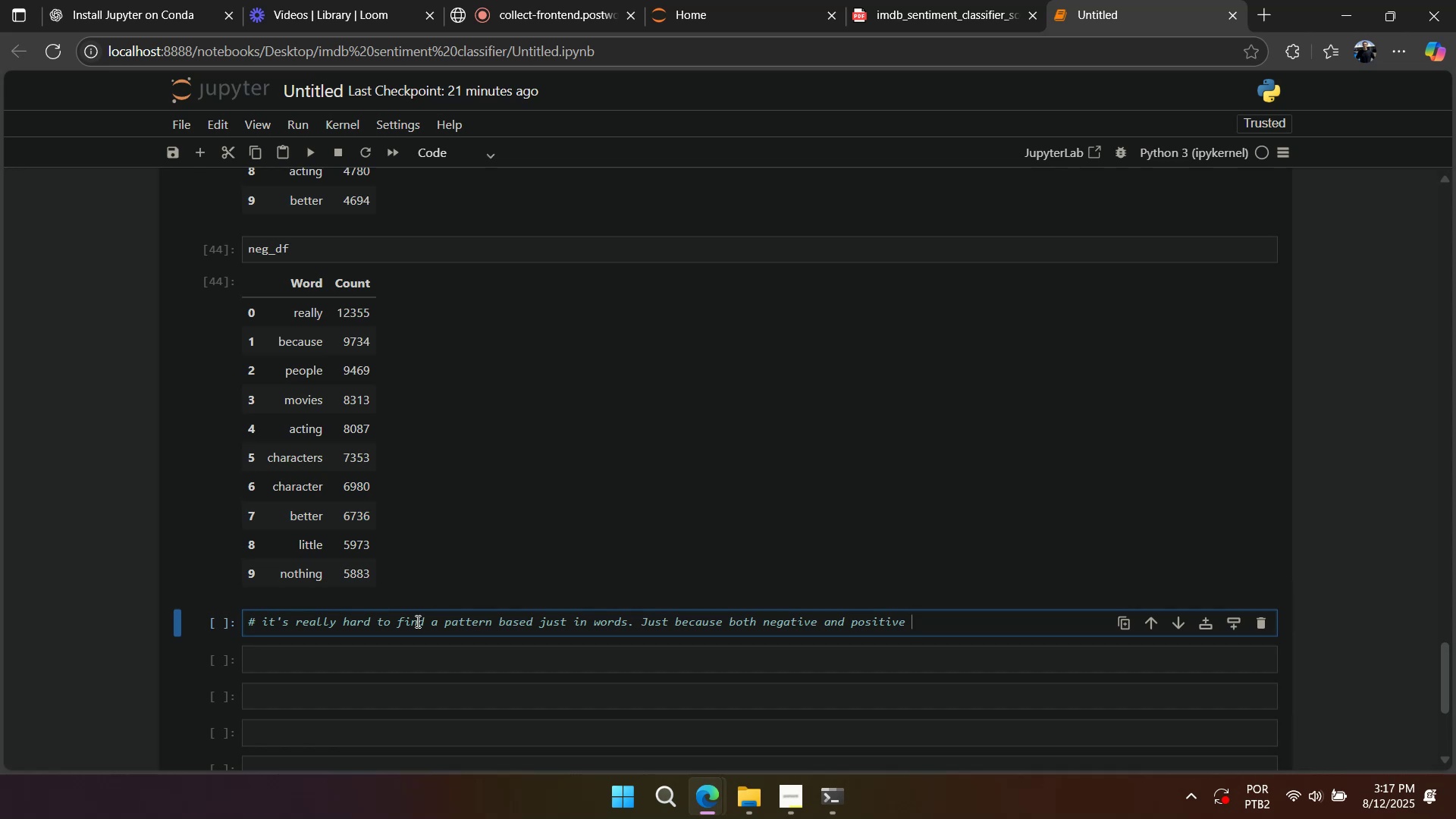 
type(cases have am)
key(Backspace)
type(lmost the same wo)
key(Backspace)
key(Backspace)
type(the c)
key(Backspace)
type(same cases wor)
key(Backspace)
key(Backspace)
key(Backspace)
type(of wor)
 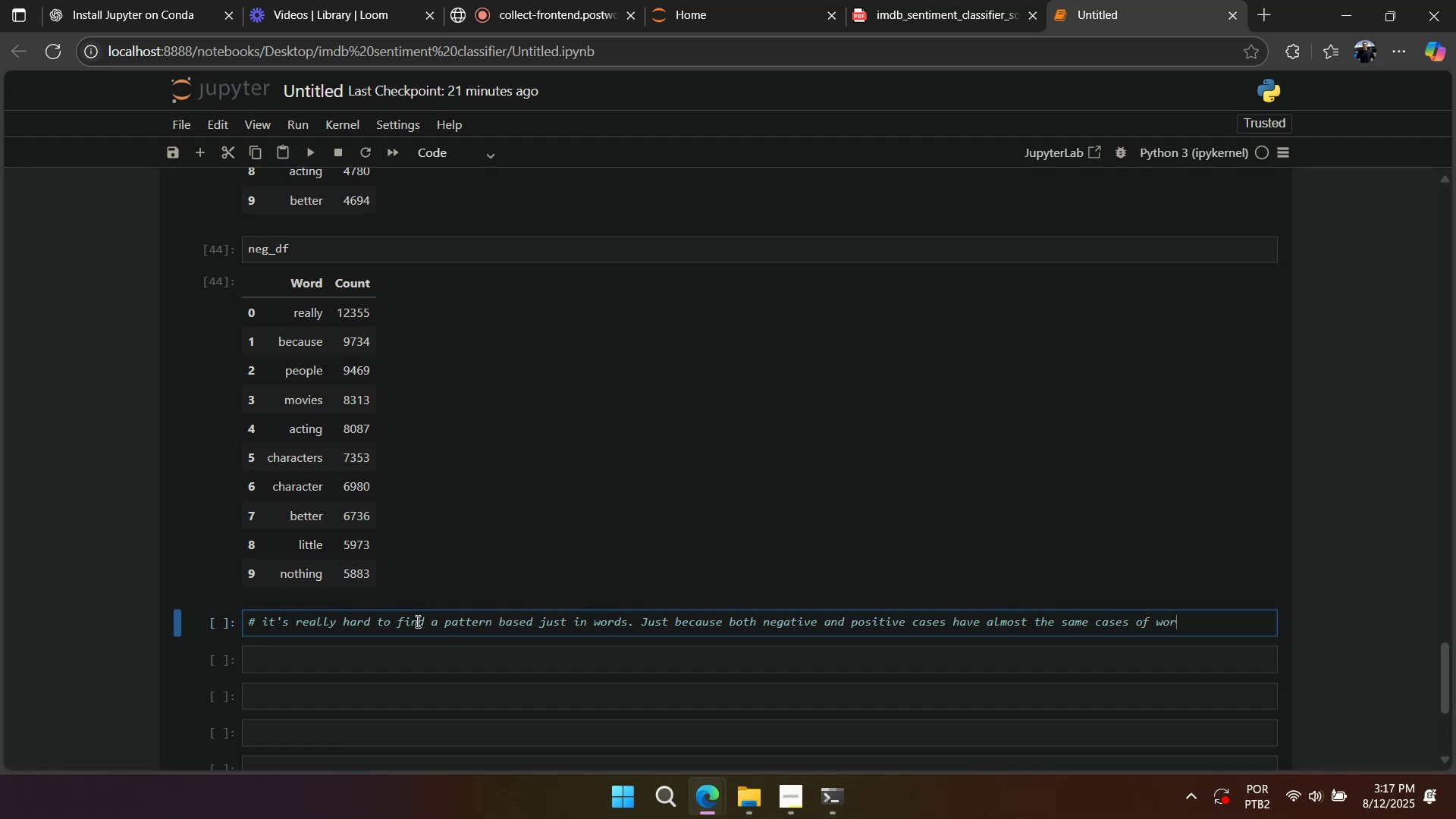 
key(Backspace)
key(Backspace)
key(Backspace)
type(re)
key(Backspace)
key(Backspace)
type(most repeated words.)
 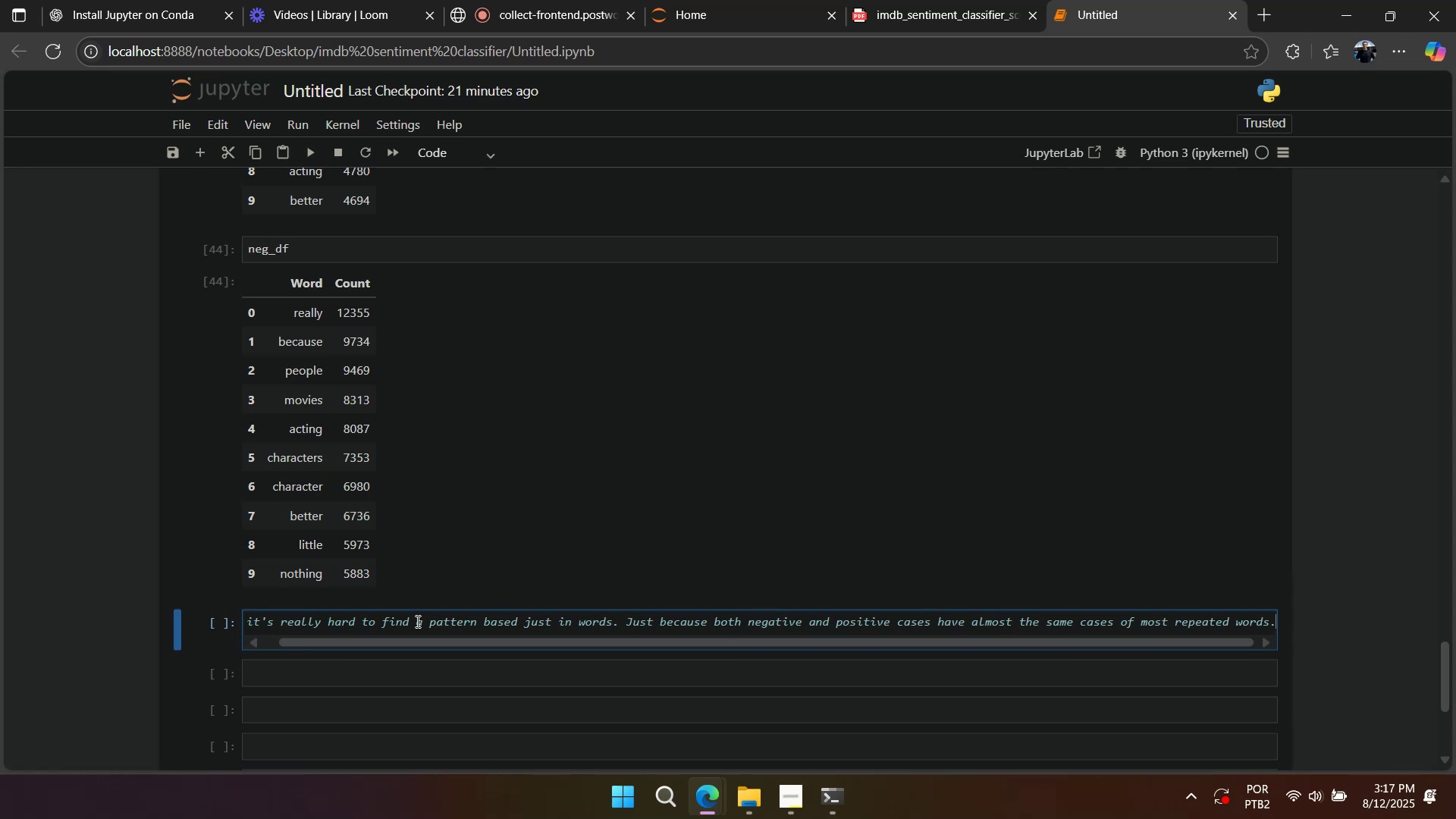 
key(Enter)
 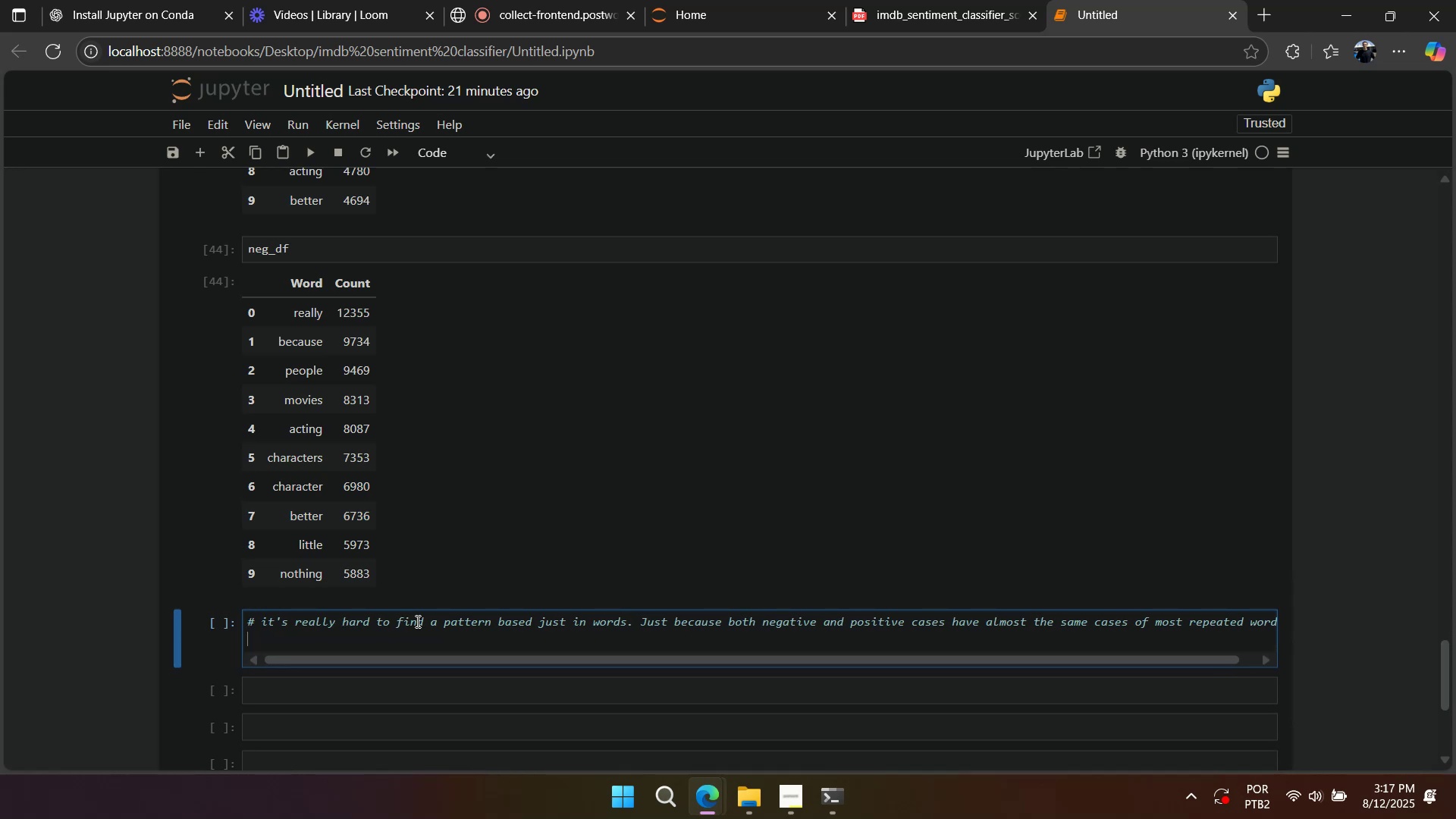 
type(# And this is n)
key(Backspace)
type(very c)
key(Backspace)
type(normal, because the objective here is that the )
 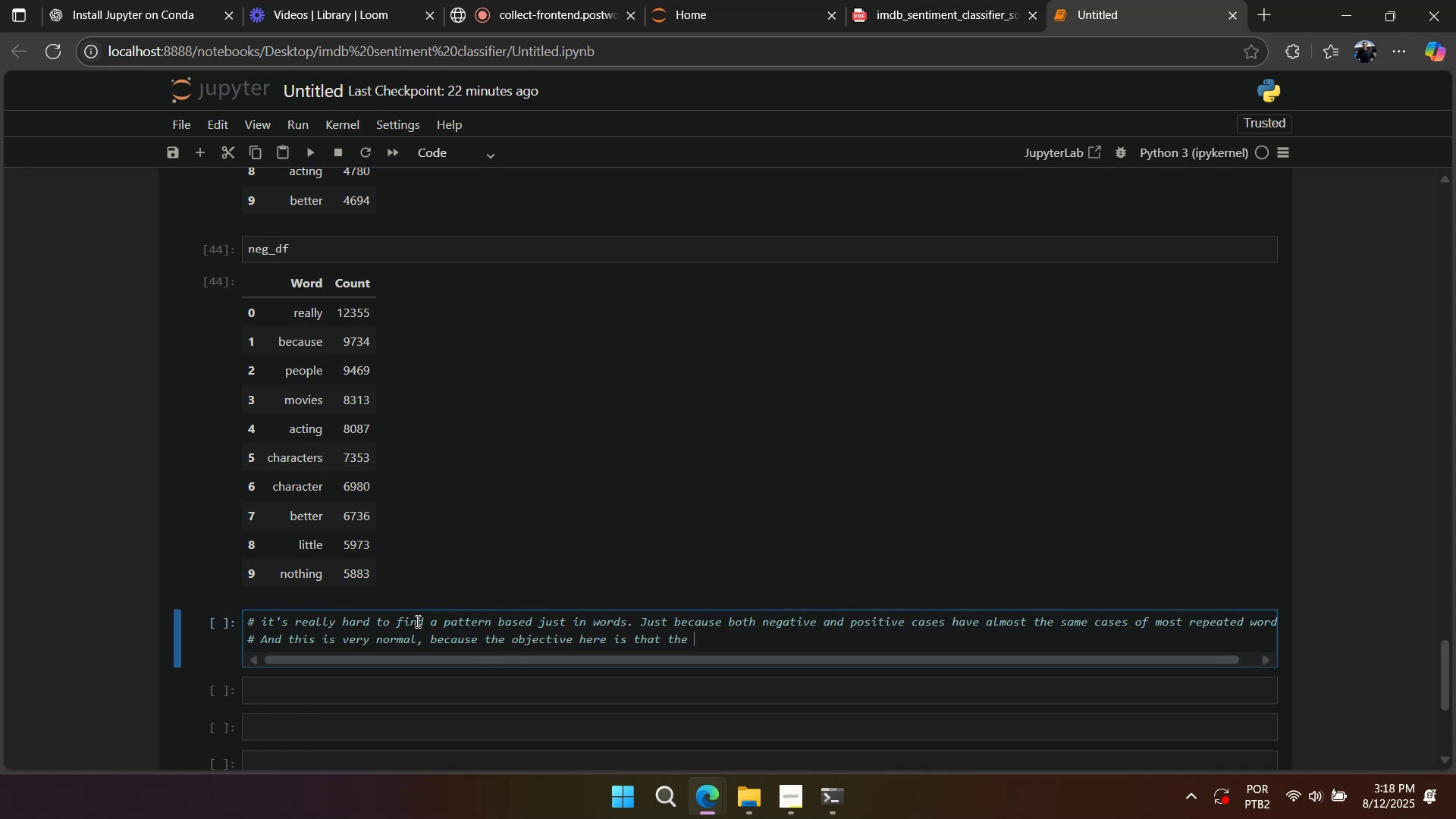 
wait(8.93)
 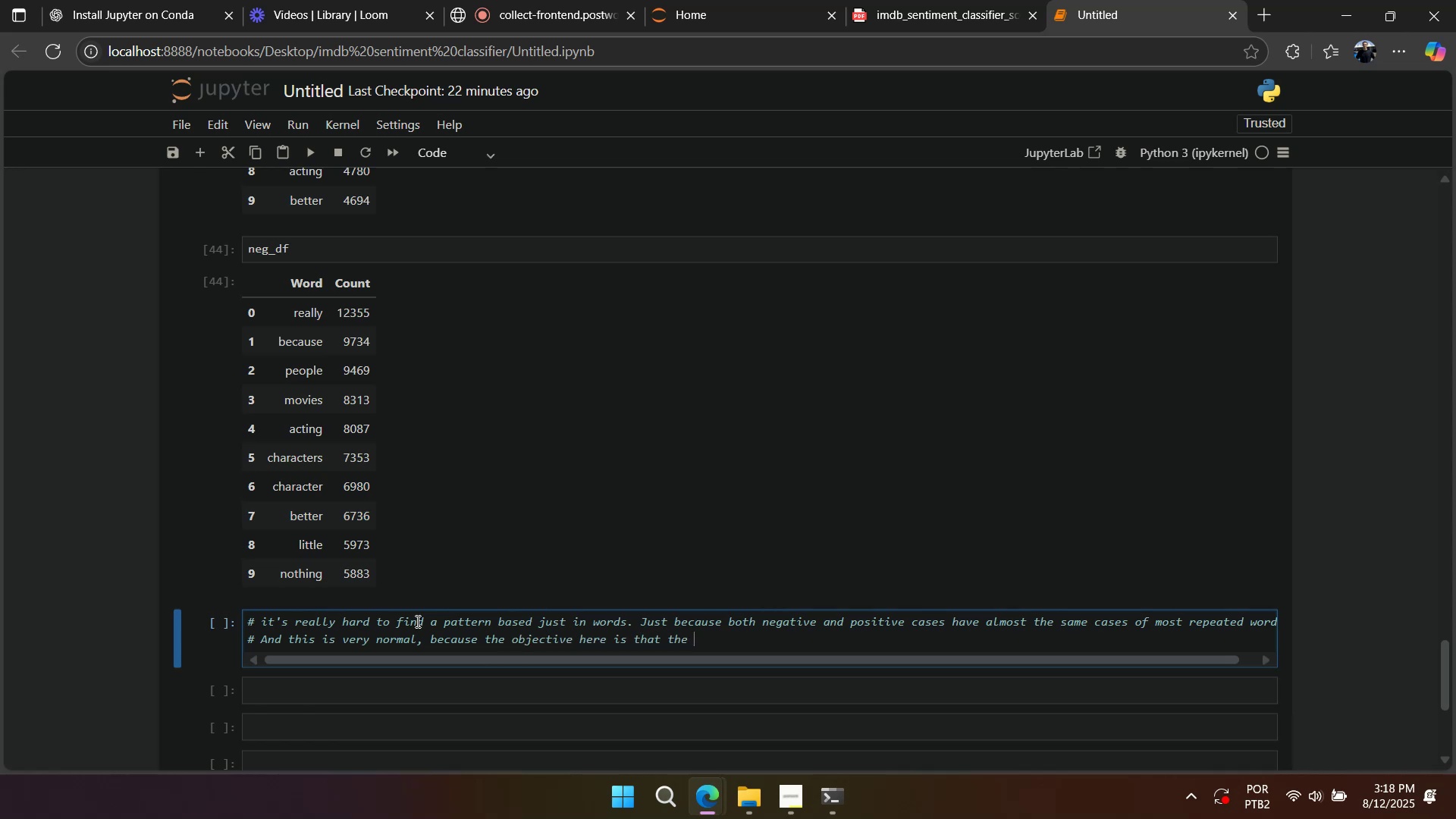 
type( mode)
key(Backspace)
key(Backspace)
key(Backspace)
key(Backspace)
key(Backspace)
type(model detects those patterns)
key(Backspace)
key(Backspace)
key(Backspace)
key(Backspace)
key(Backspace)
key(Backspace)
key(Backspace)
key(Backspace)
key(Backspace)
key(Backspace)
key(Backspace)
key(Backspace)
type(ese pp)
key(Backspace)
type(atterns and know how to separate ob)
key(Backspace)
key(Backspace)
type(both and classify)
 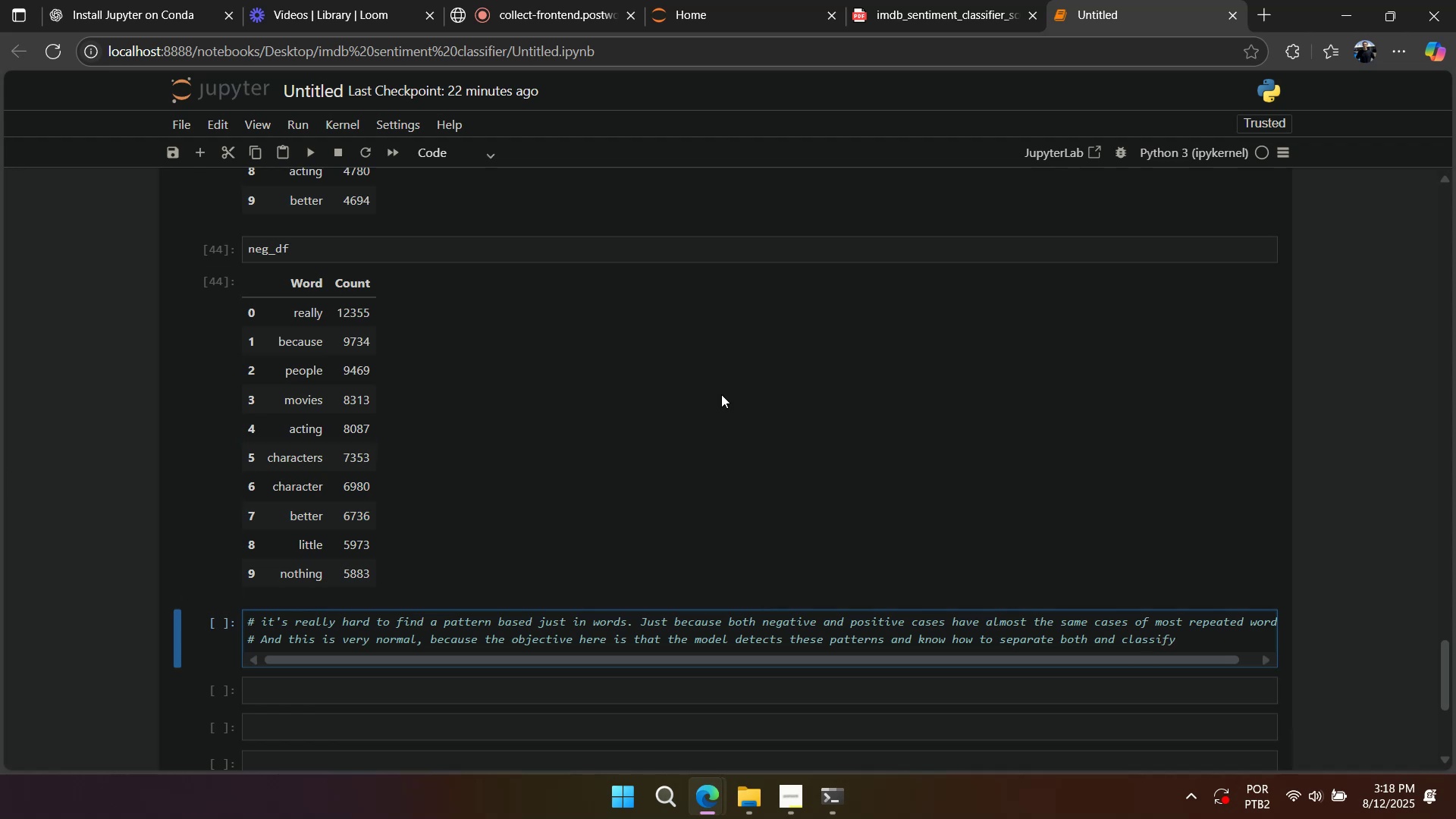 
key(Control+A)
 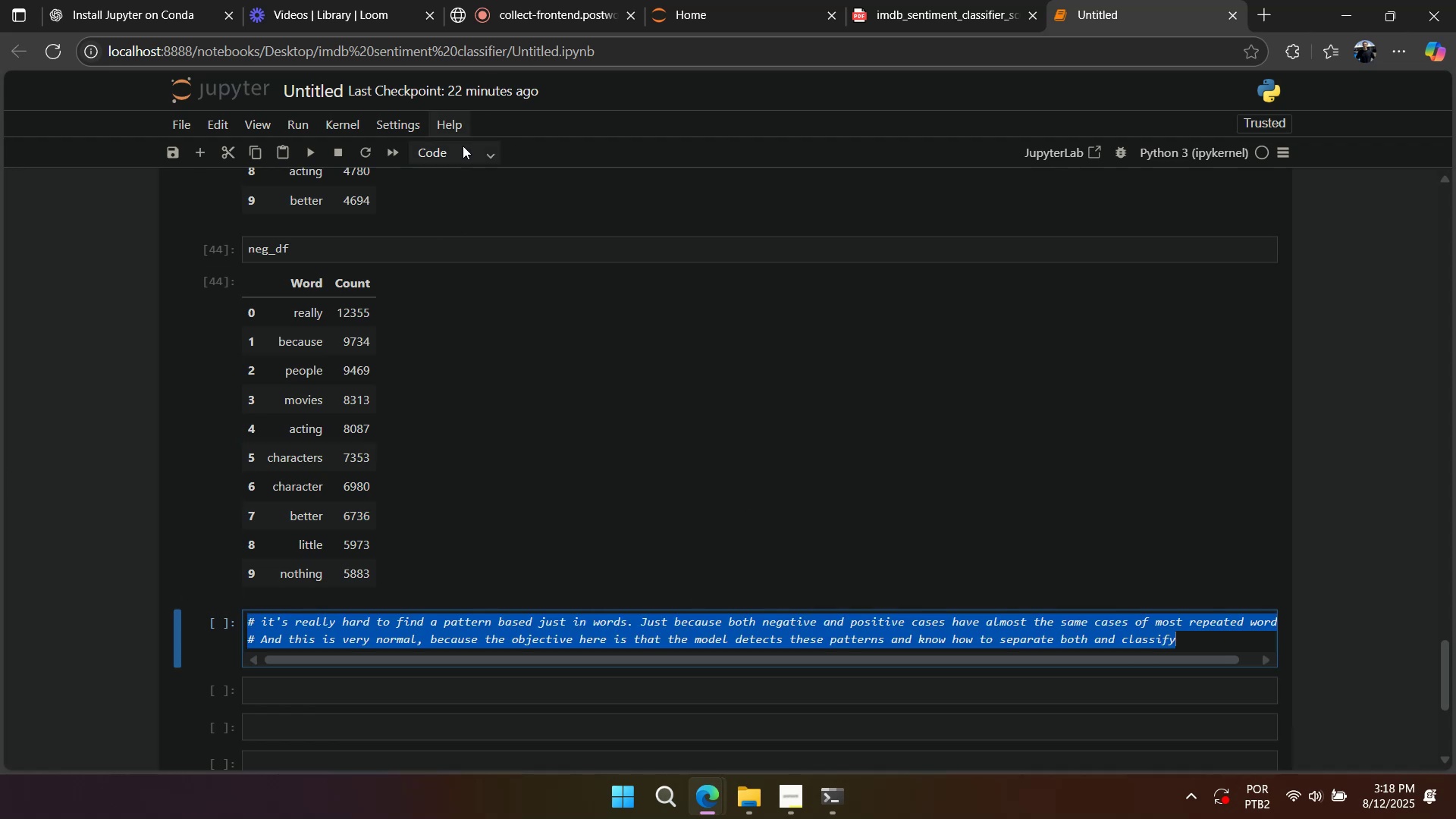 
left_click([463, 146])
 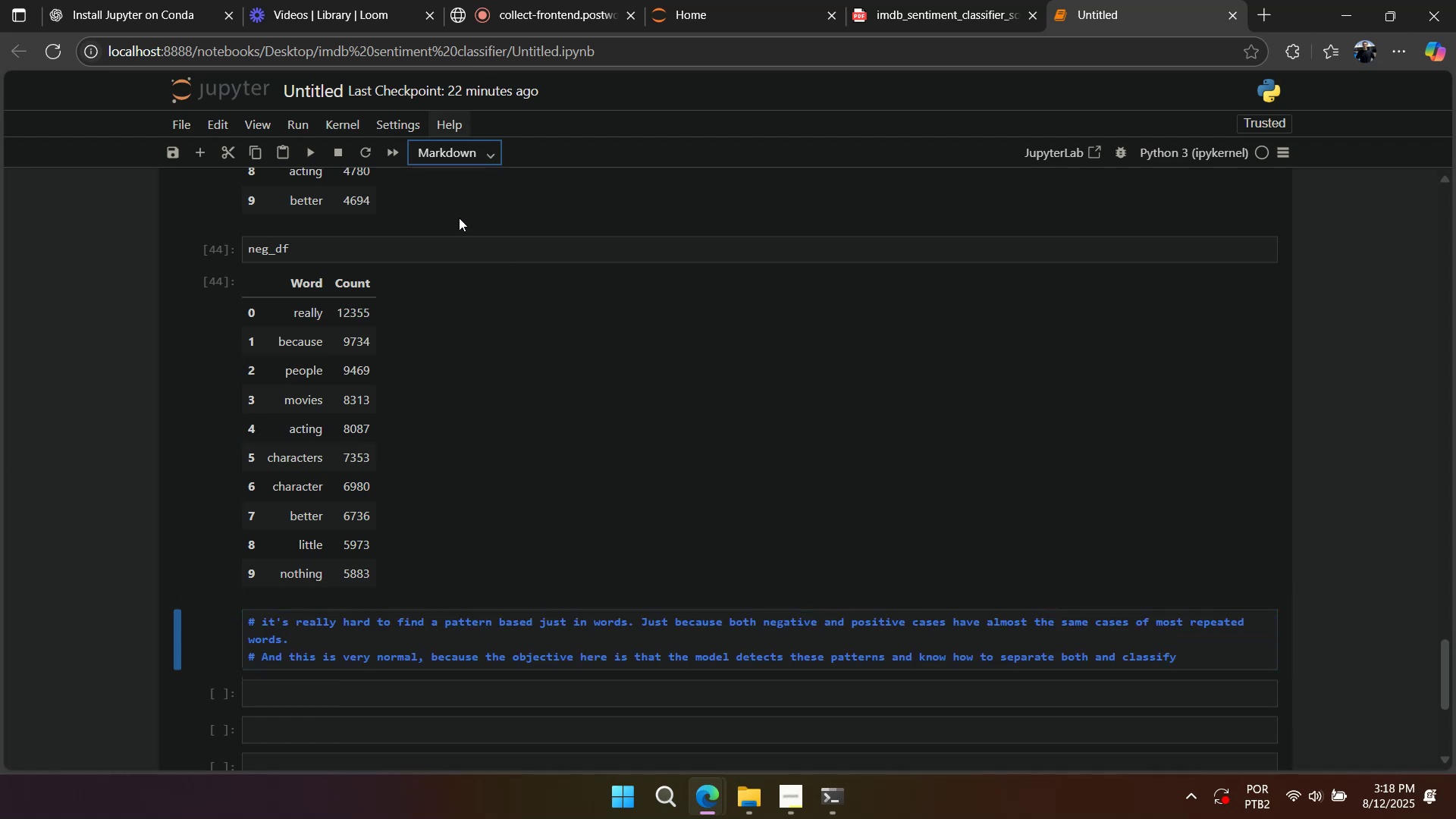 
double_click([459, 218])
 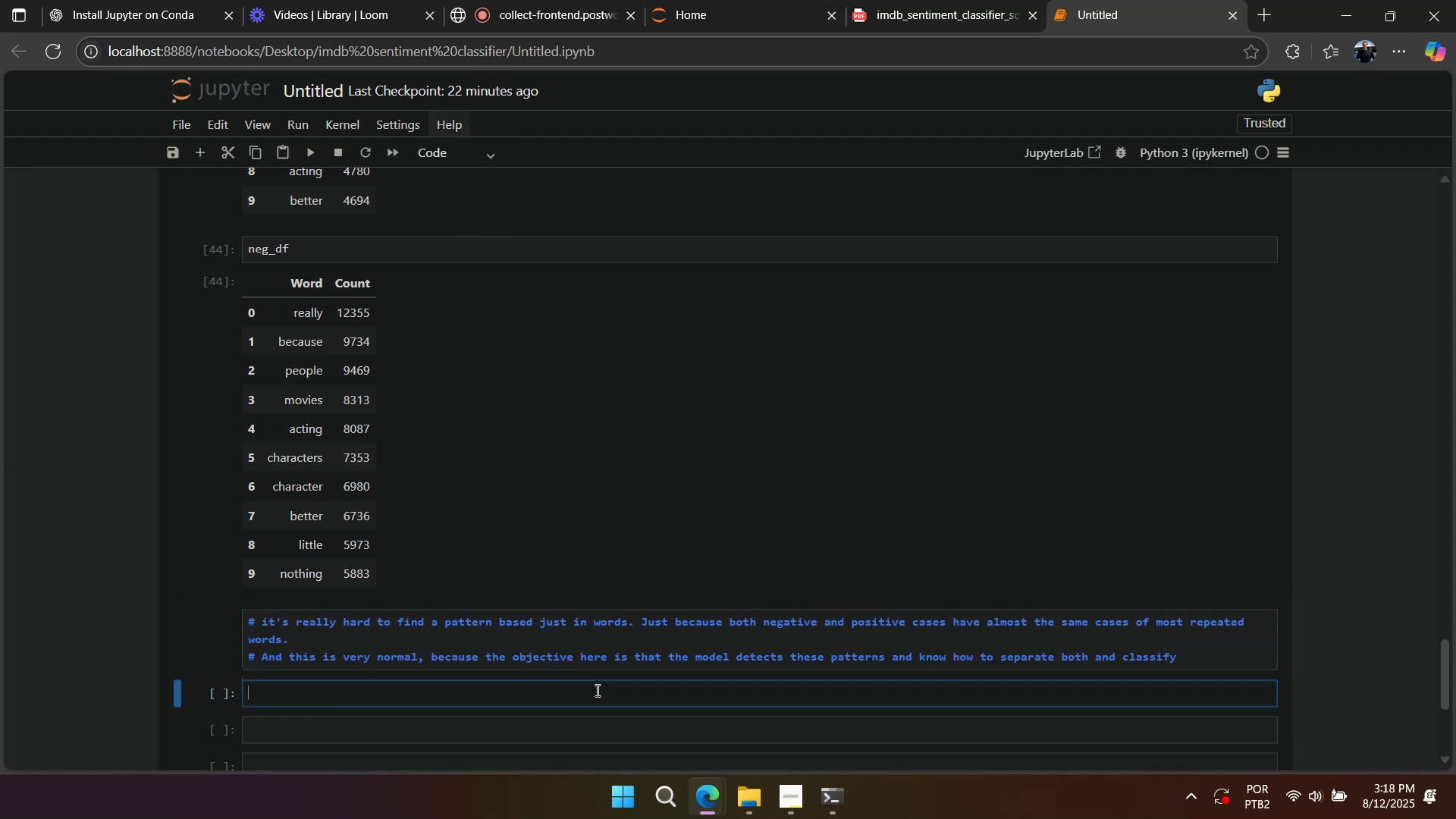 
double_click([611, 653])
 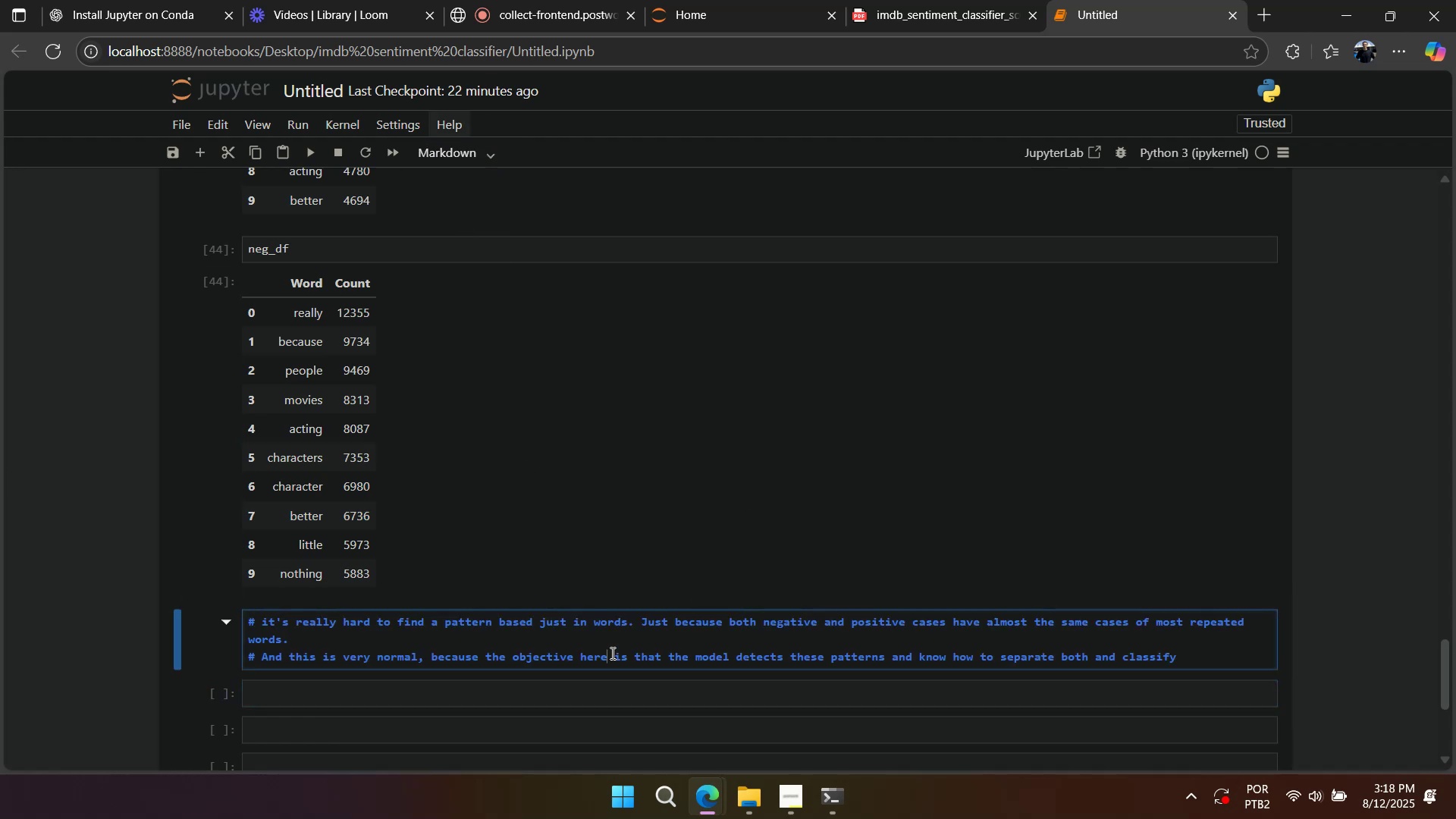 
hold_key(key=ShiftLeft, duration=0.79)
 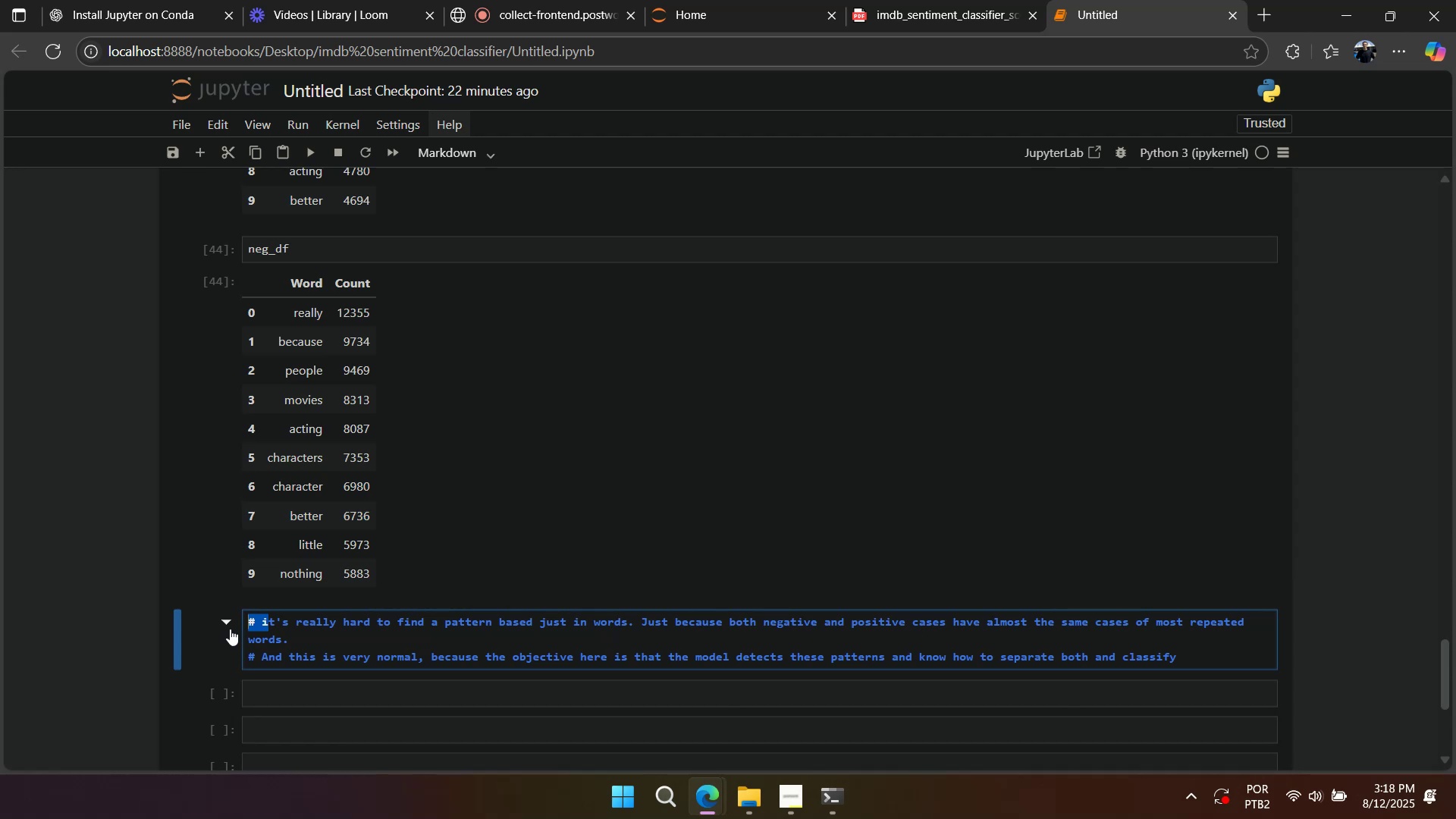 
key(I)
 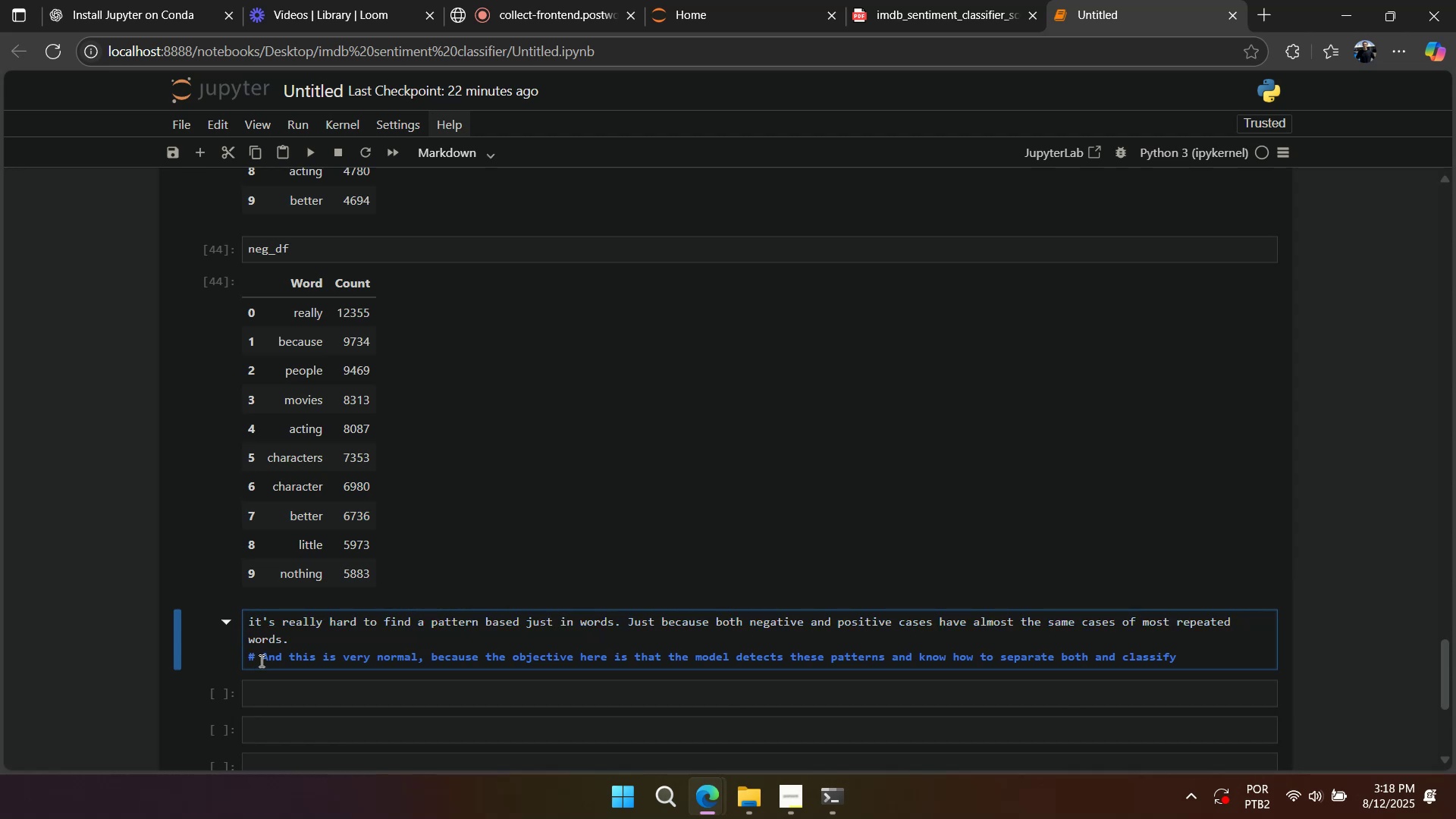 
key(Backspace)
 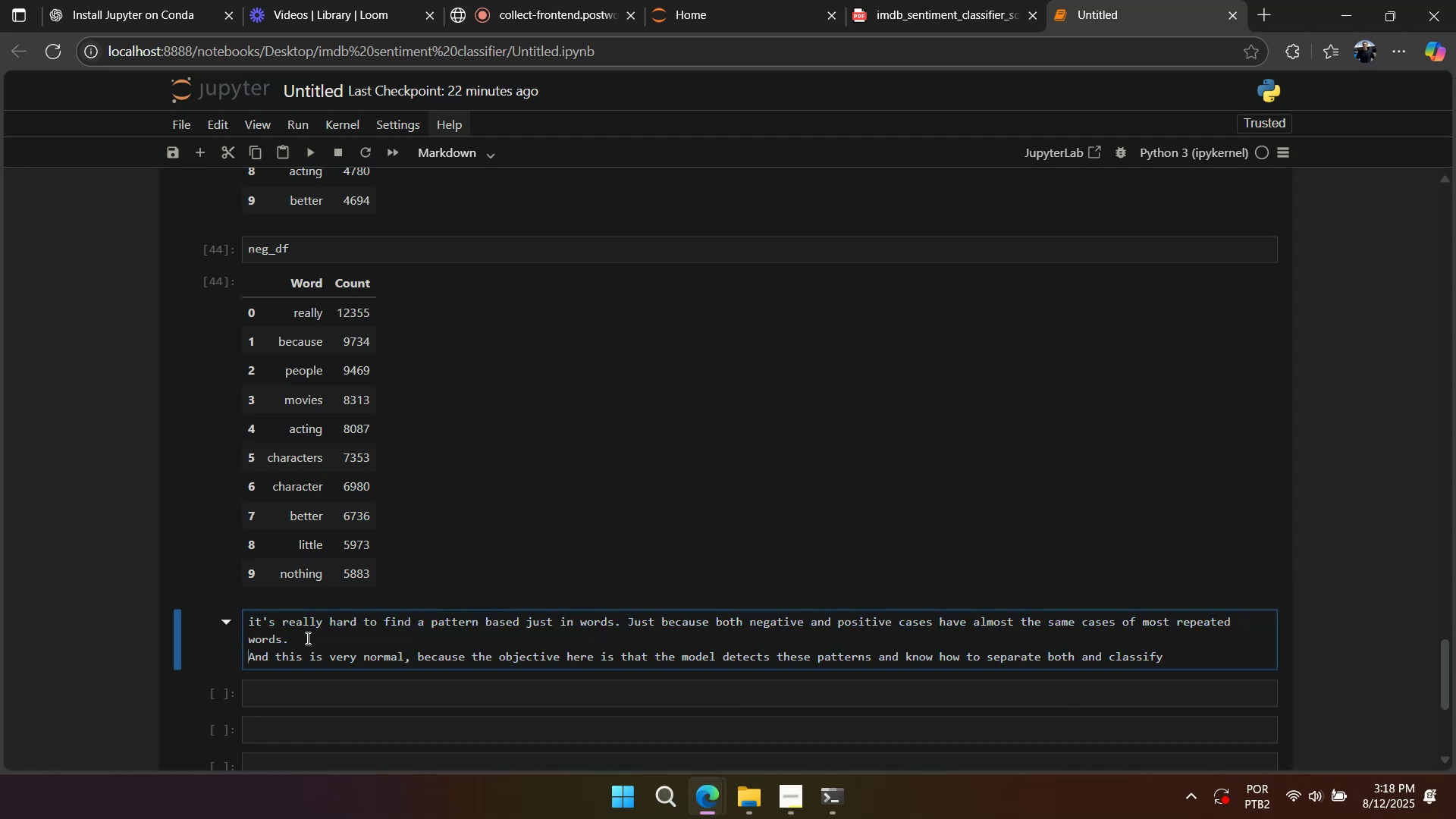 
left_click([306, 637])
 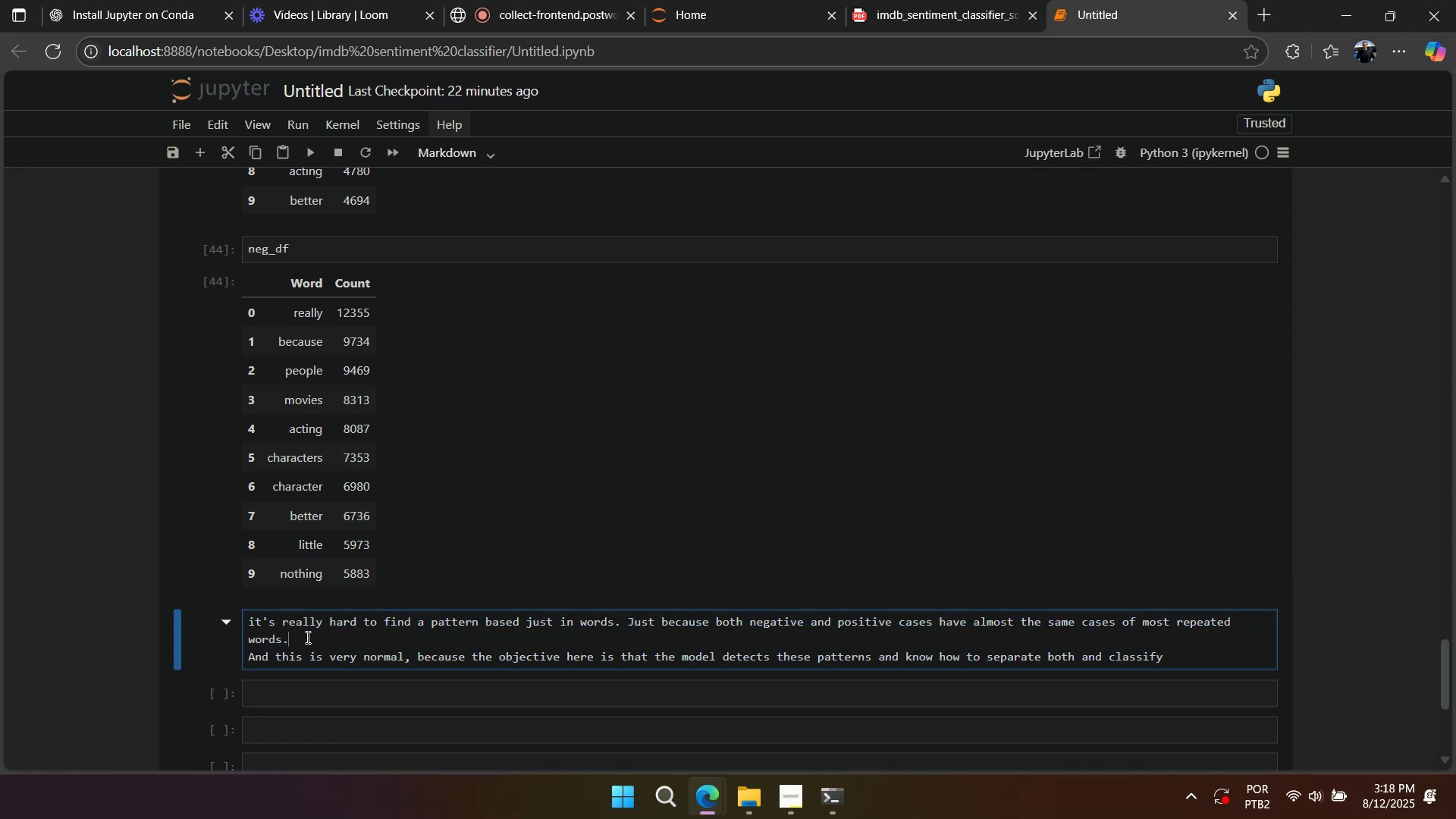 
key(Shift+Enter)
 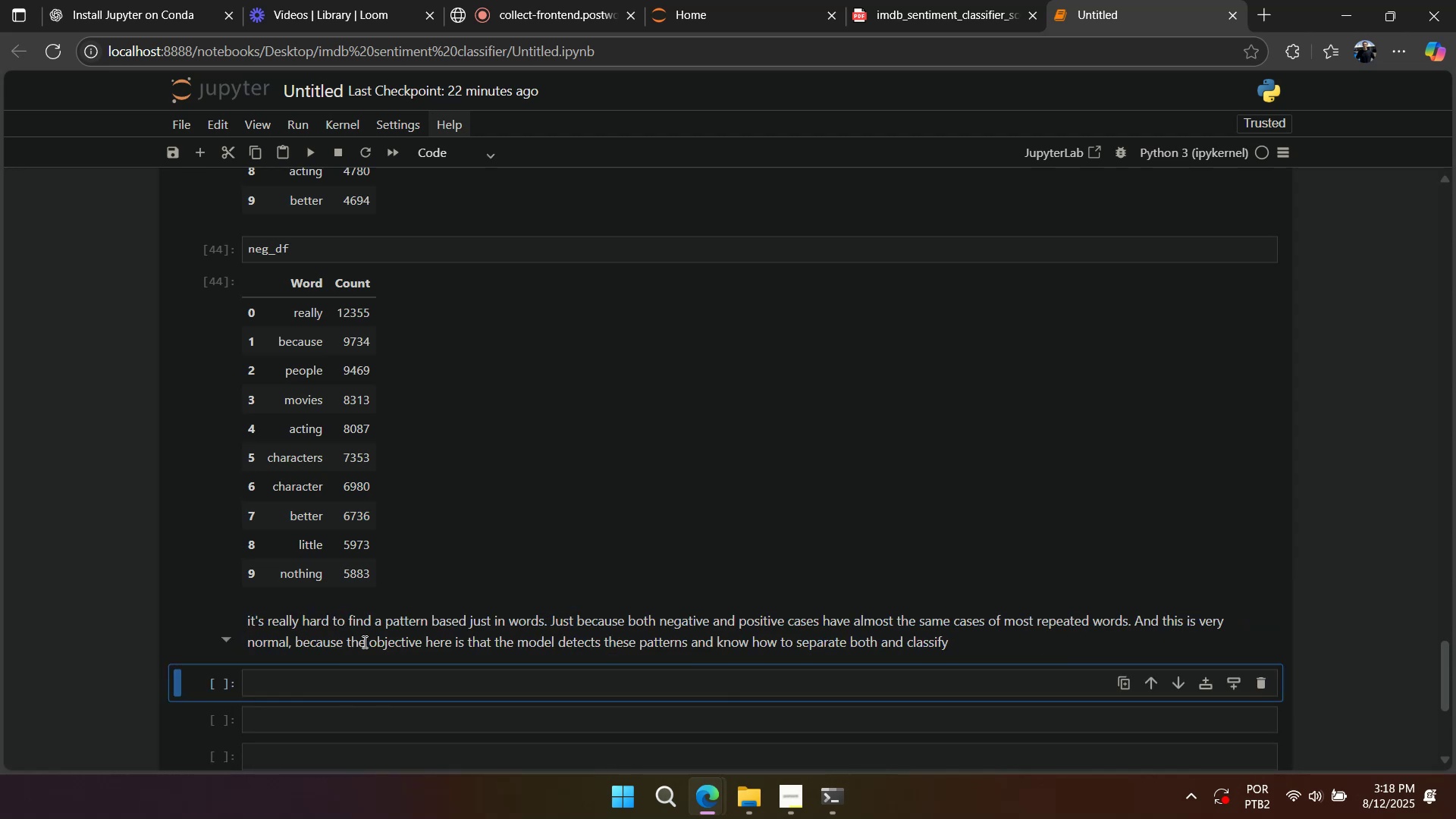 
left_click([526, 642])
 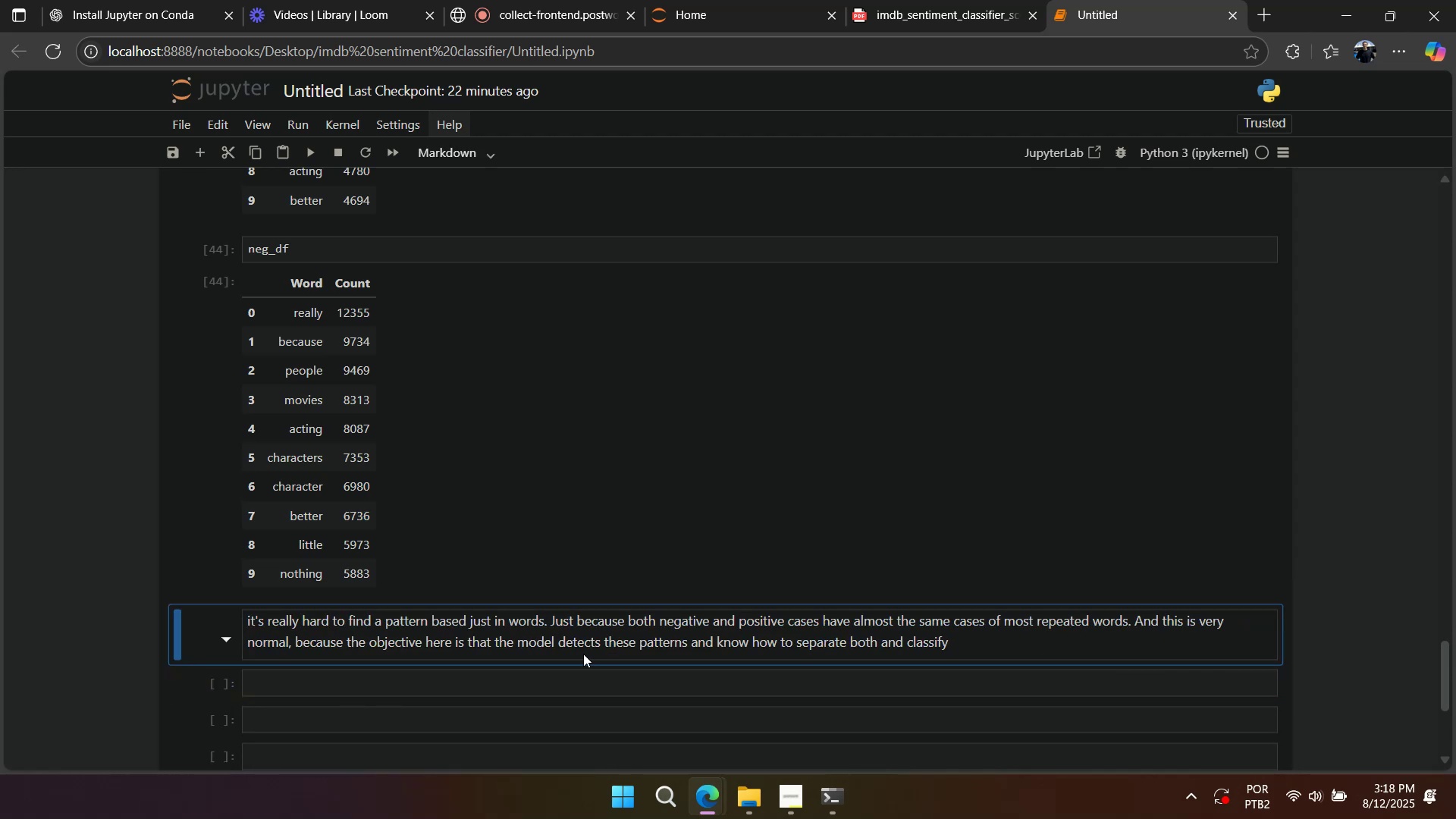 
double_click([583, 654])
 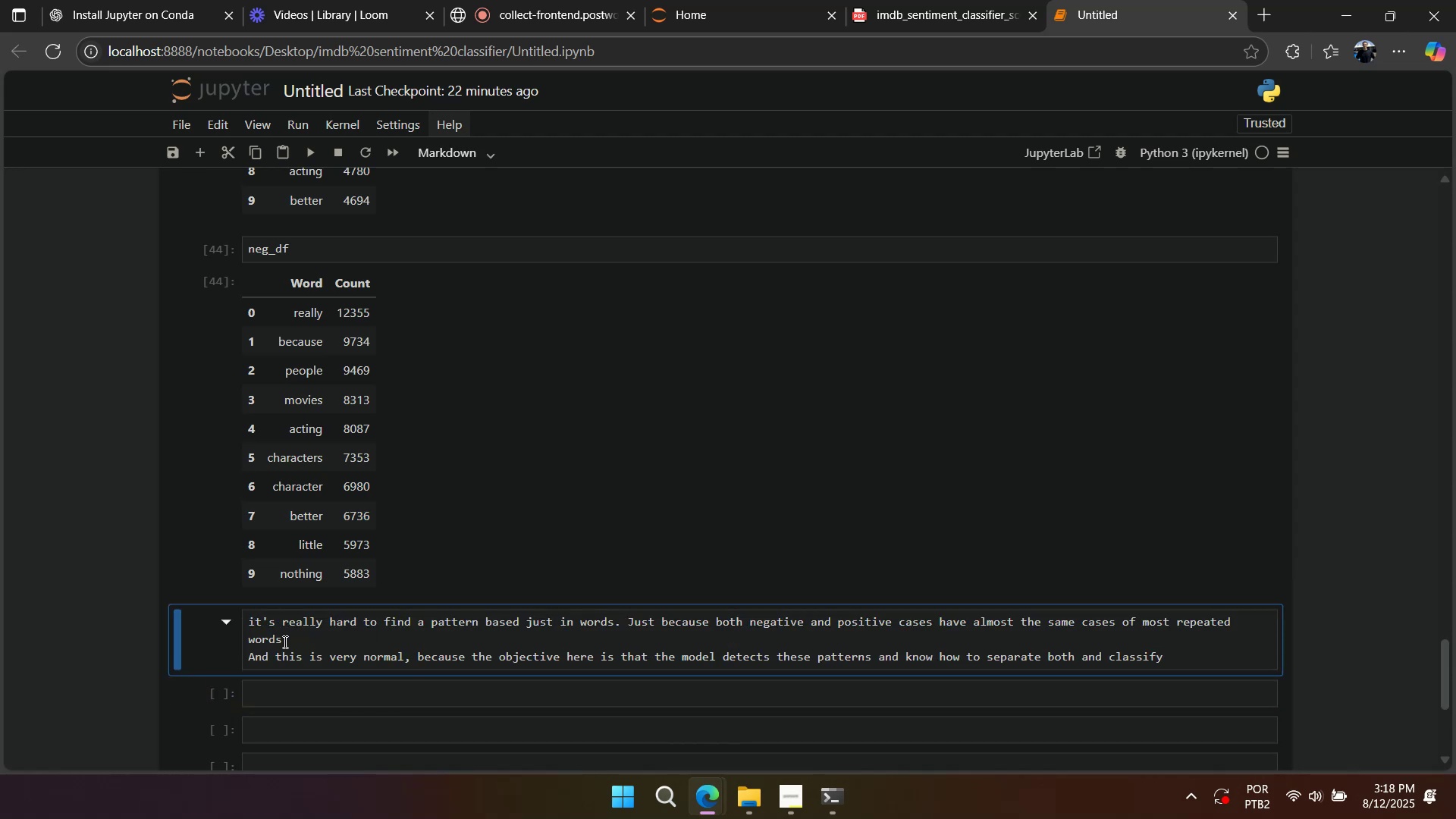 
left_click([300, 638])
 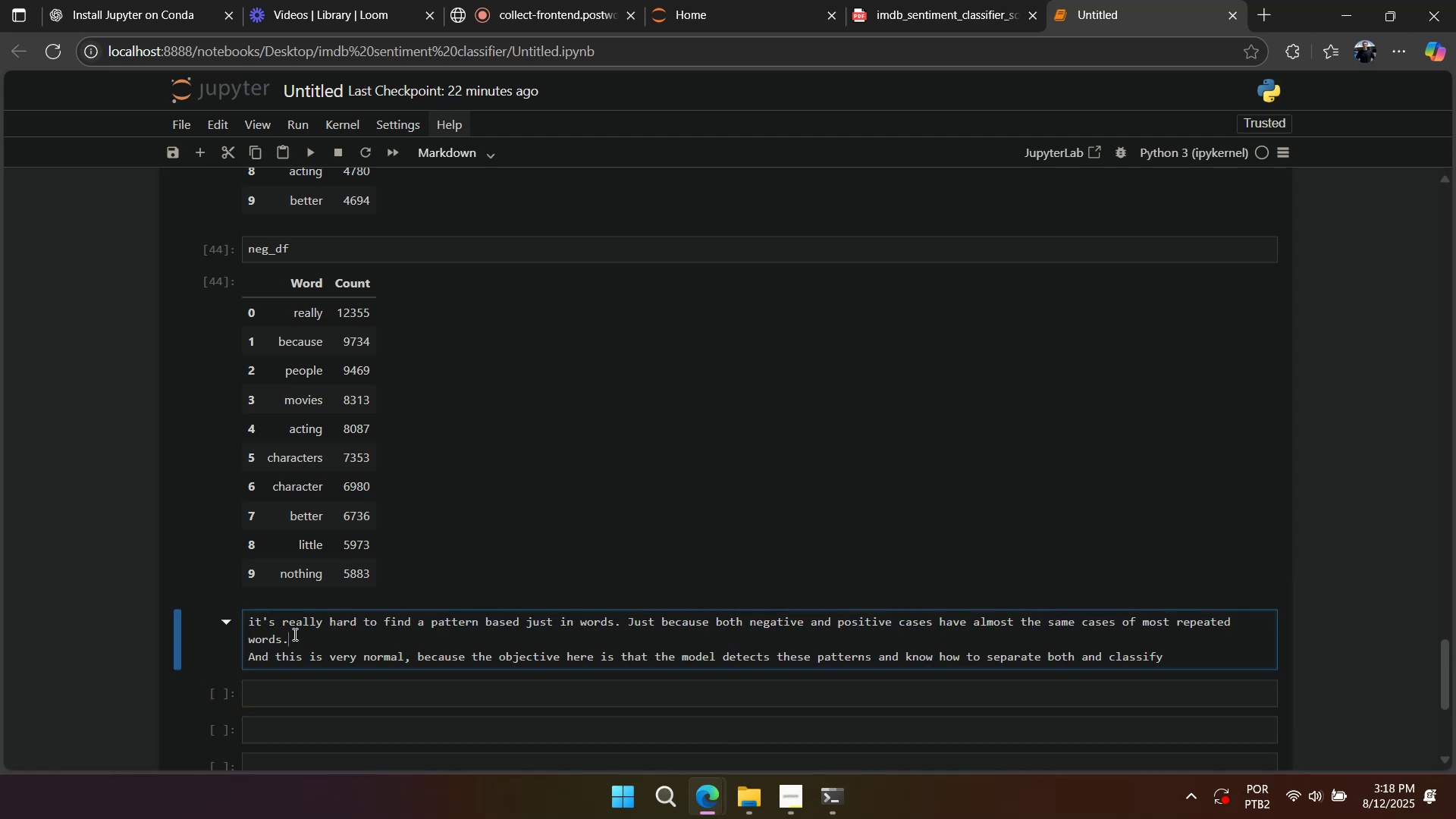 
key(Enter)
 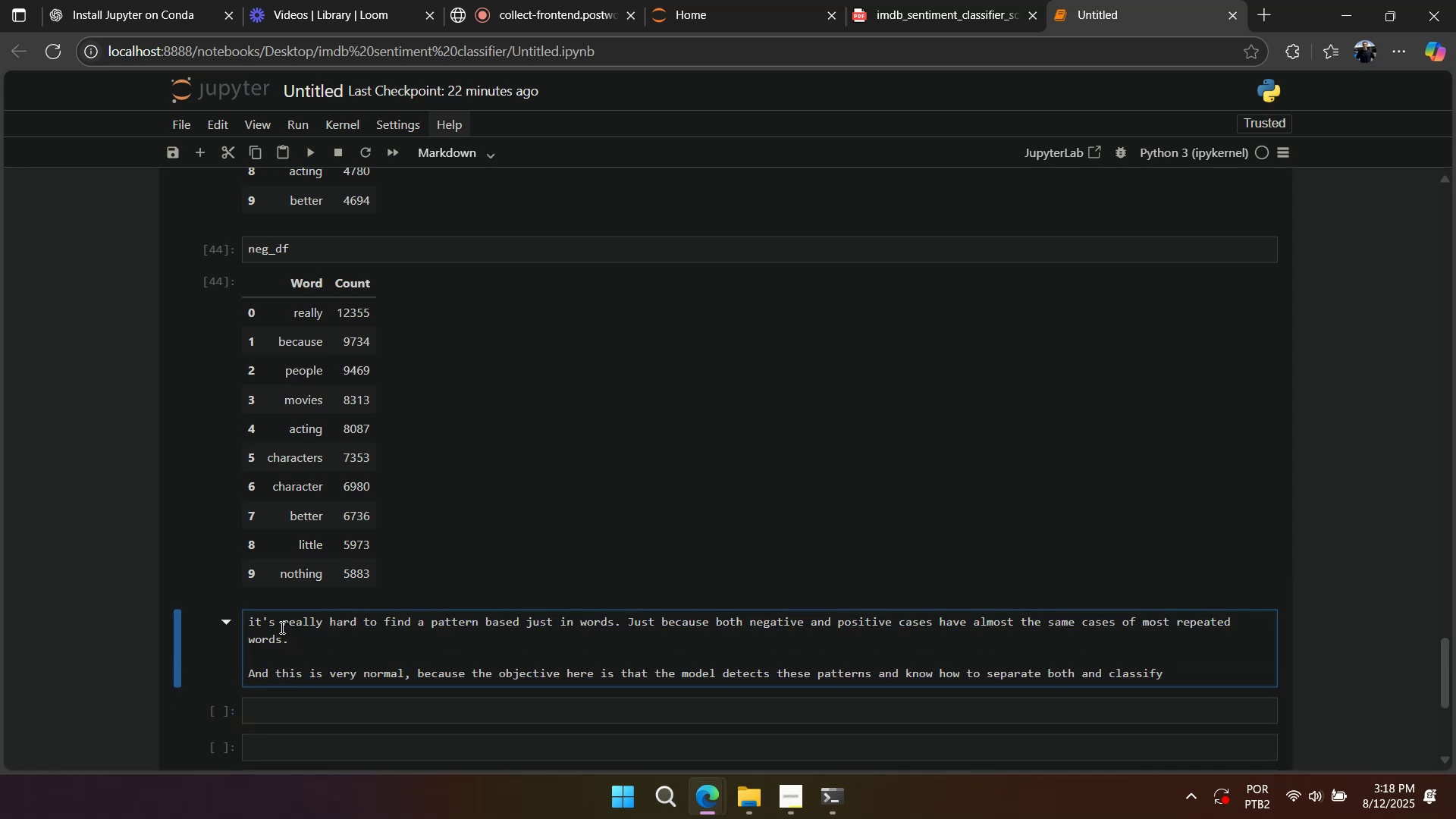 
key(Shift+Enter)
 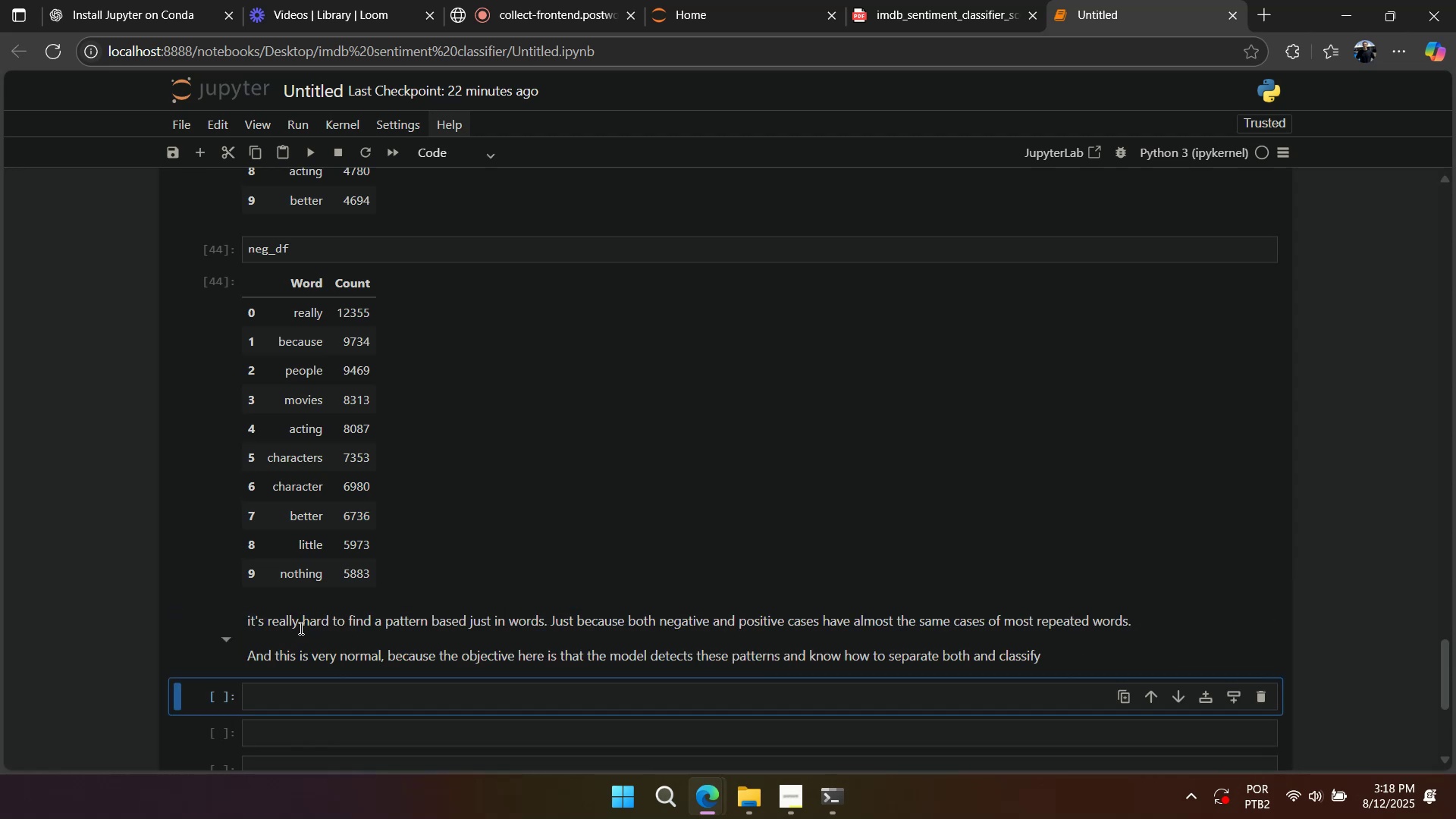 
double_click([300, 628])
 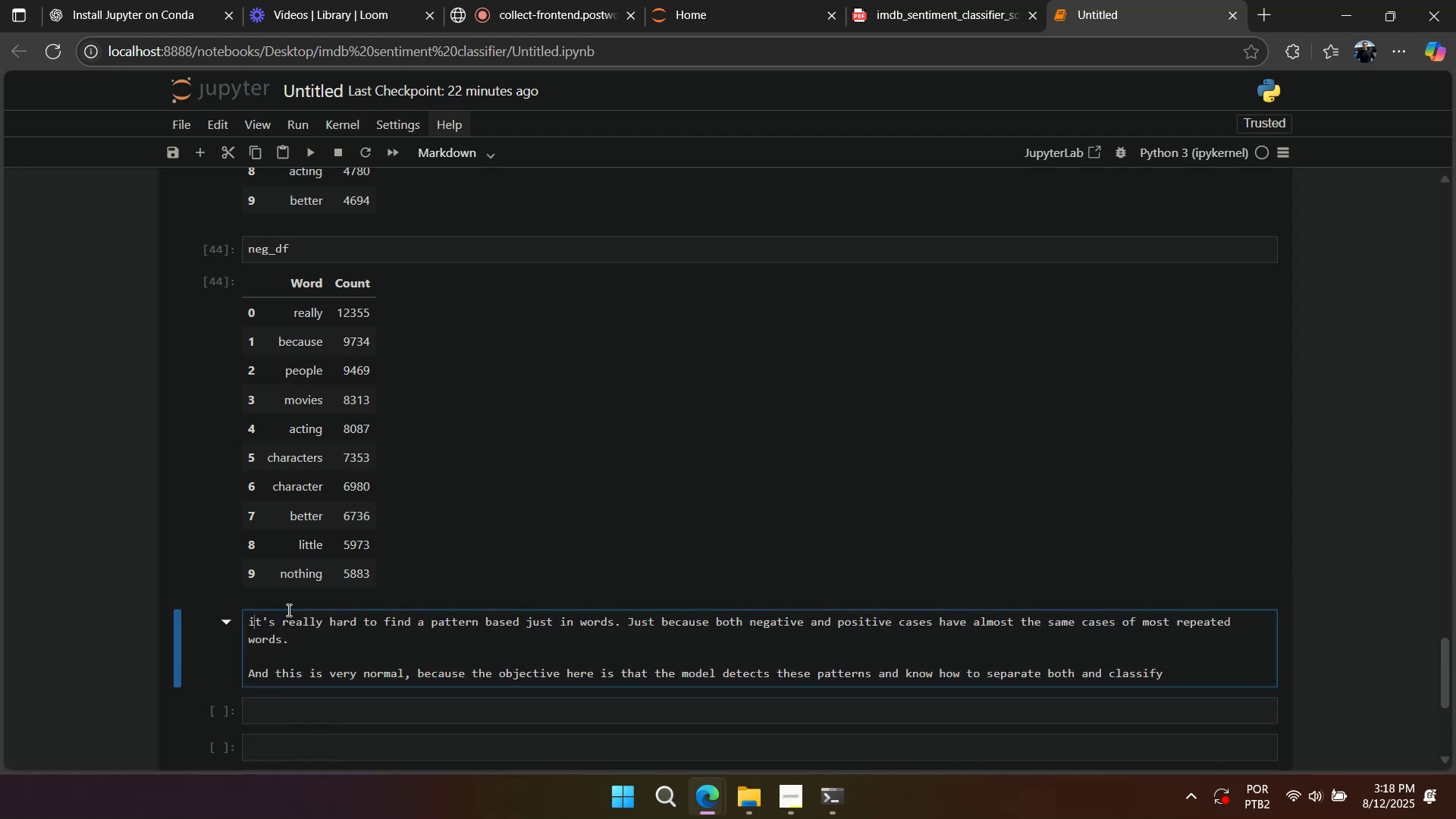 
key(Backspace)
 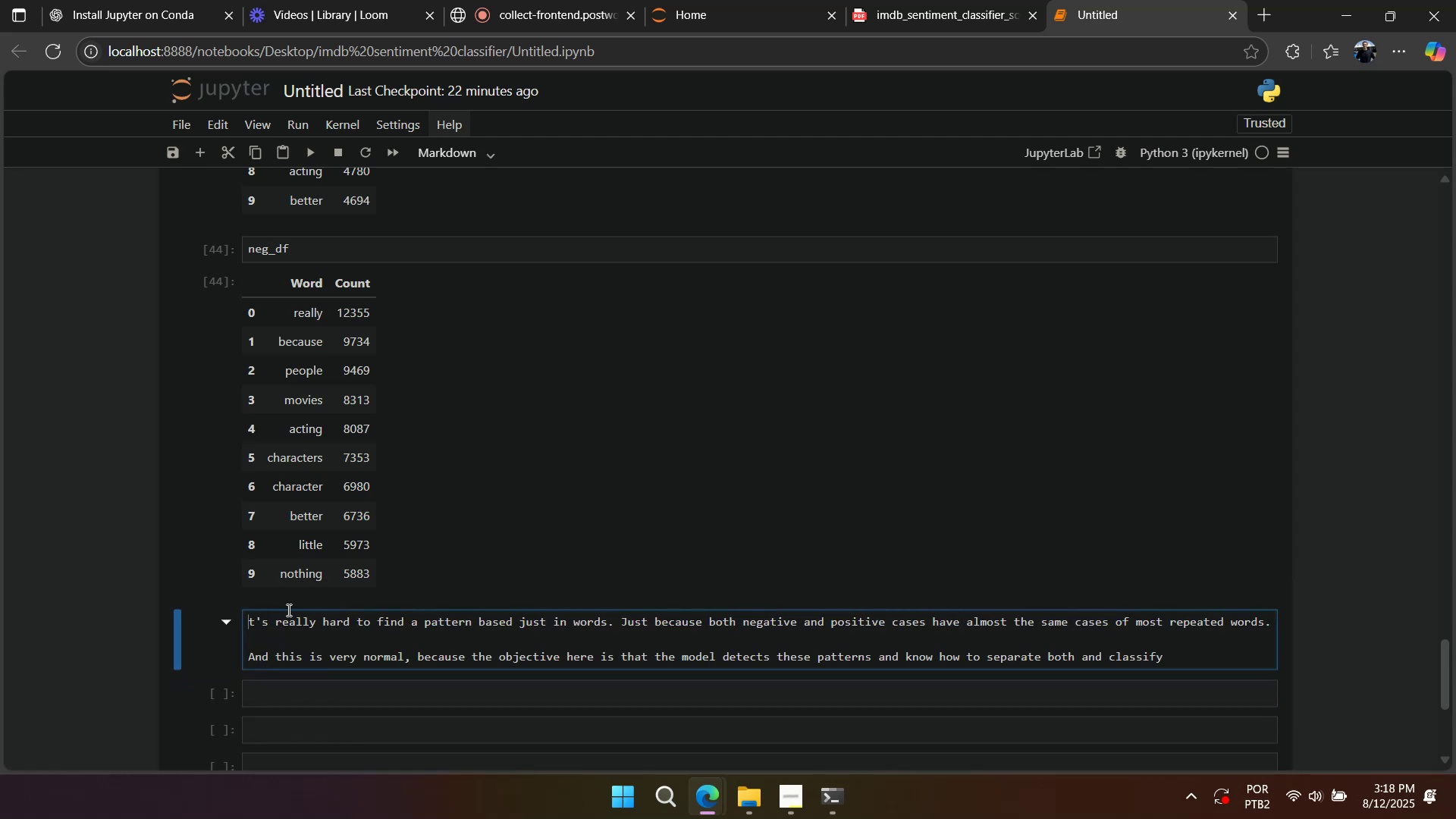 
left_click([287, 610])
 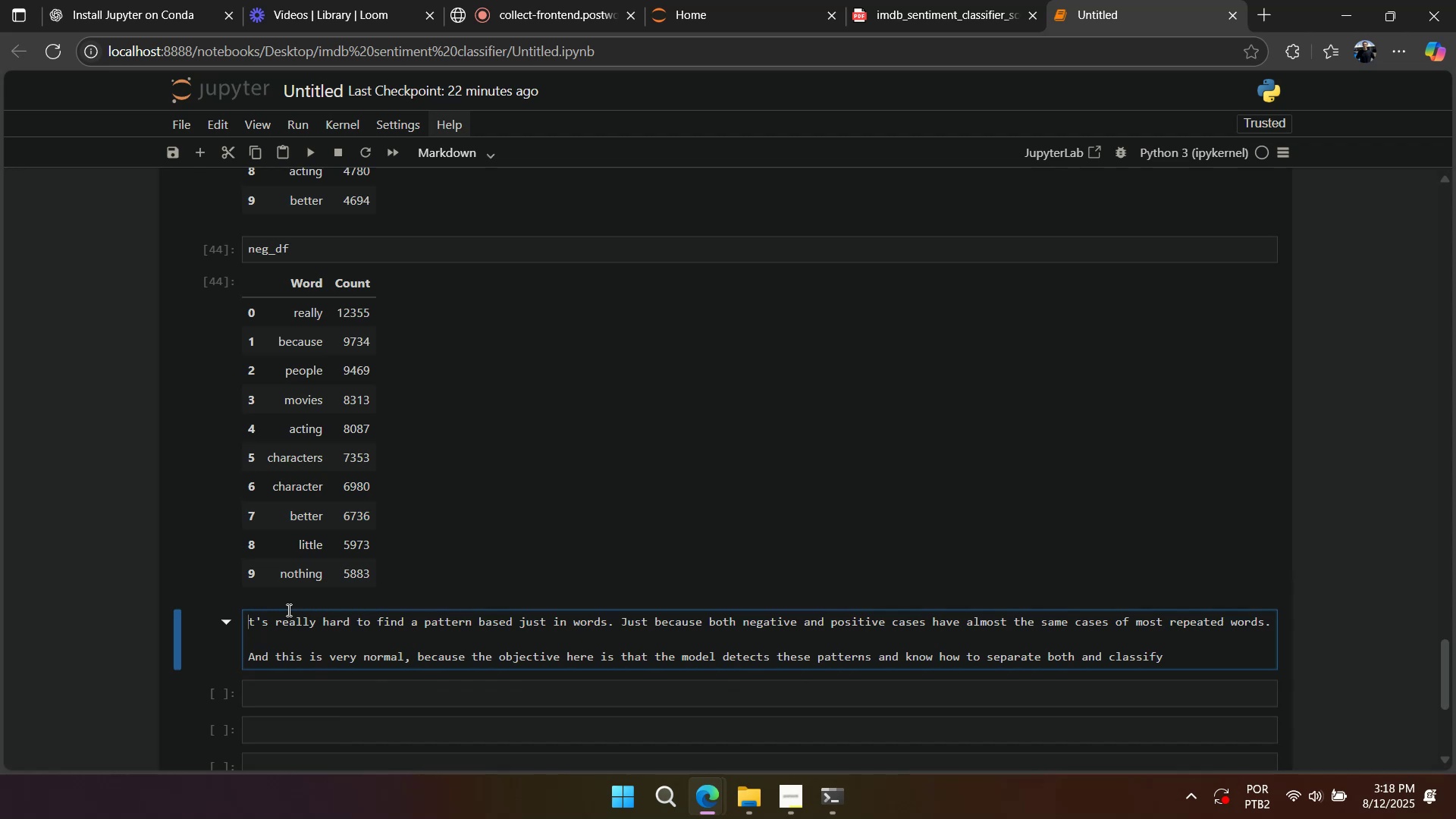 
key(Shift+I)
 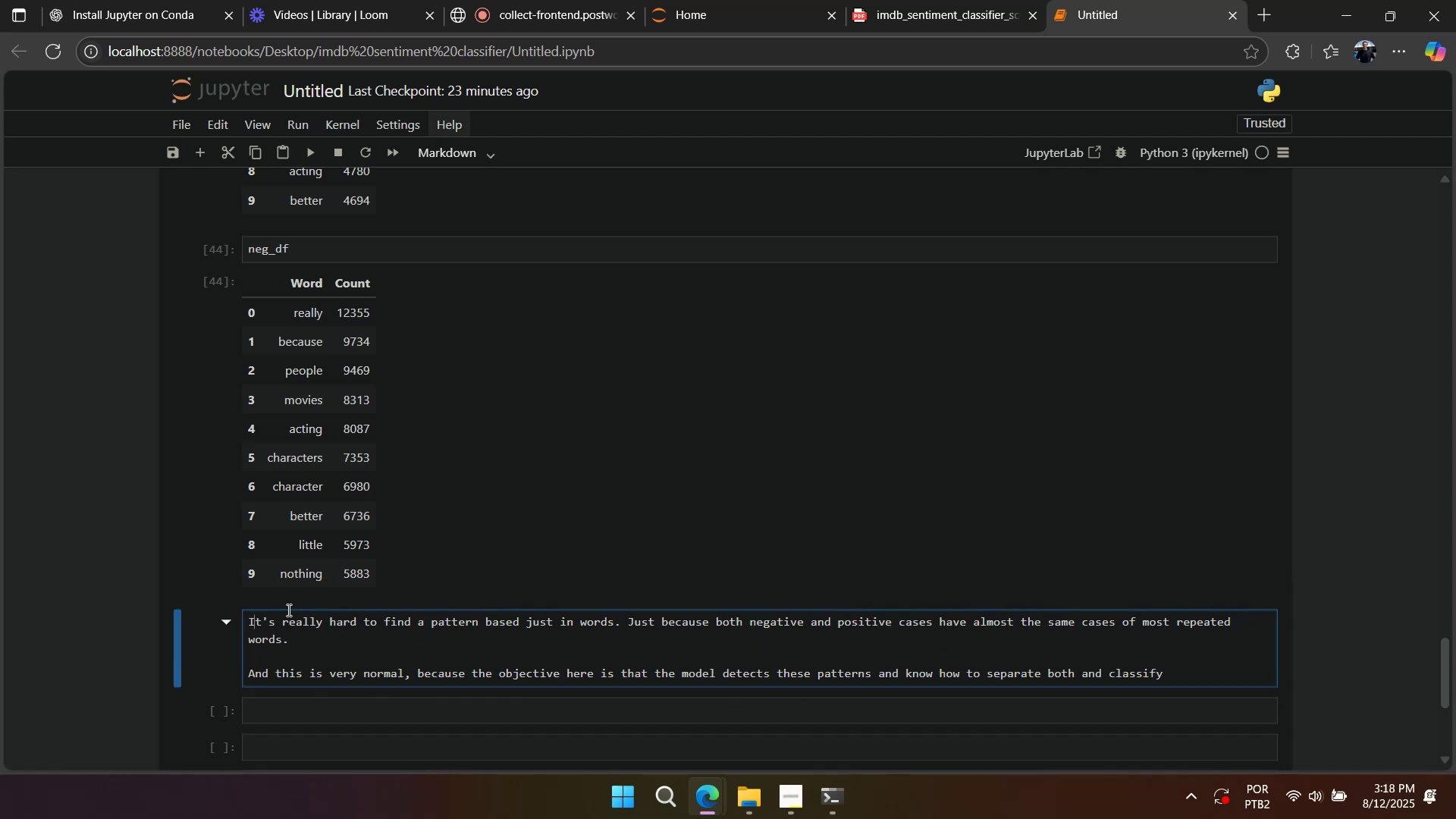 
key(Shift+Enter)
 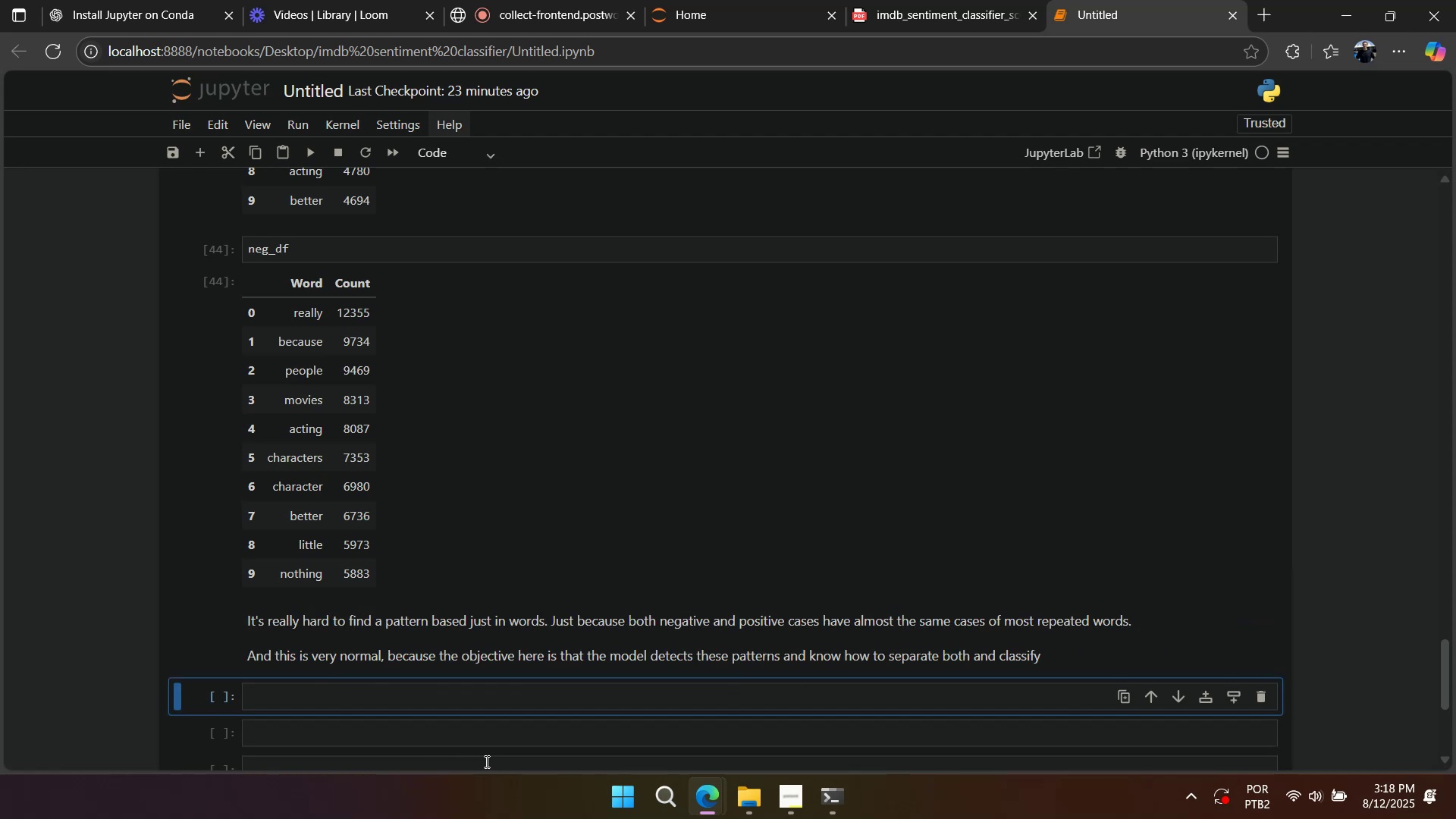 
scroll: coordinate [559, 495], scroll_direction: up, amount: 16.0
 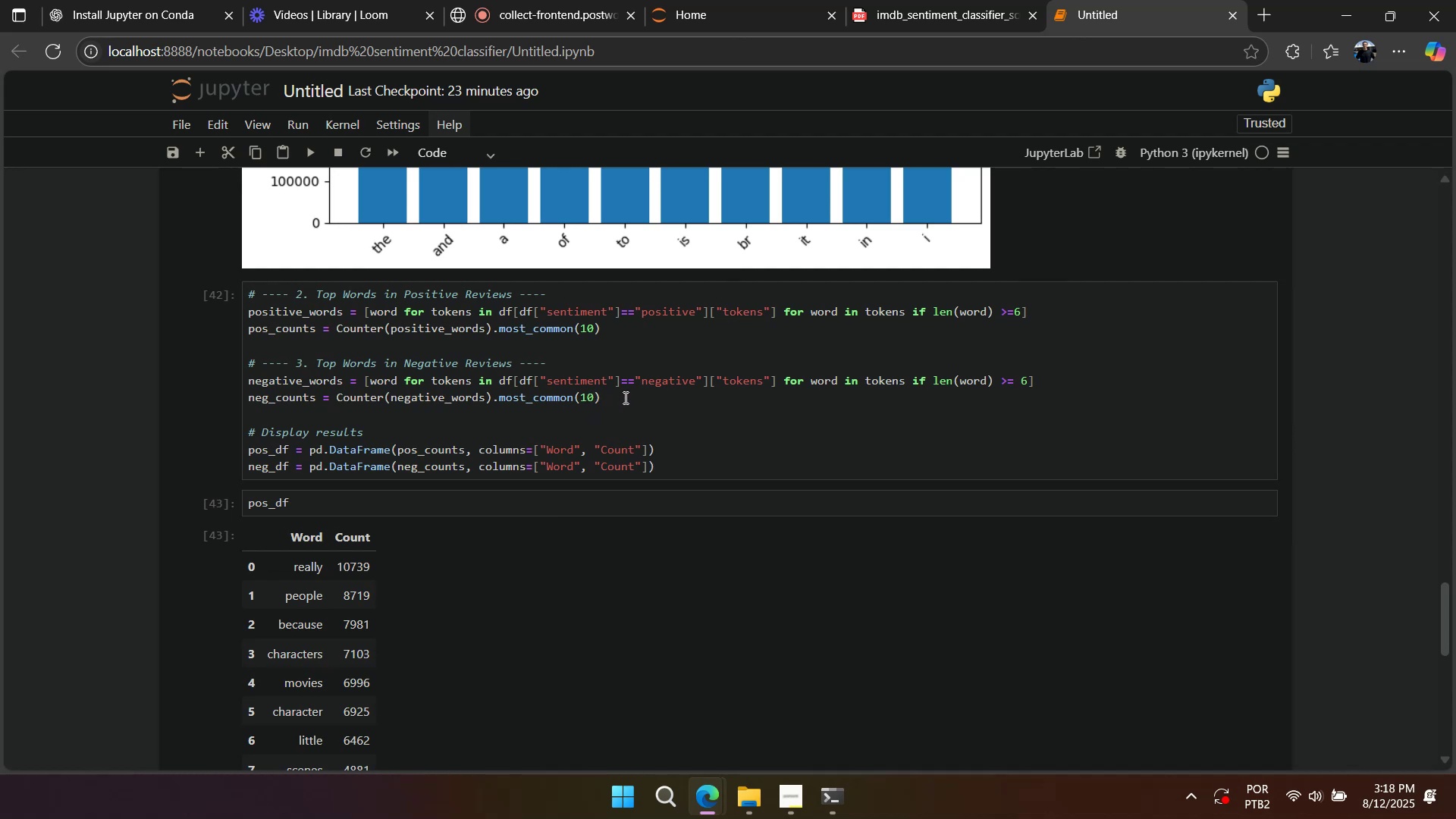 
wait(6.25)
 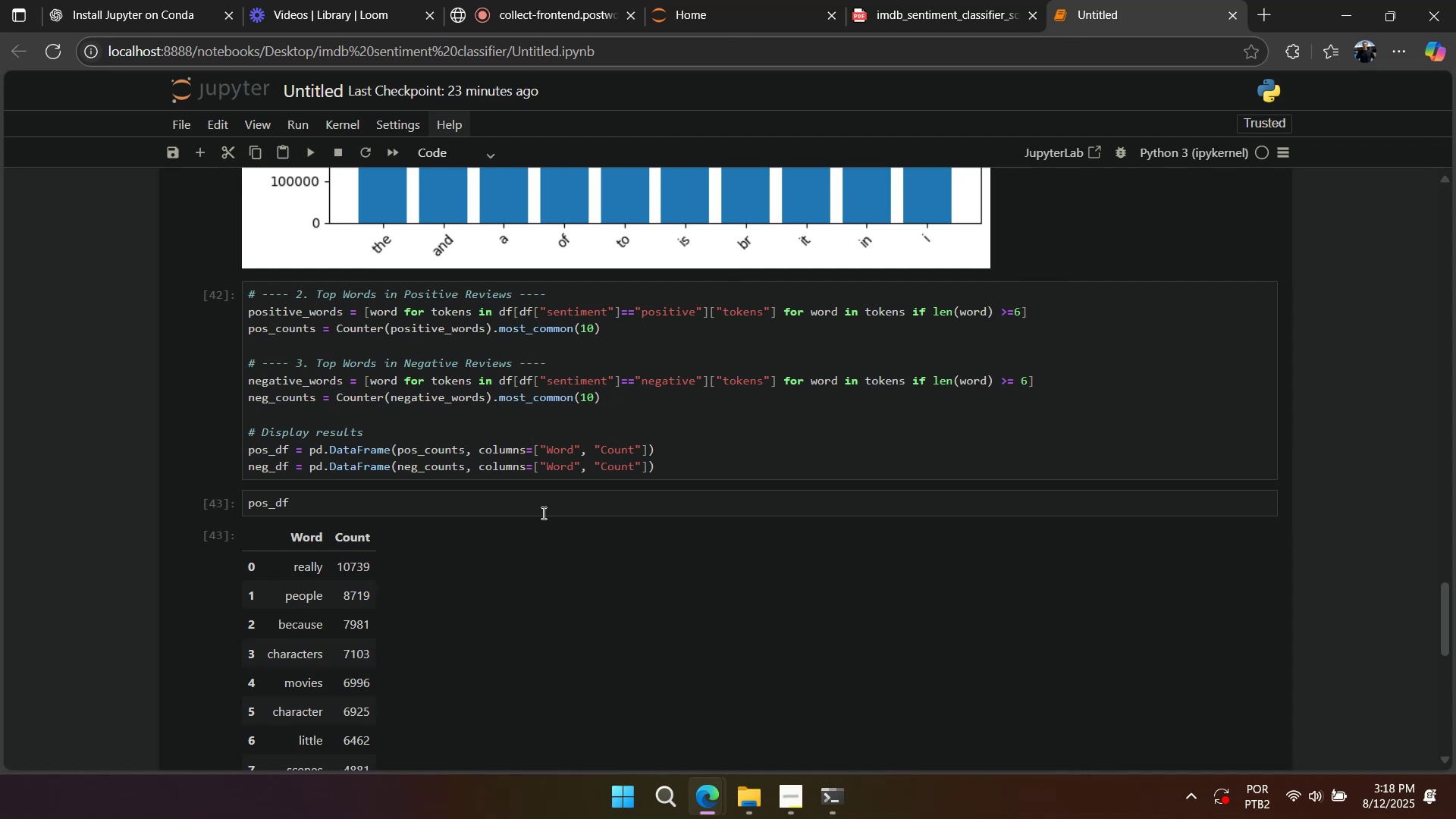 
double_click([564, 396])
 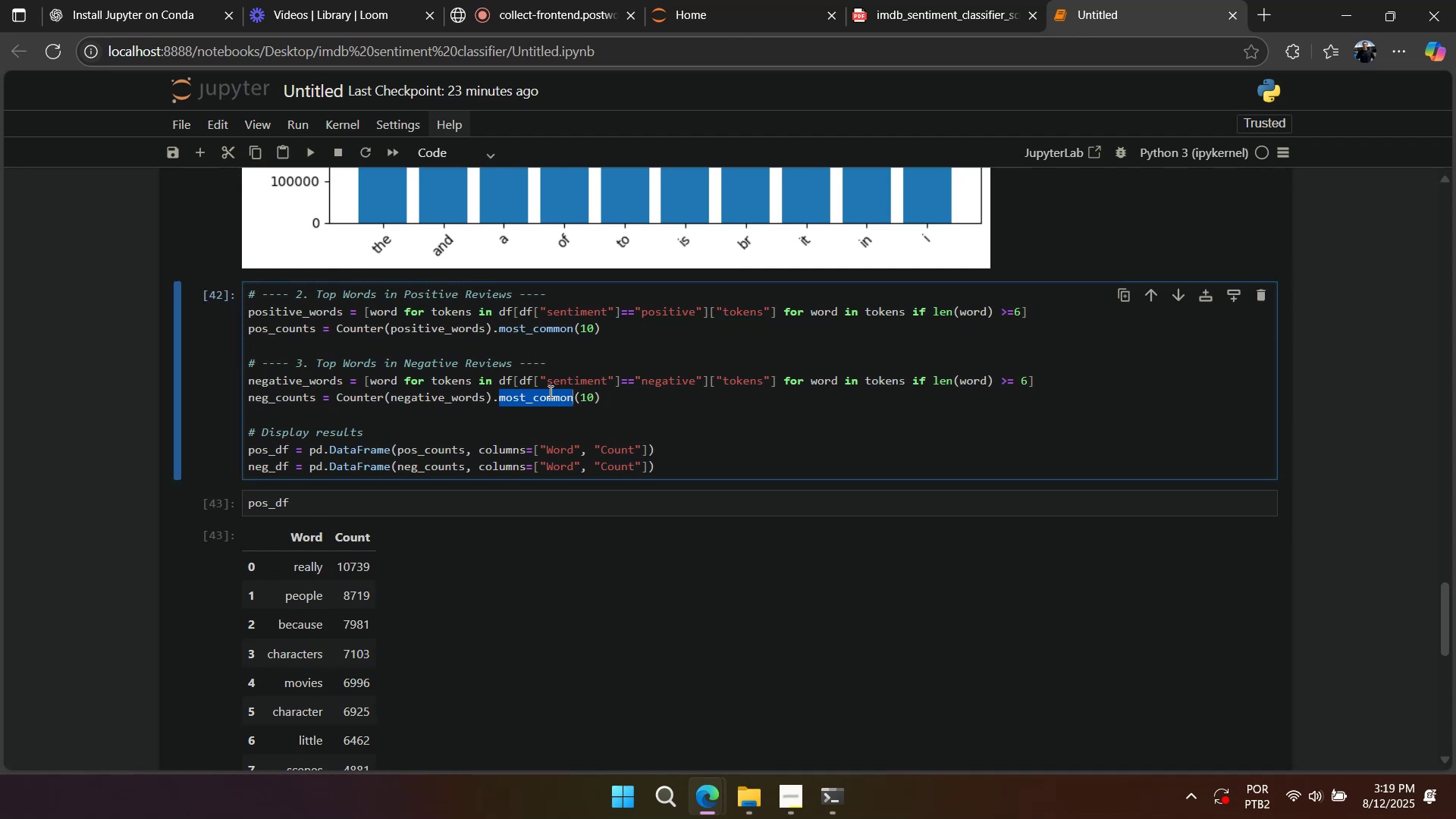 
type(les)
key(Backspace)
key(Backspace)
type(ss)
key(Backspace)
key(Backspace)
type(ess)
key(Tab)
key(Tab)
key(Backspace)
key(Backspace)
 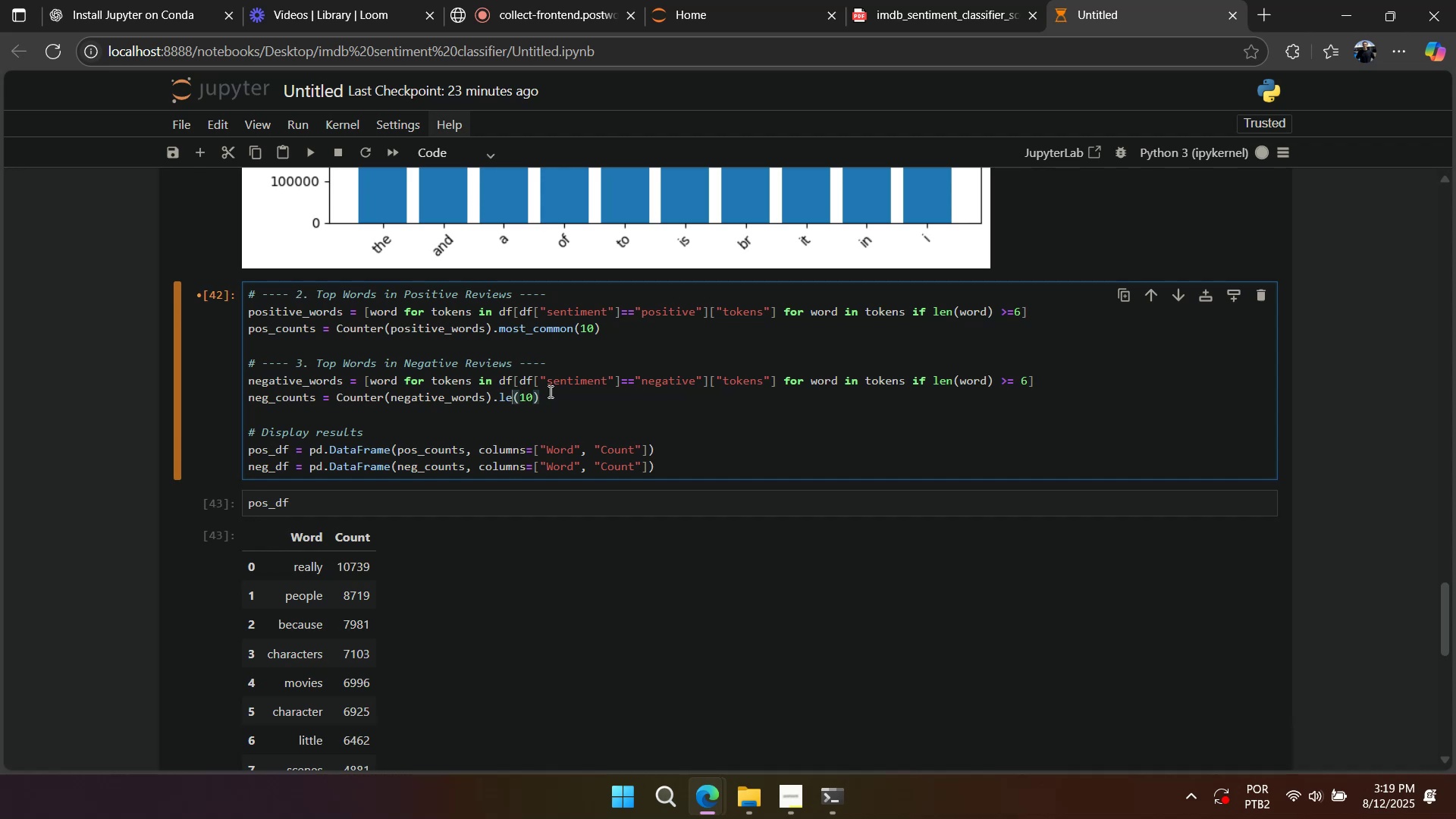 
key(Control+Backspace)
 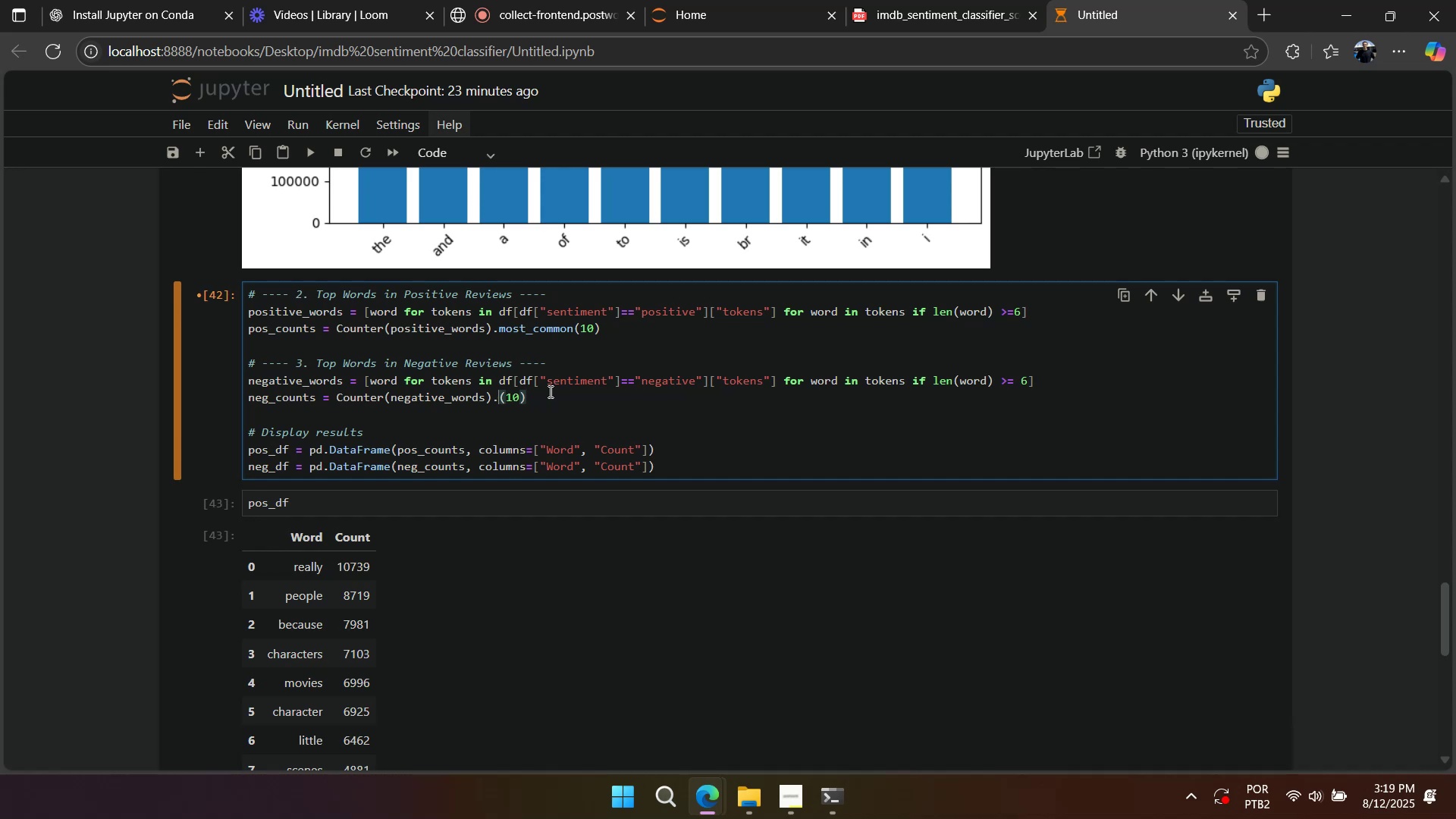 
key(Control+Z)
 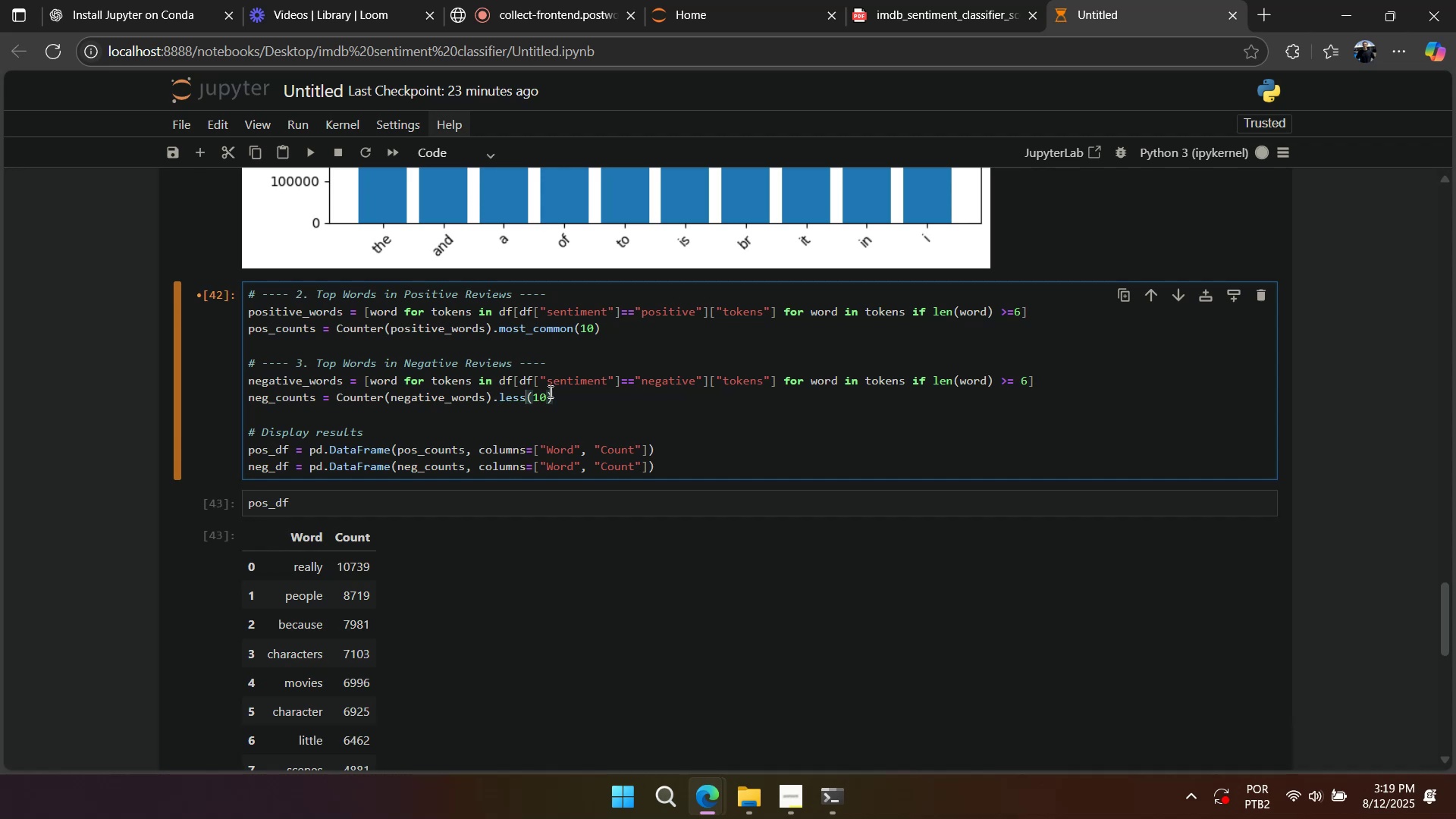 
key(Control+Z)
 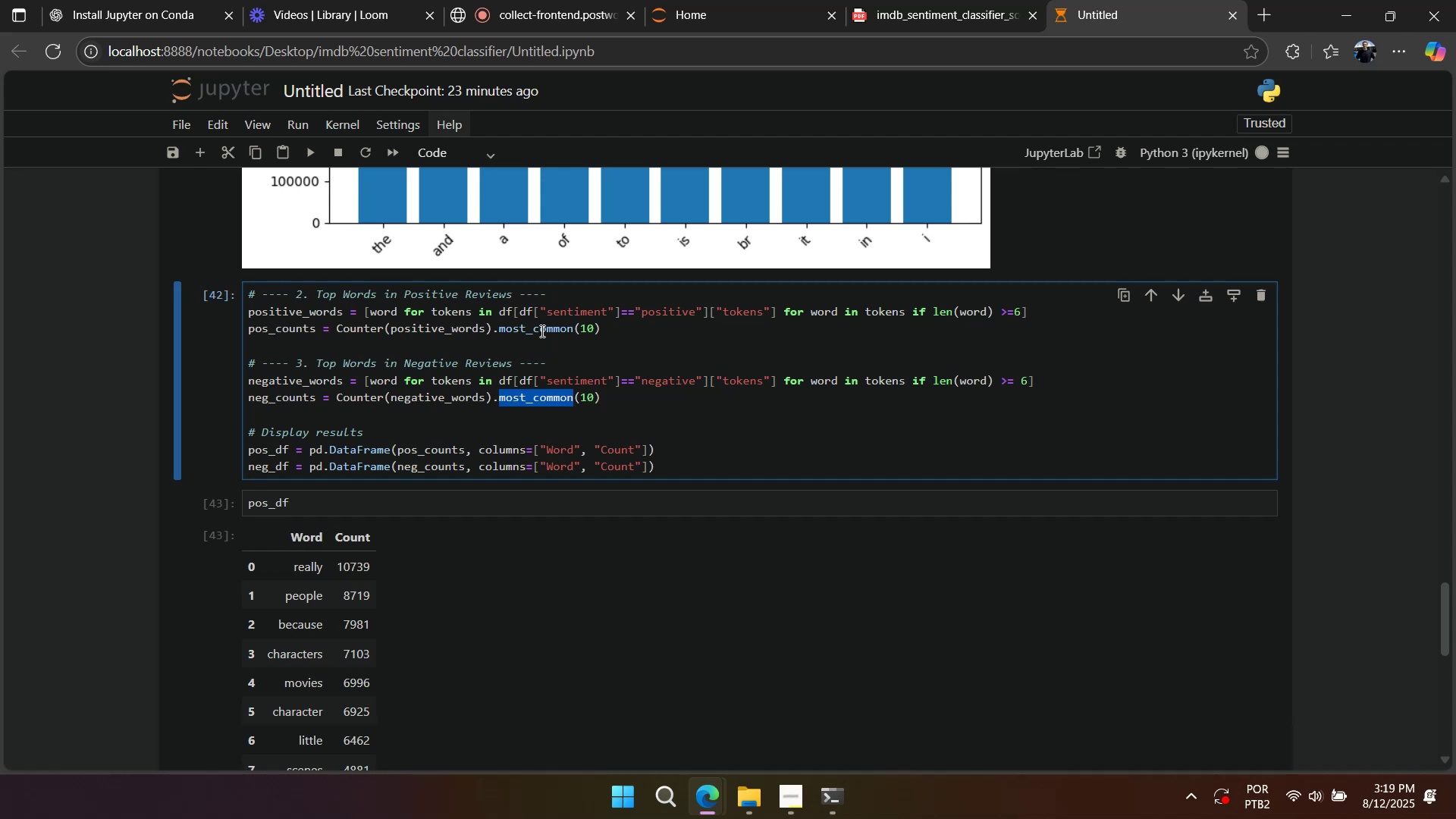 
double_click([541, 329])
 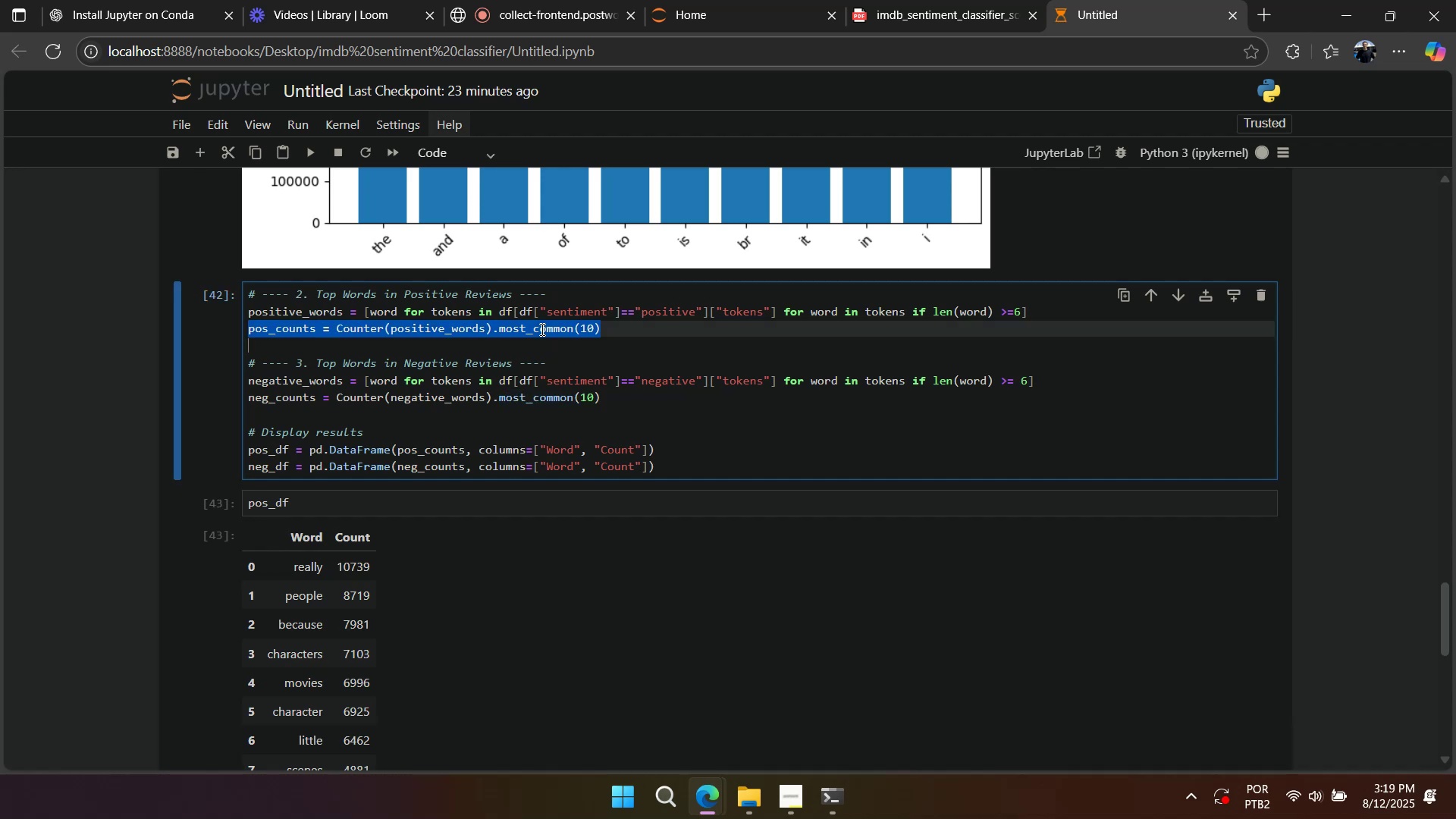 
triple_click([541, 329])
 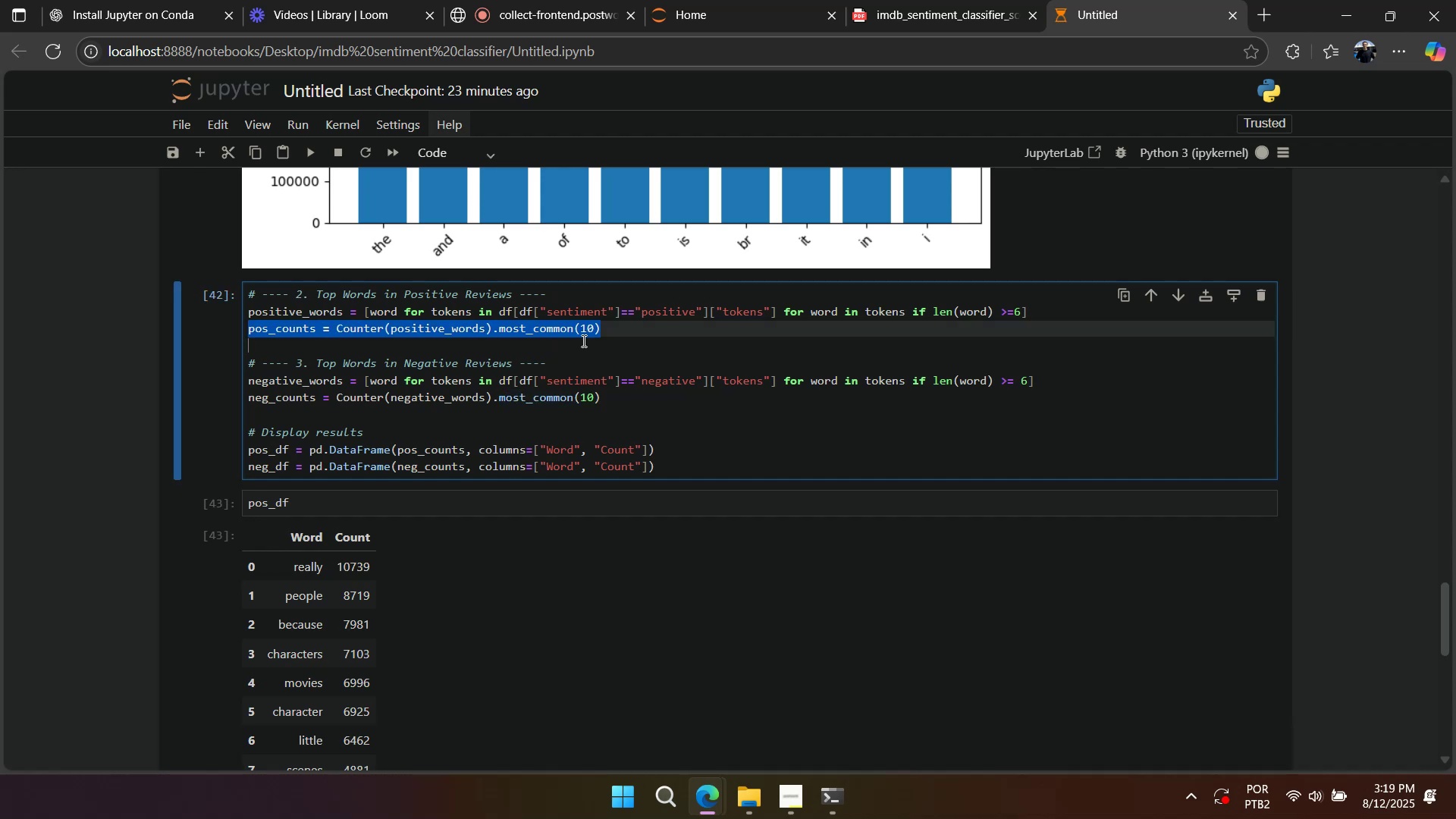 
left_click([610, 354])
 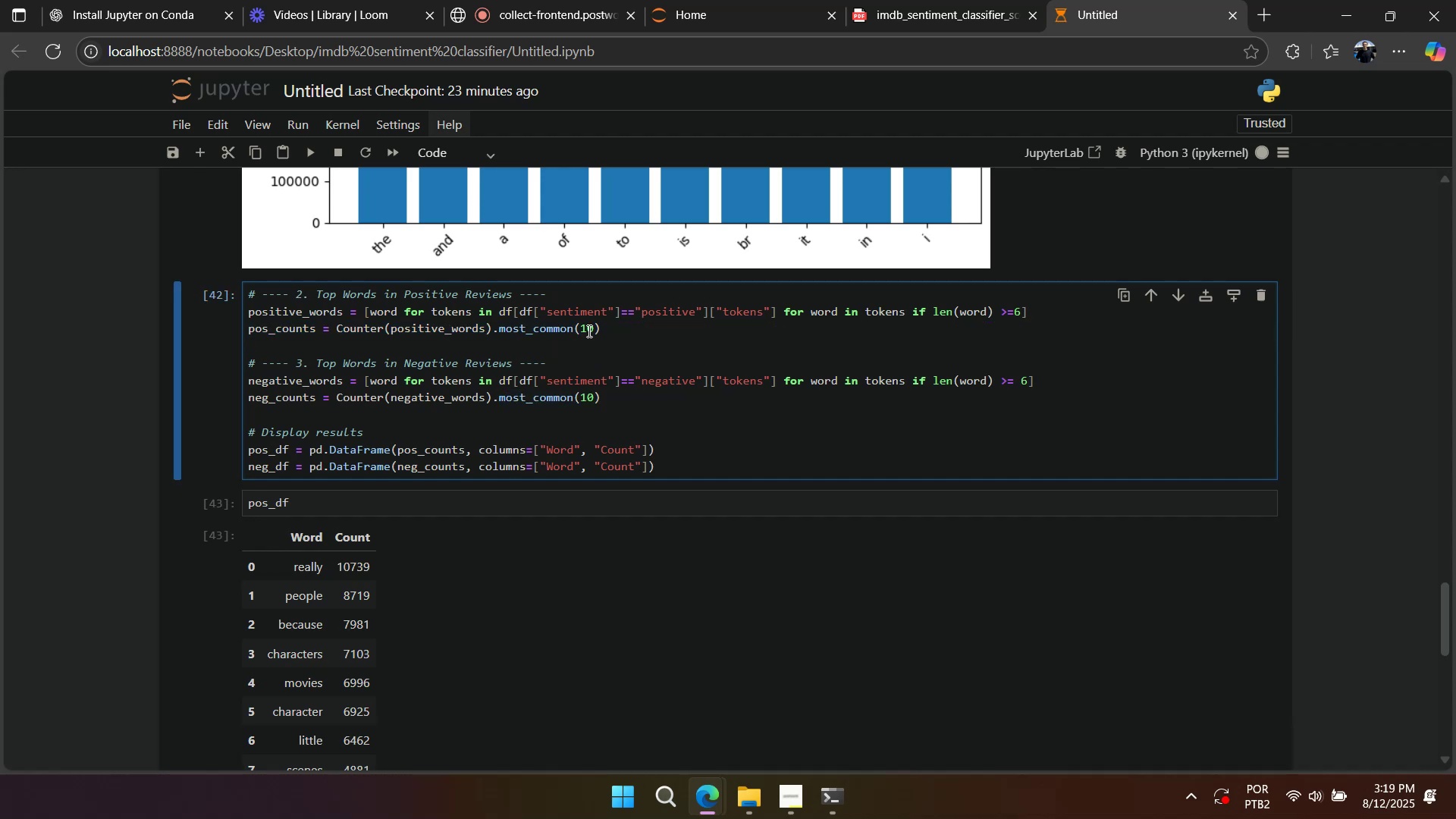 
double_click([588, 331])
 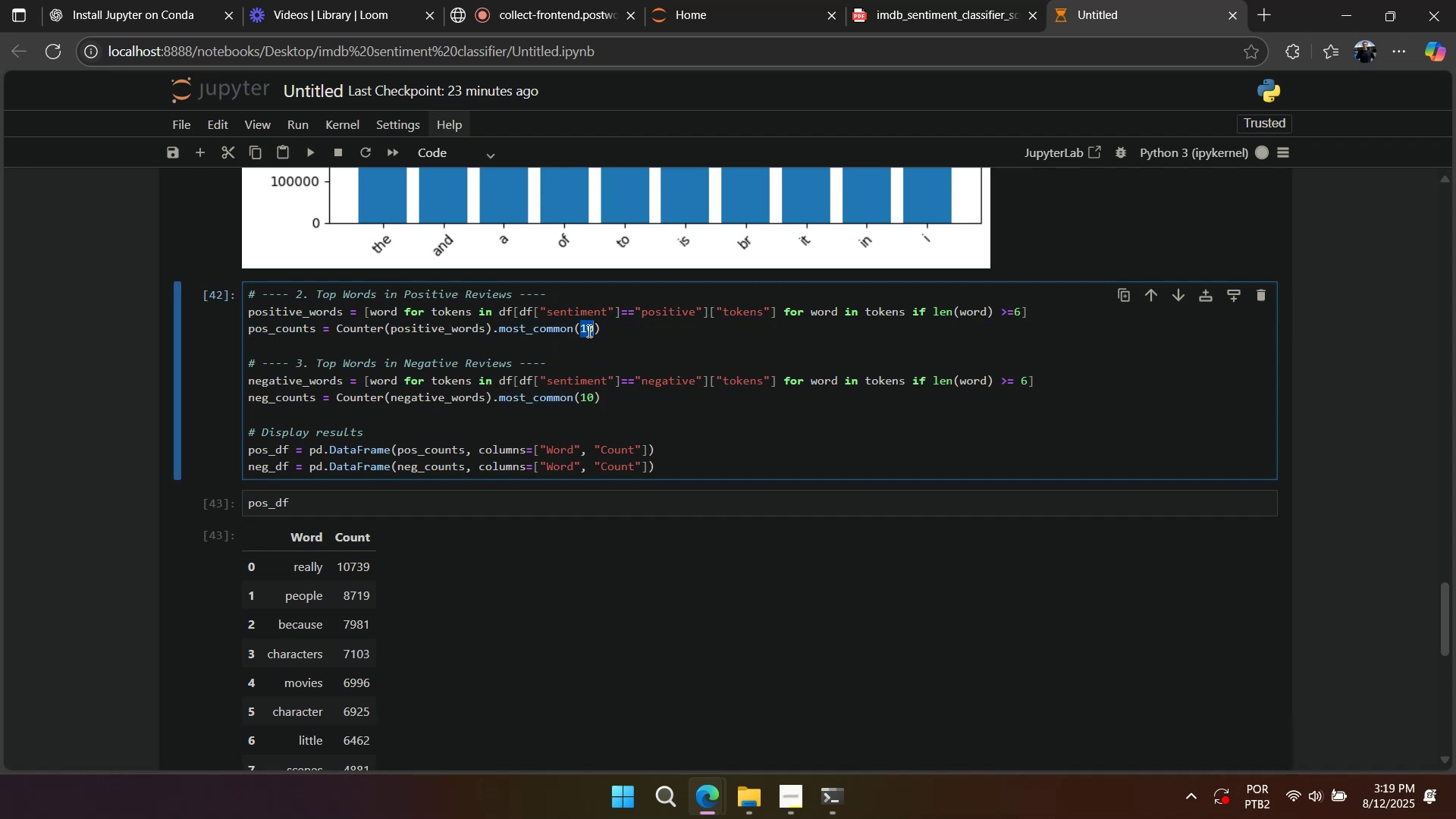 
scroll: coordinate [588, 331], scroll_direction: down, amount: 3.0
 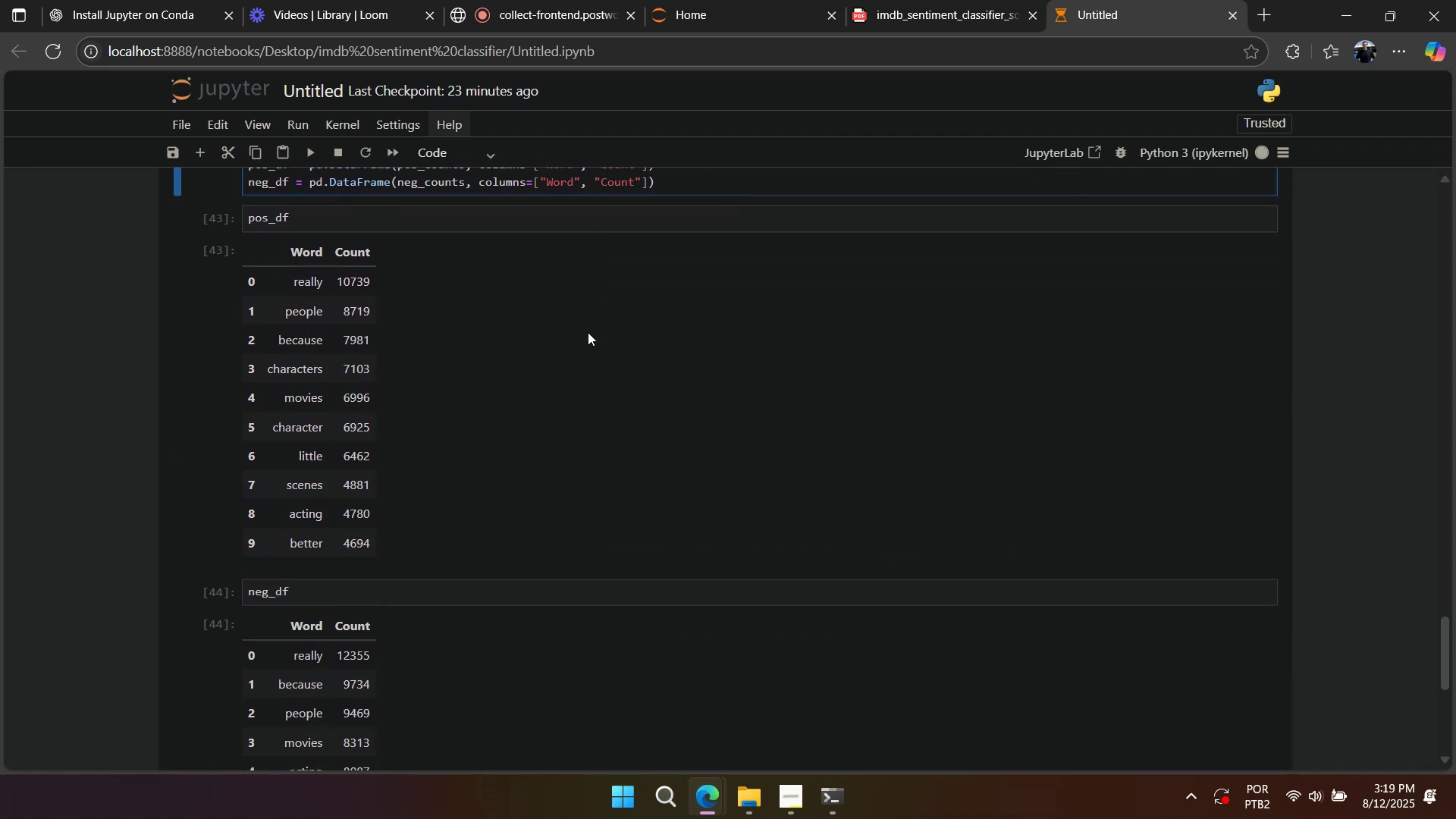 
scroll: coordinate [587, 334], scroll_direction: up, amount: 2.0
 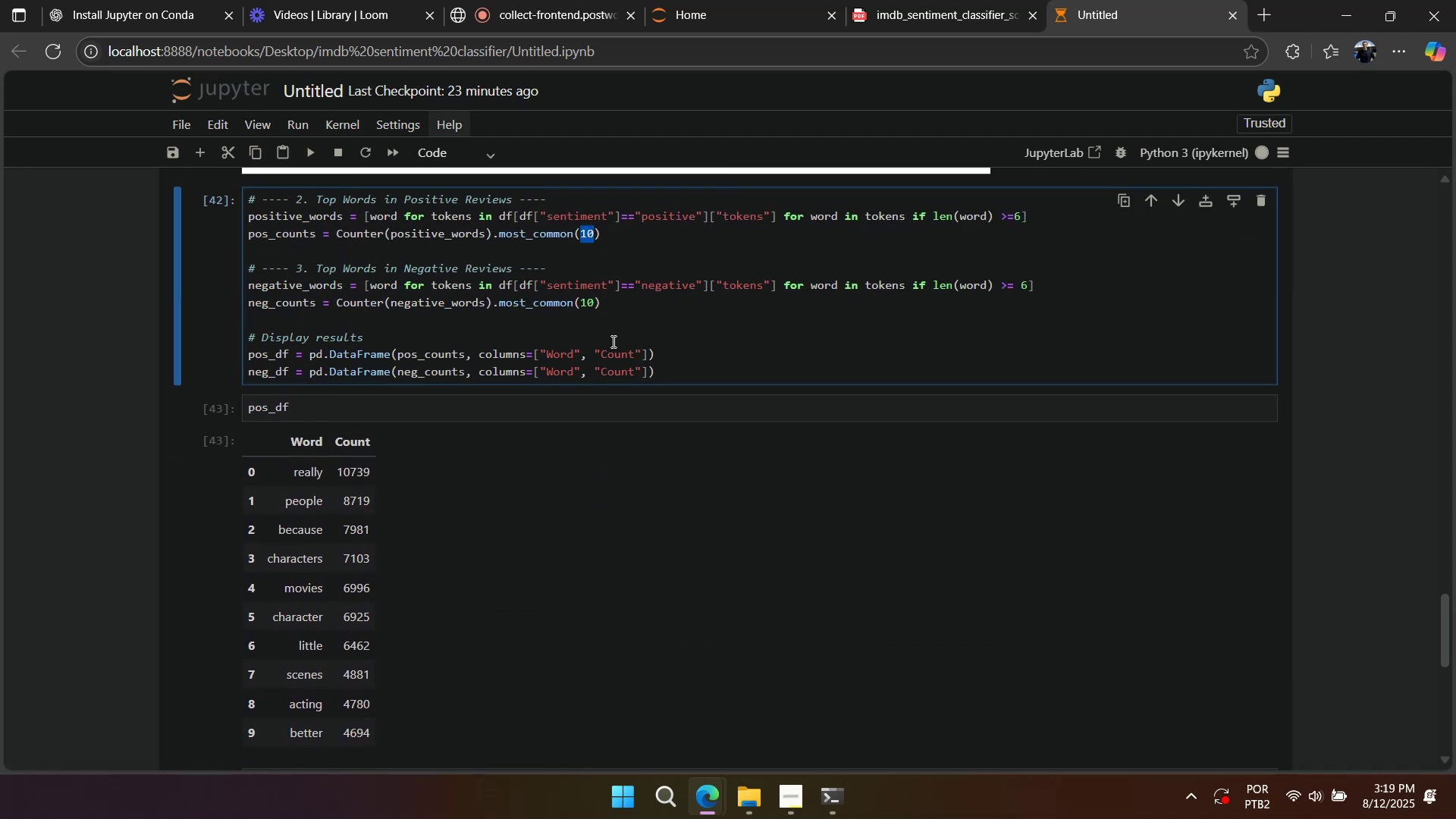 
key(Numpad5)
 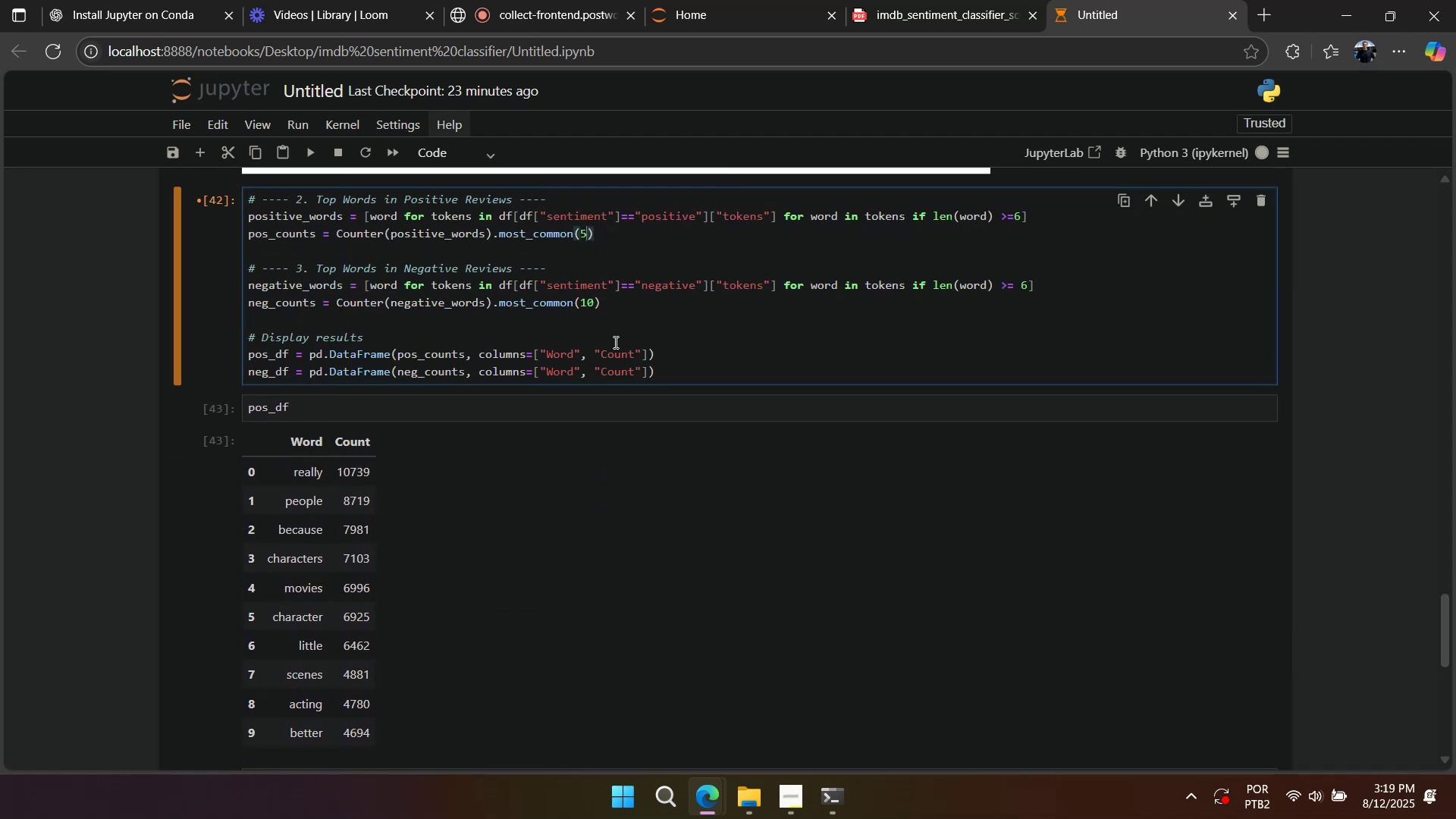 
key(NumpadDecimal)
 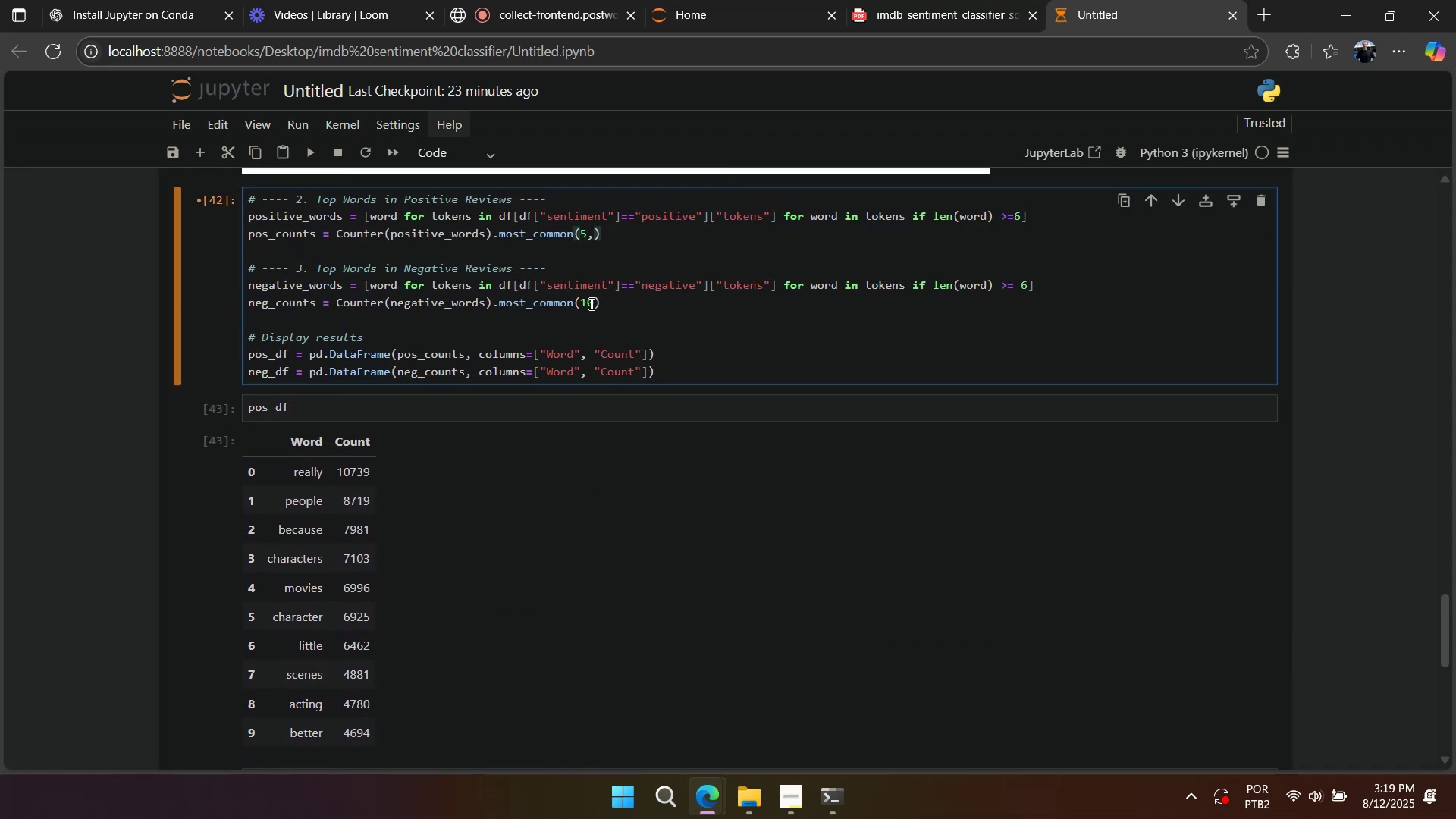 
key(Backspace)
 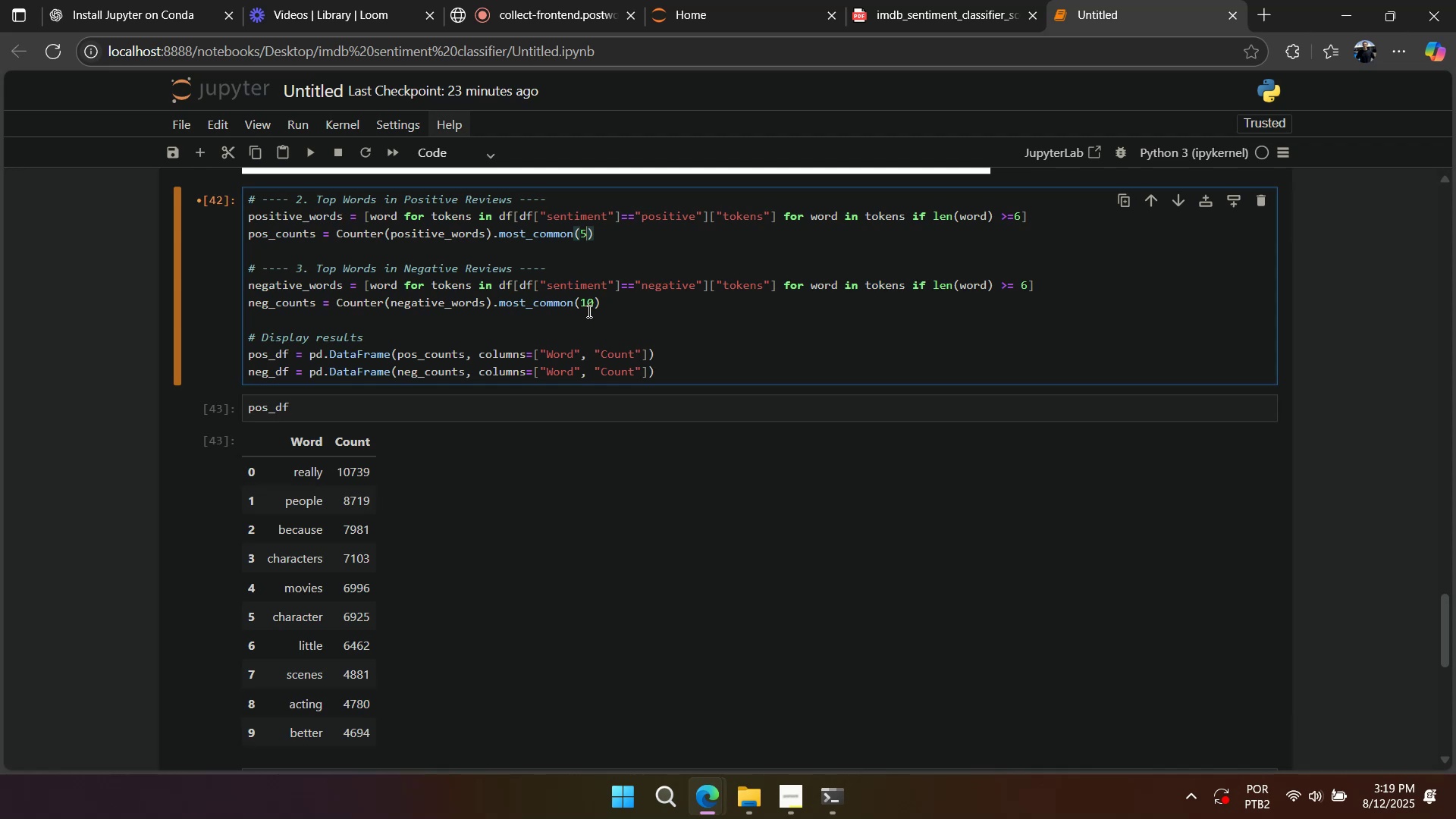 
key(Numpad5)
 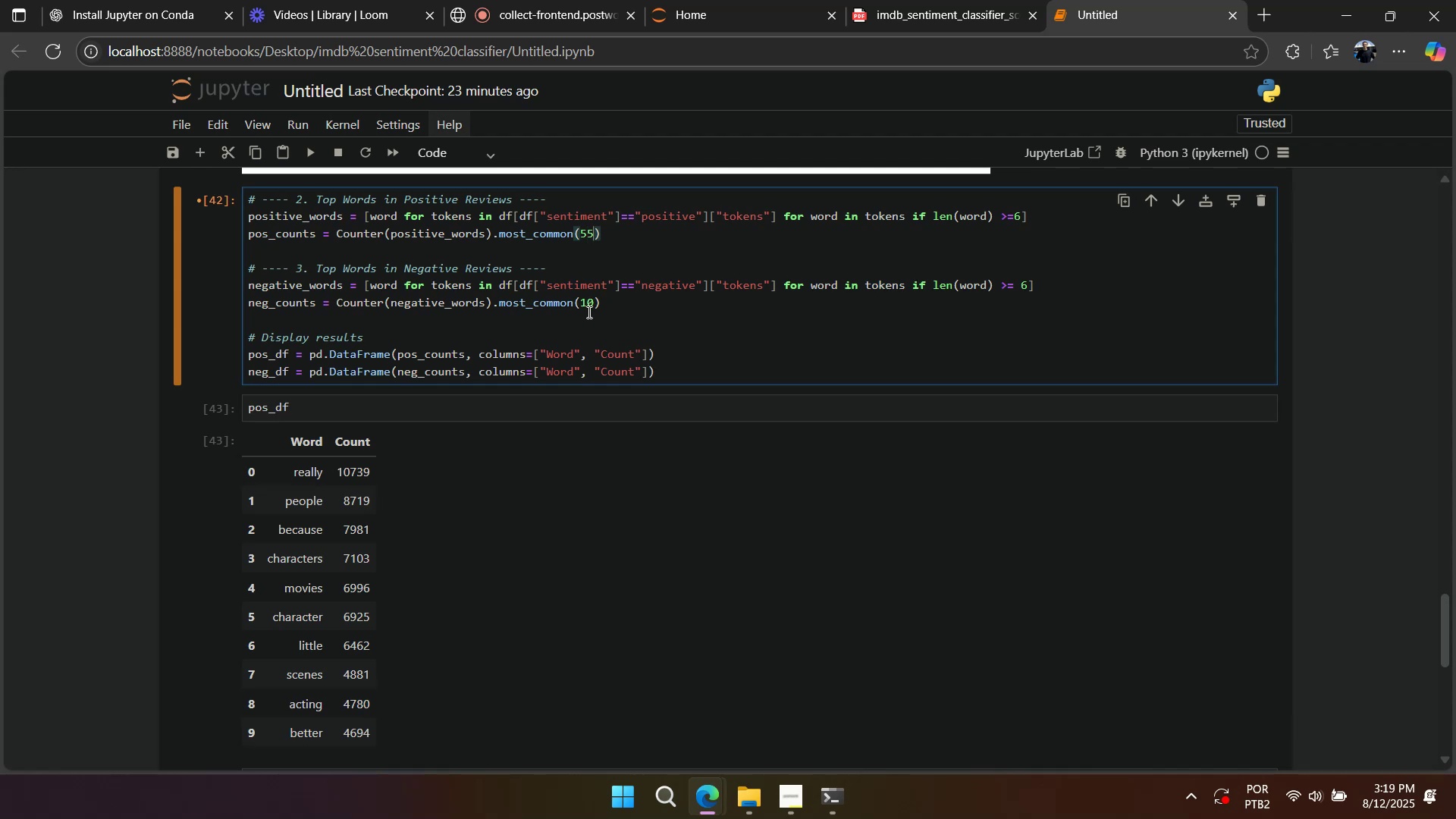 
key(Numpad0)
 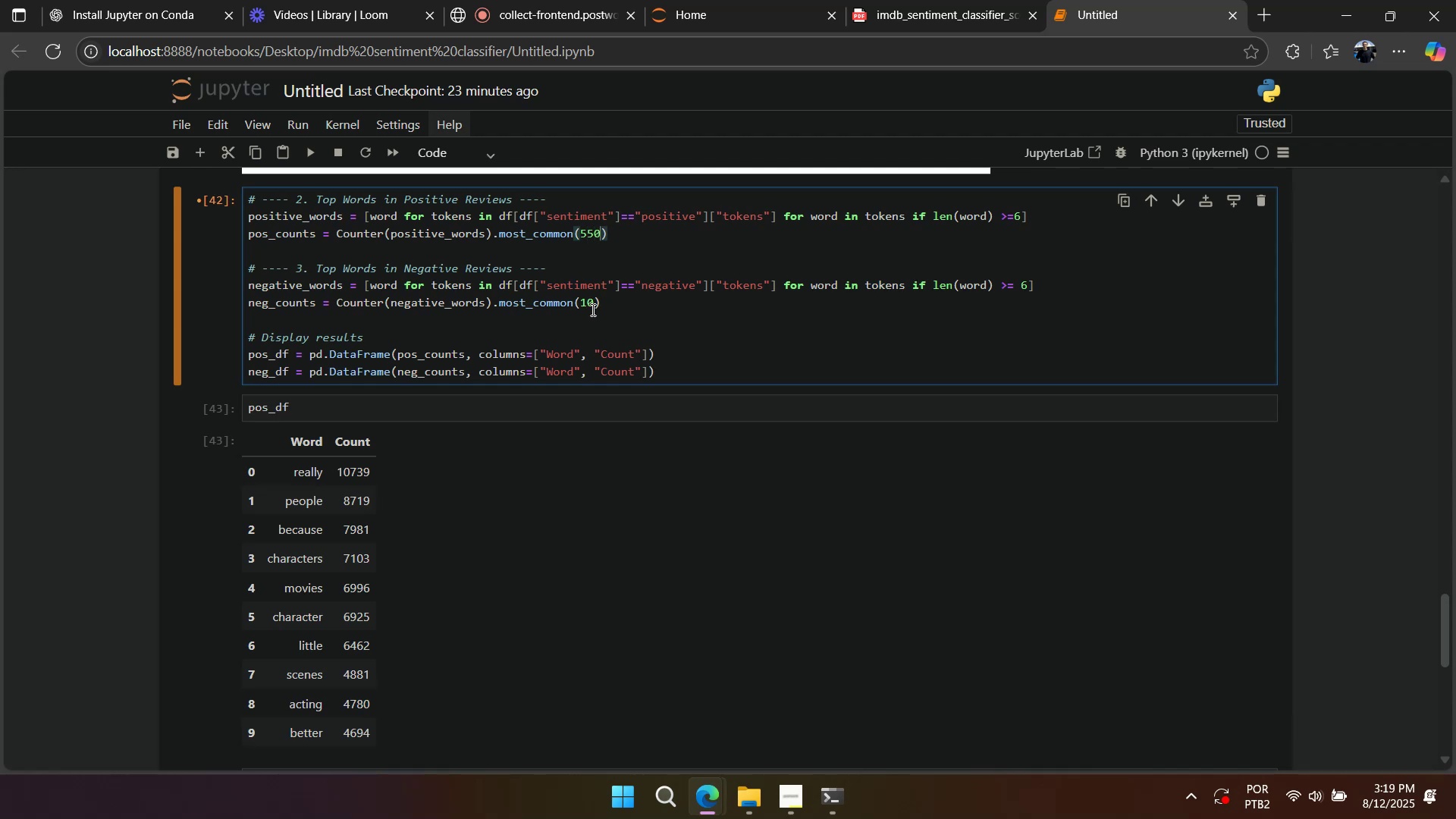 
key(Backspace)
 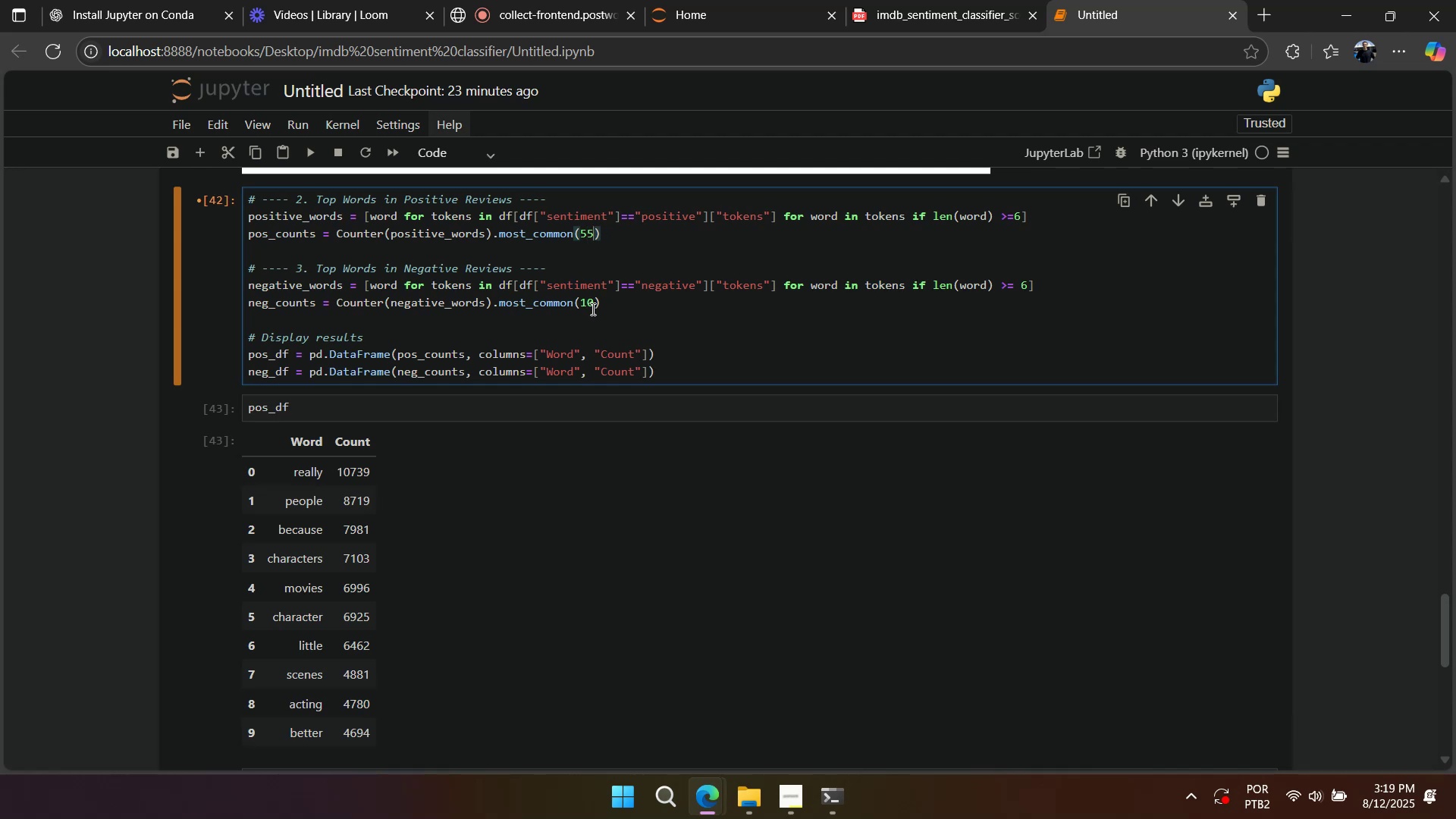 
key(Backspace)
 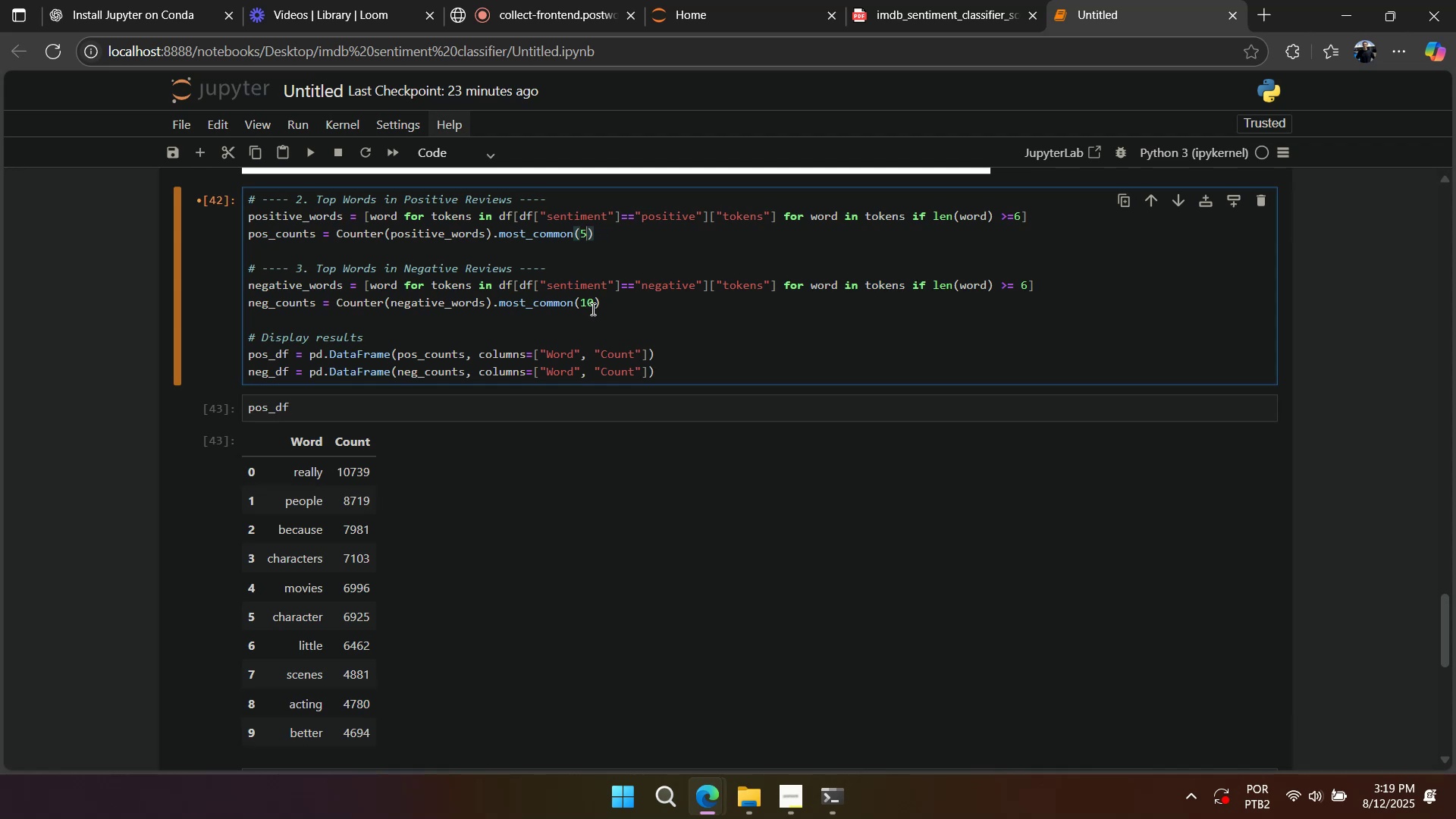 
key(Numpad0)
 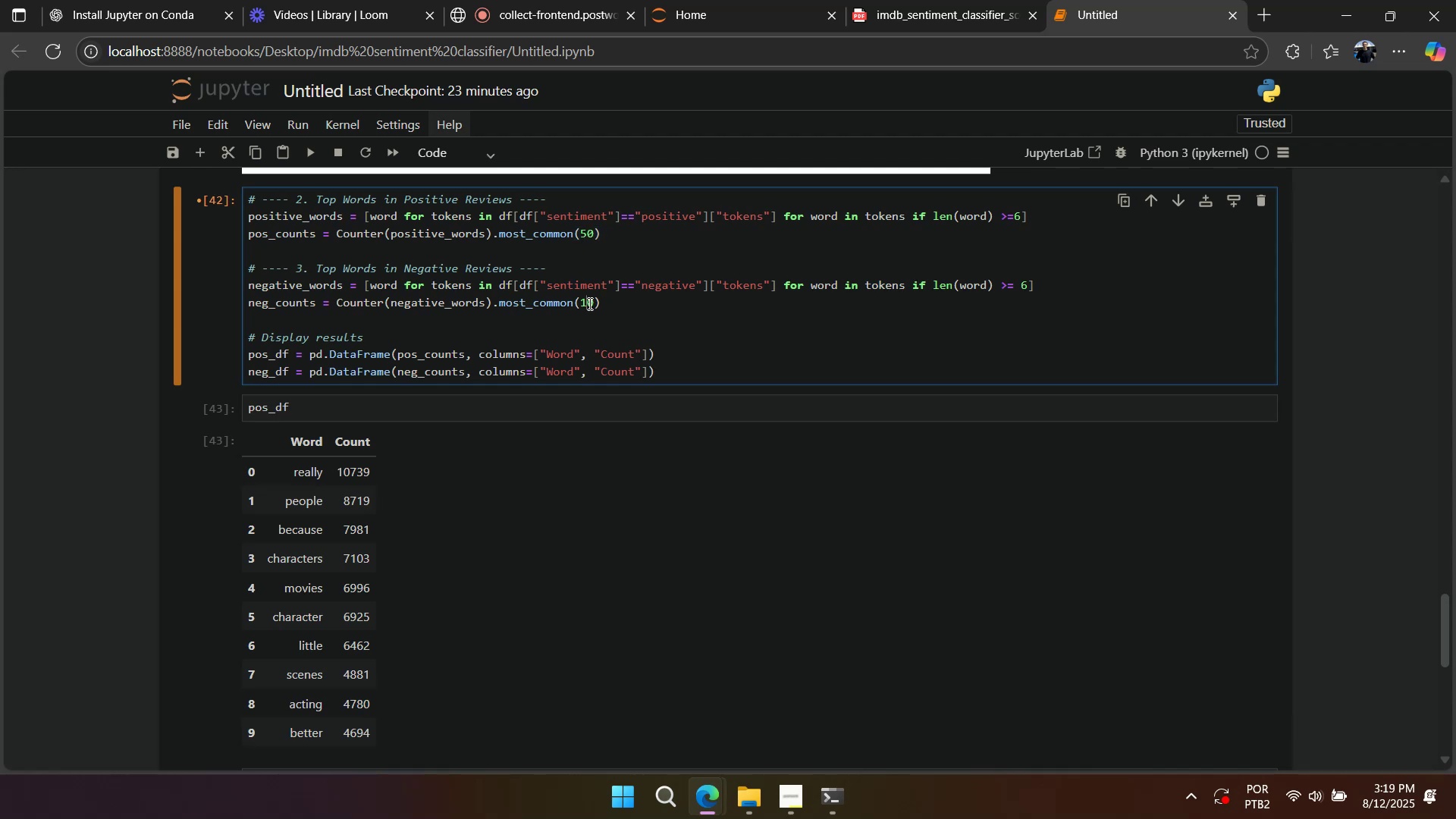 
double_click([588, 303])
 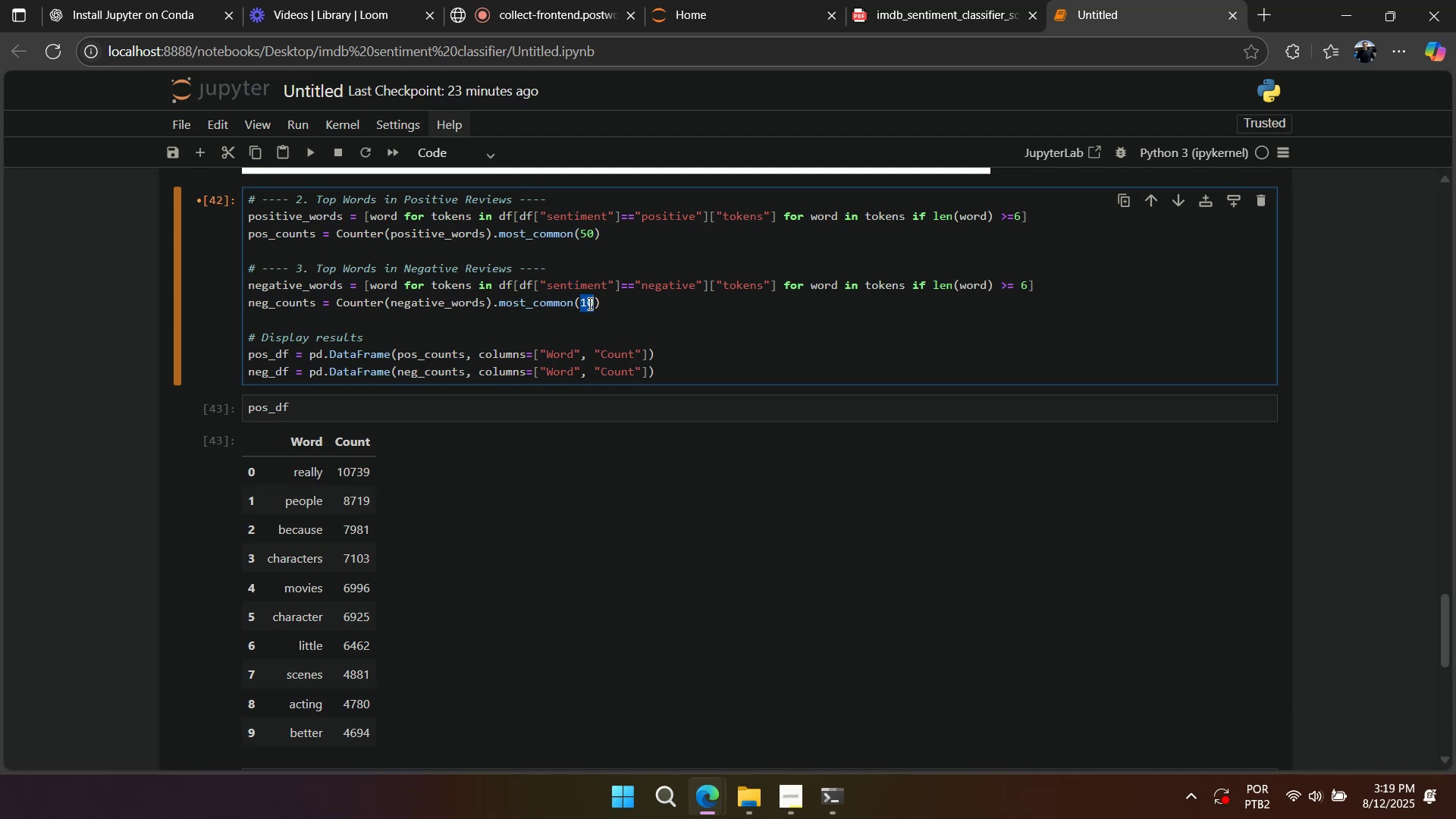 
key(Numpad5)
 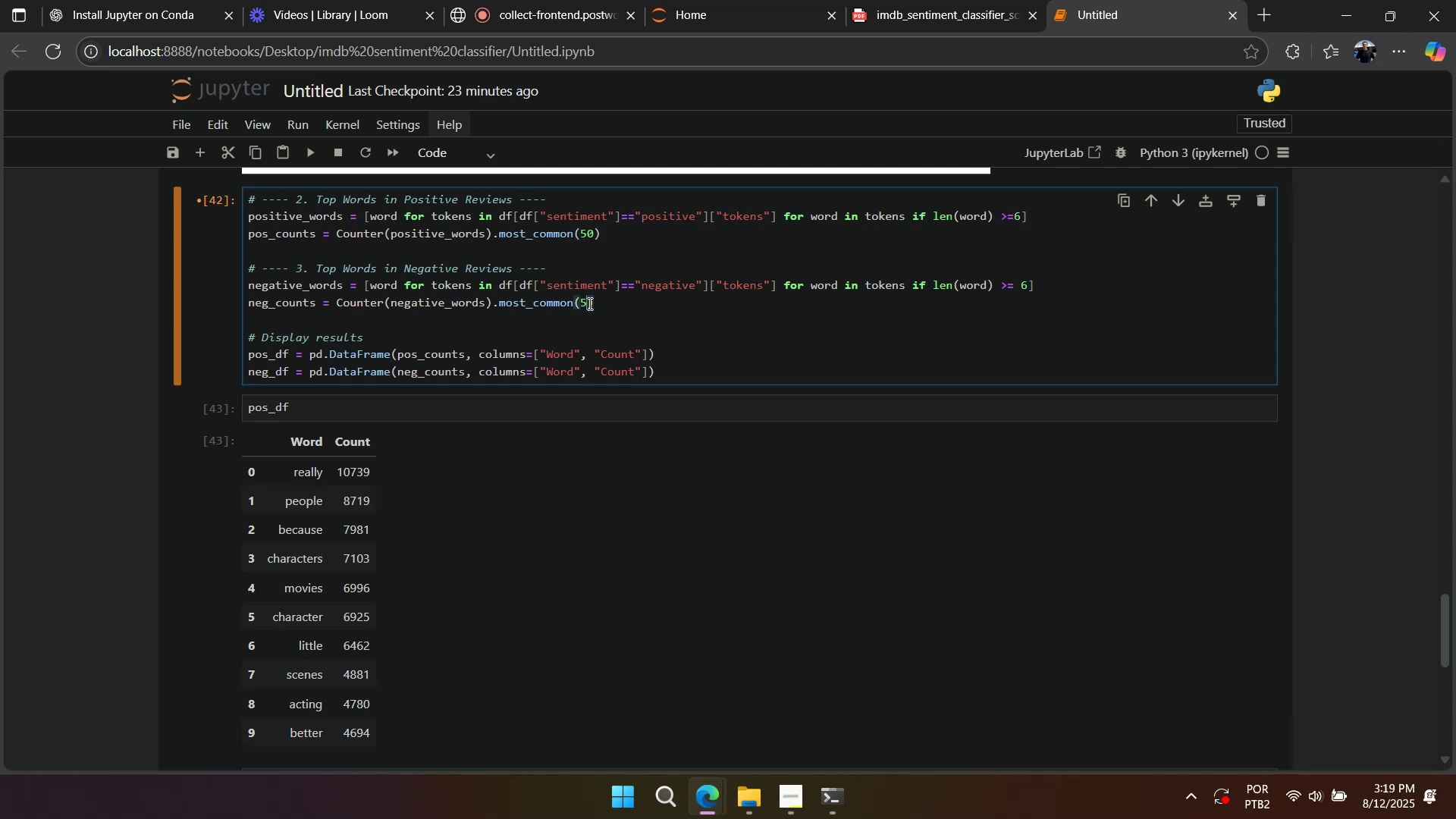 
key(Numpad0)
 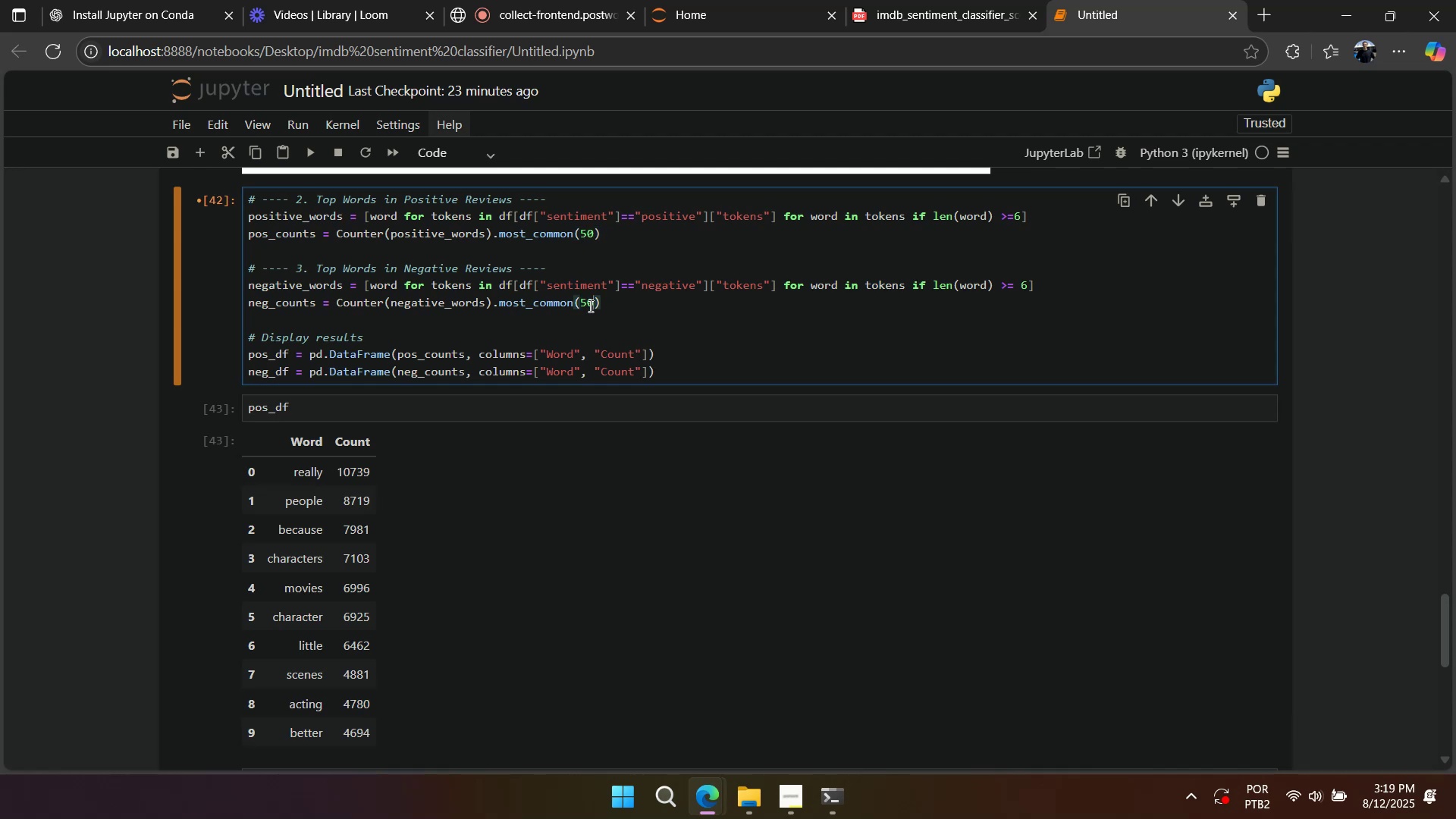 
key(Shift+ShiftRight)
 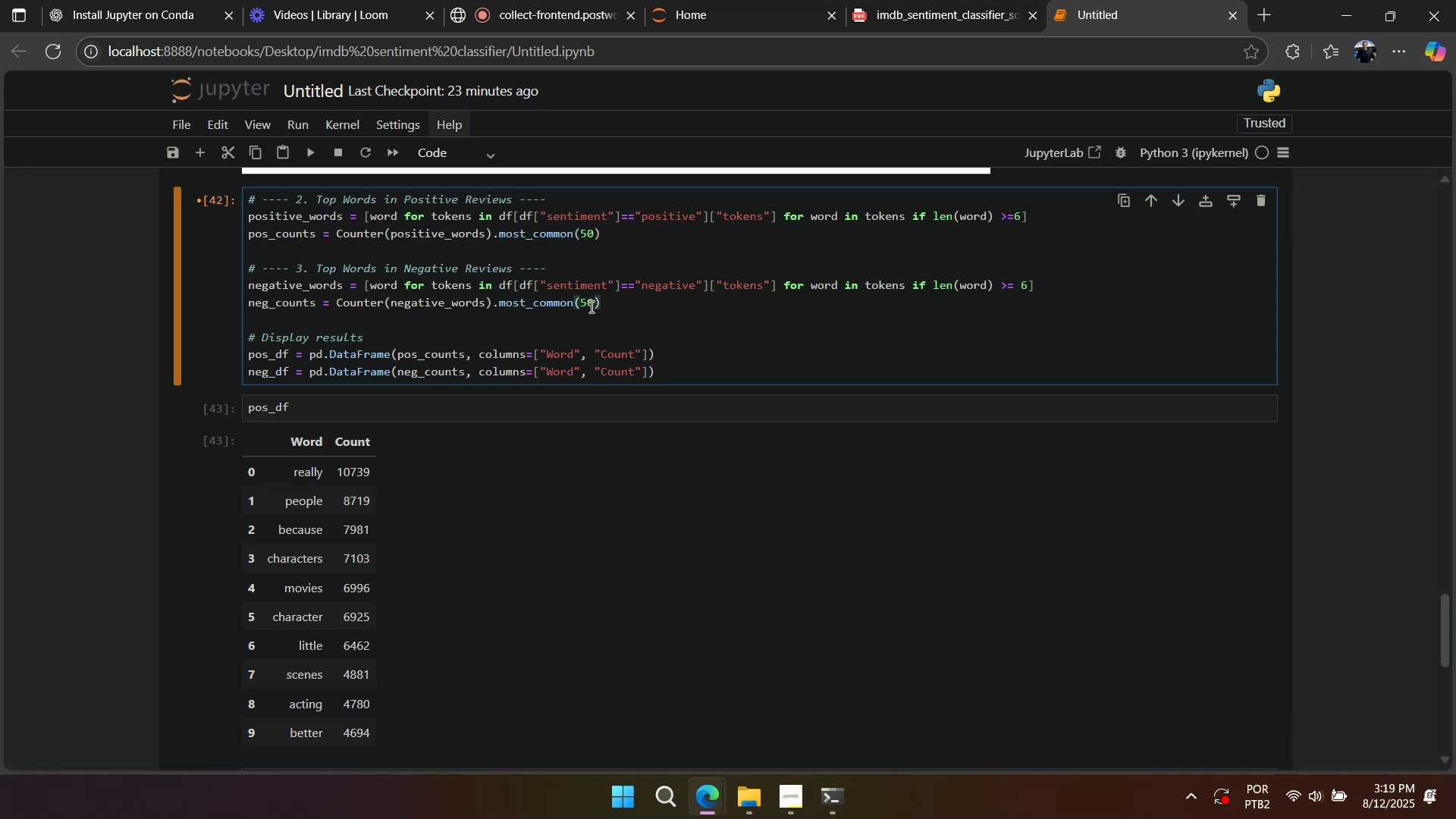 
key(Shift+Enter)
 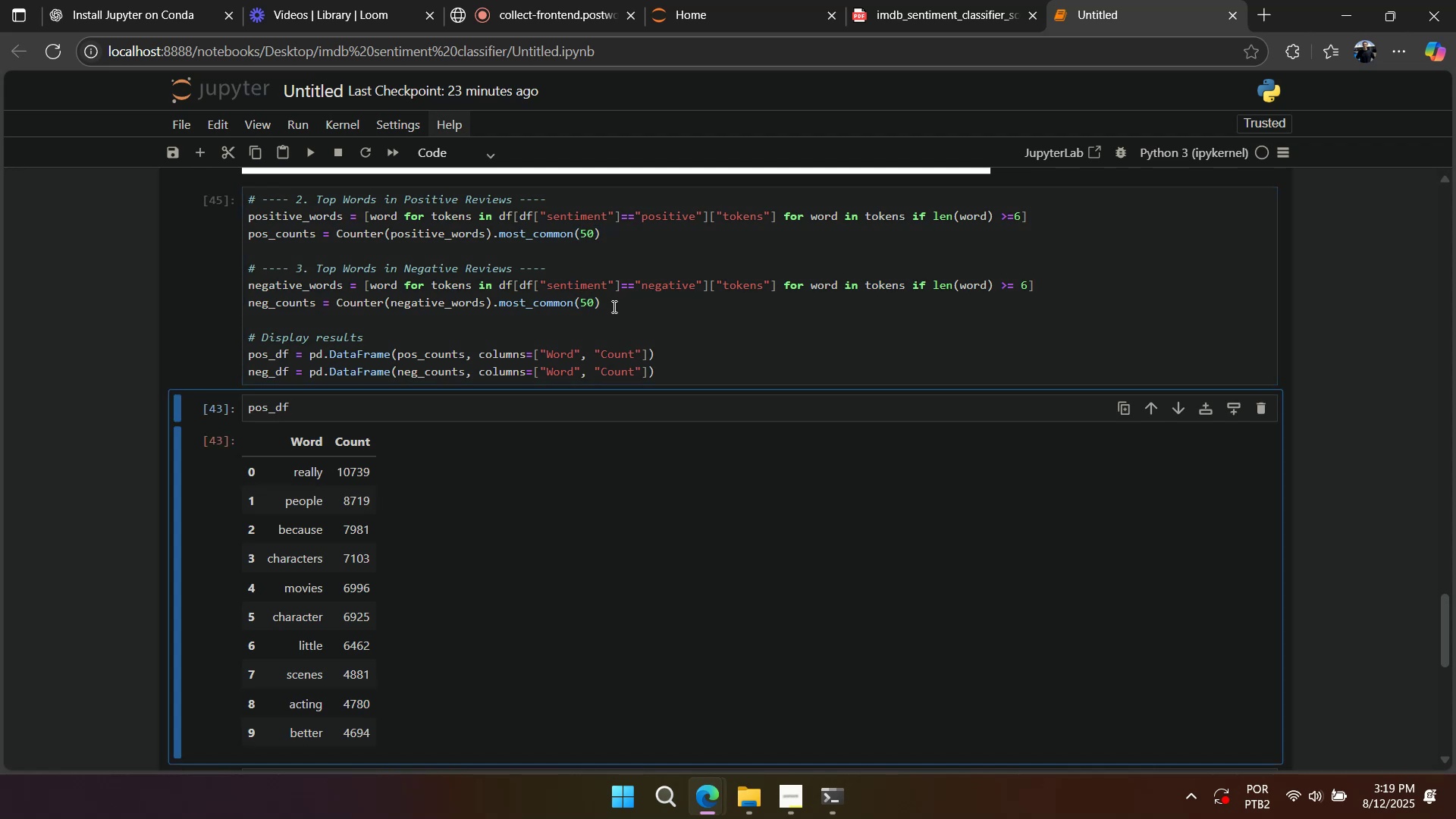 
key(Shift+Enter)
 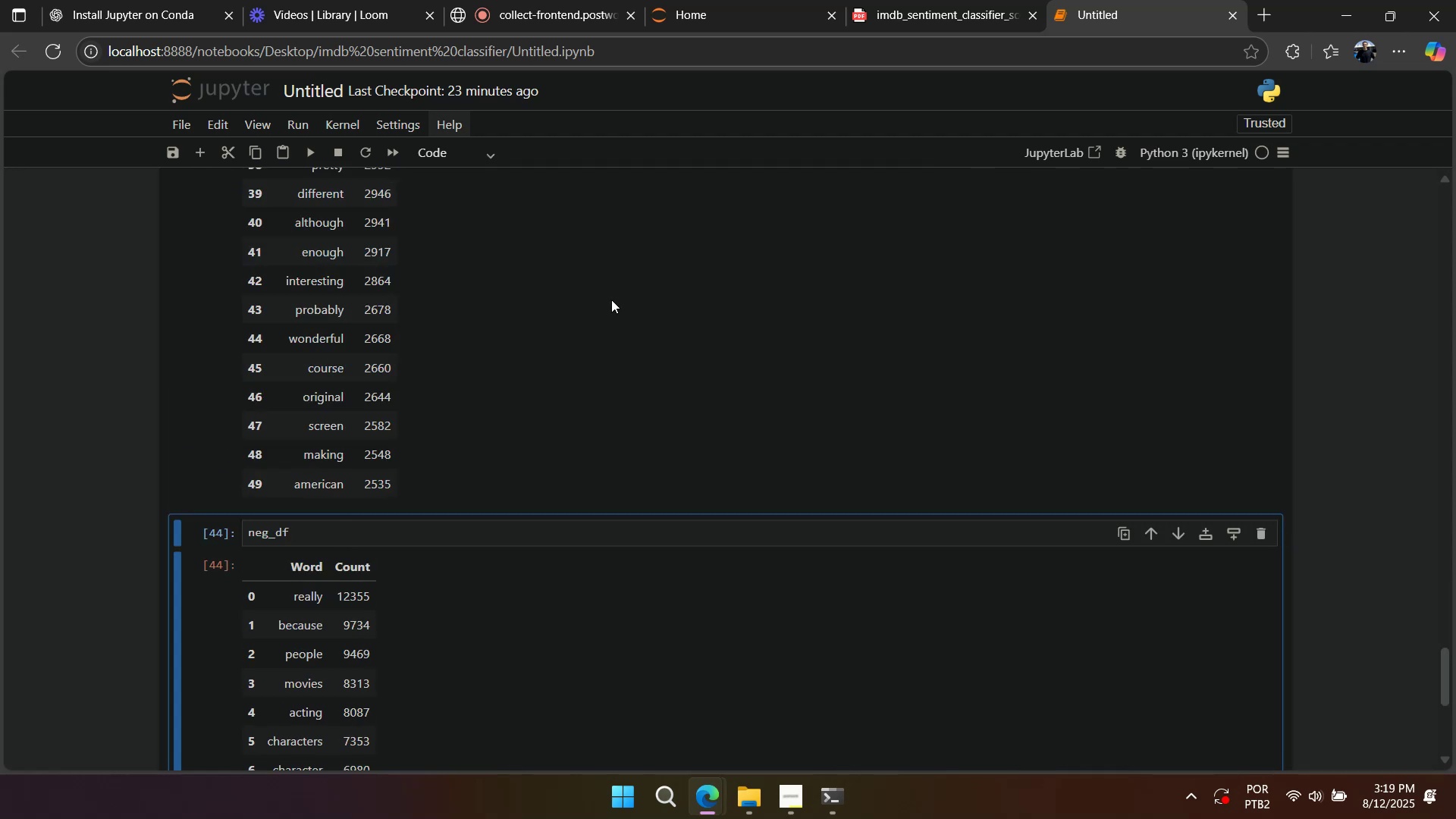 
key(Shift+Enter)
 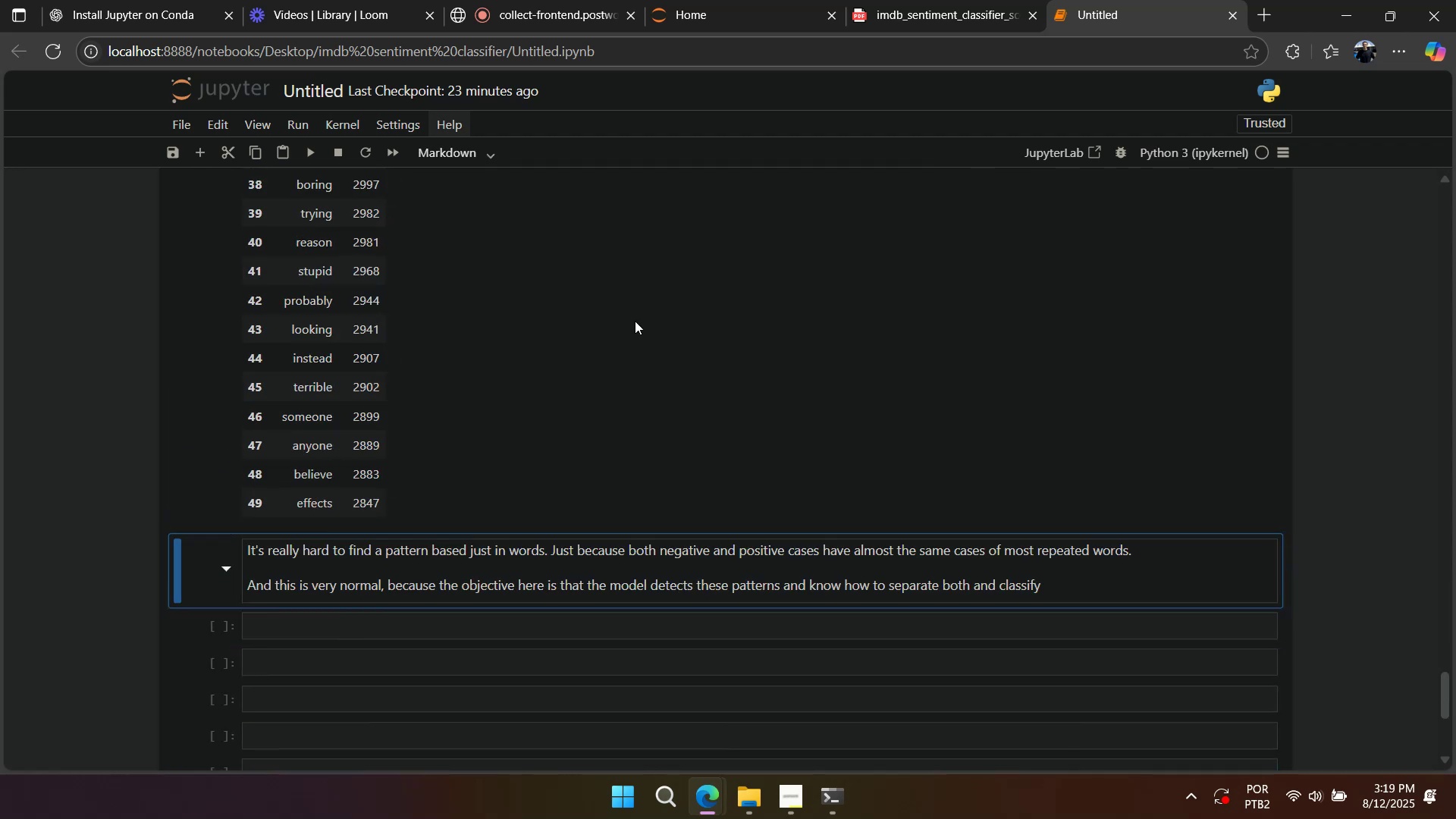 
scroll: coordinate [566, 369], scroll_direction: up, amount: 19.0
 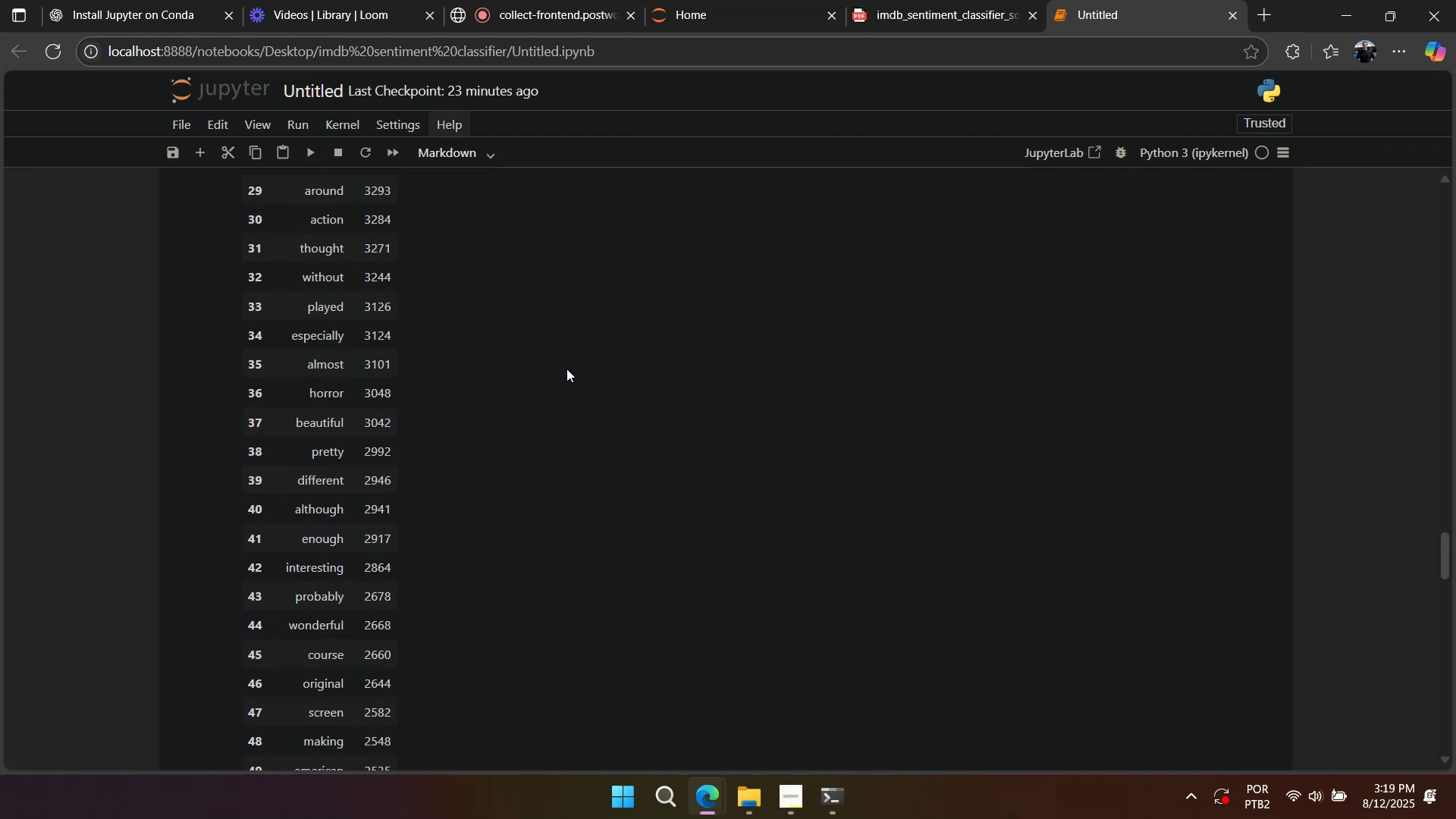 
scroll: coordinate [566, 372], scroll_direction: none, amount: 0.0
 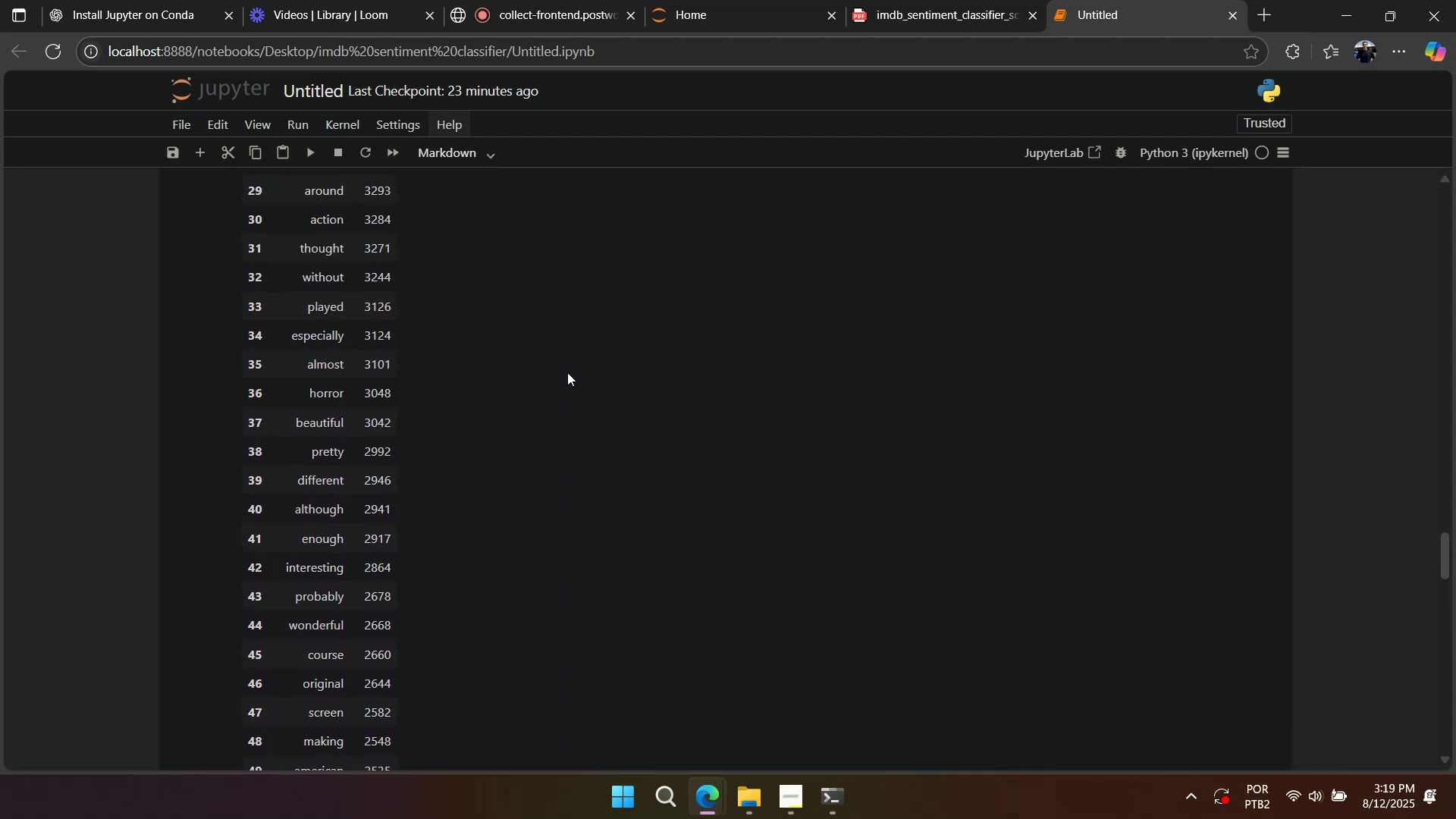 
scroll: coordinate [567, 372], scroll_direction: up, amount: 12.0
 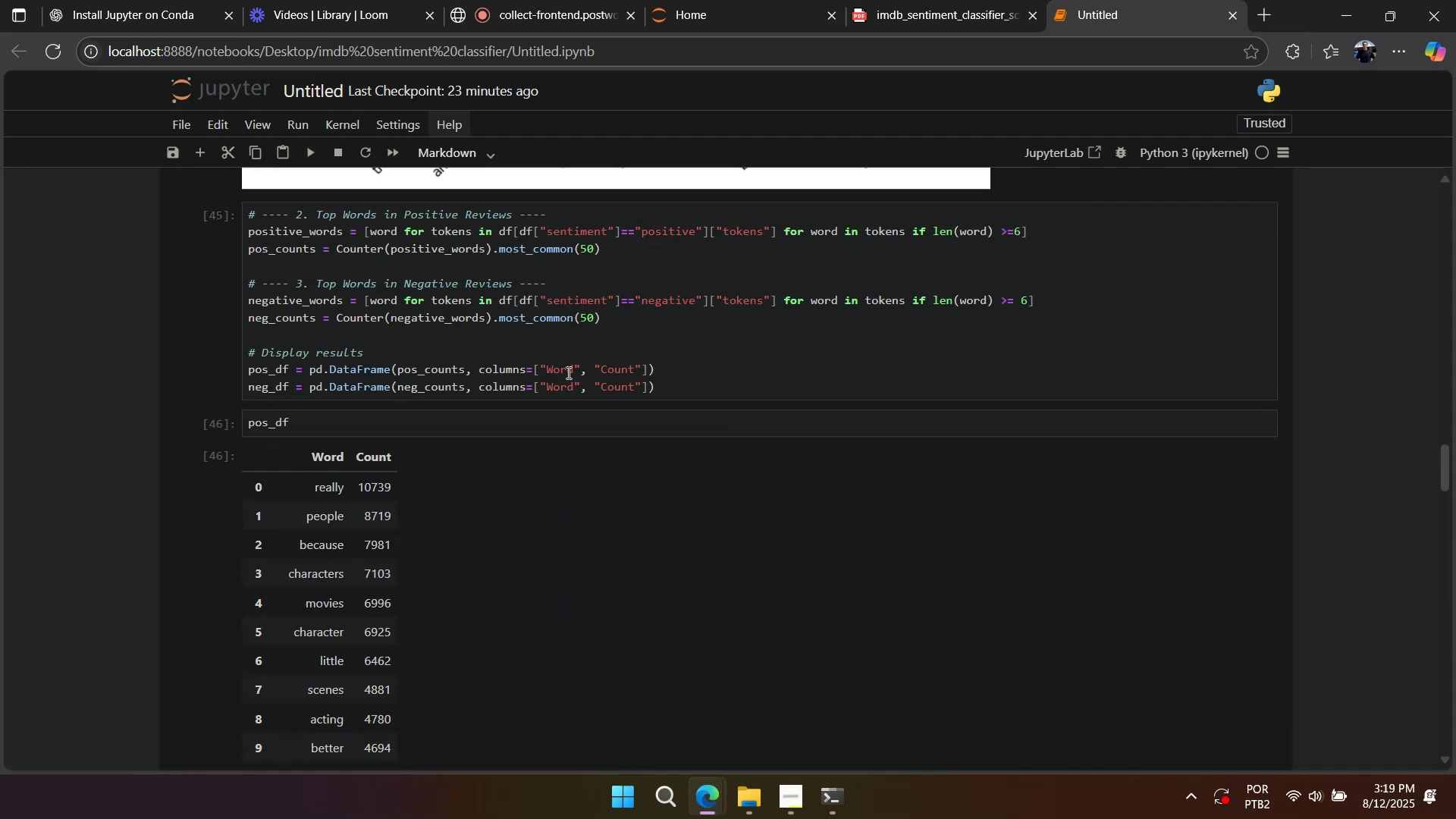 
scroll: coordinate [550, 381], scroll_direction: none, amount: 0.0
 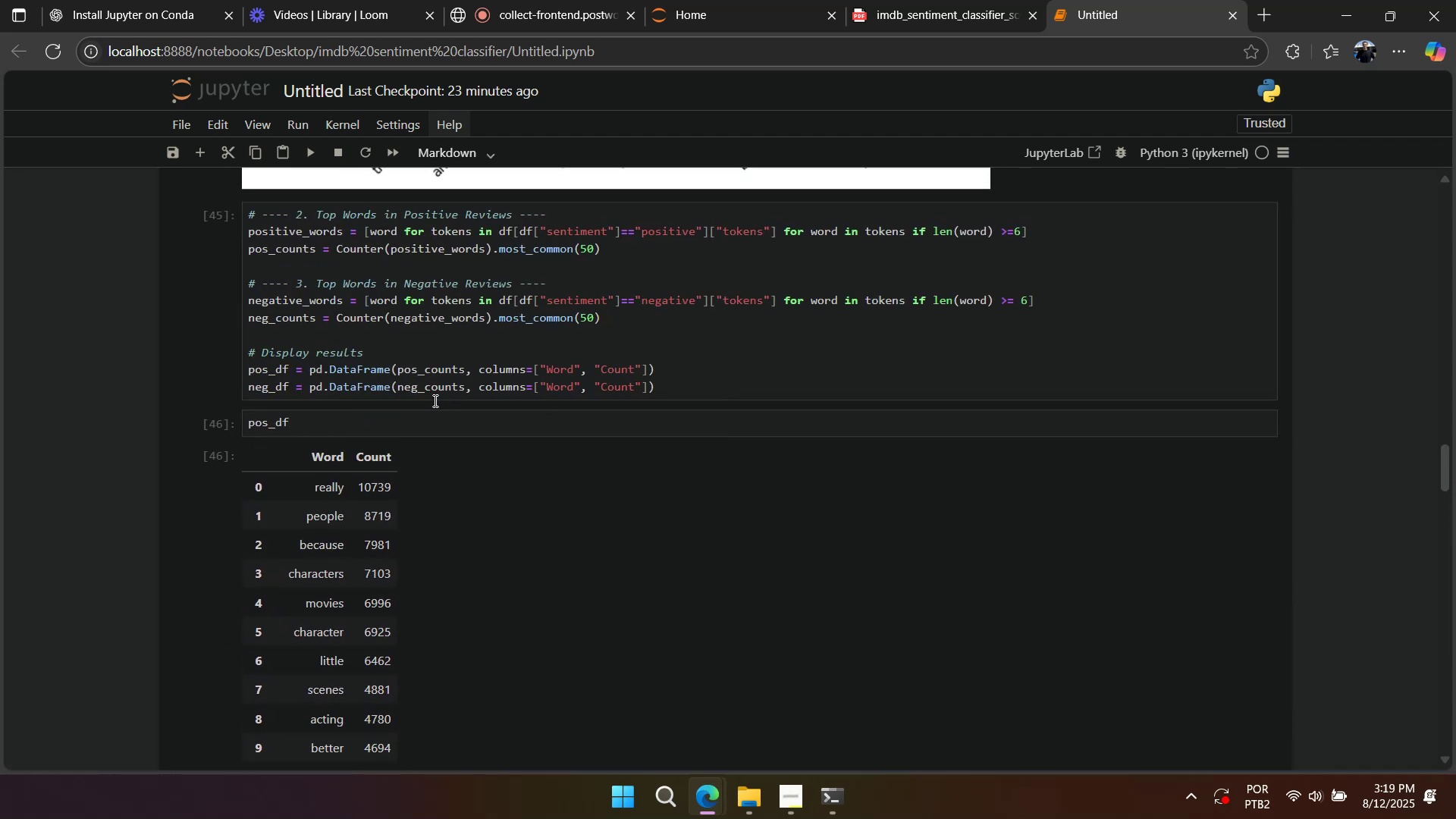 
left_click([426, 413])
 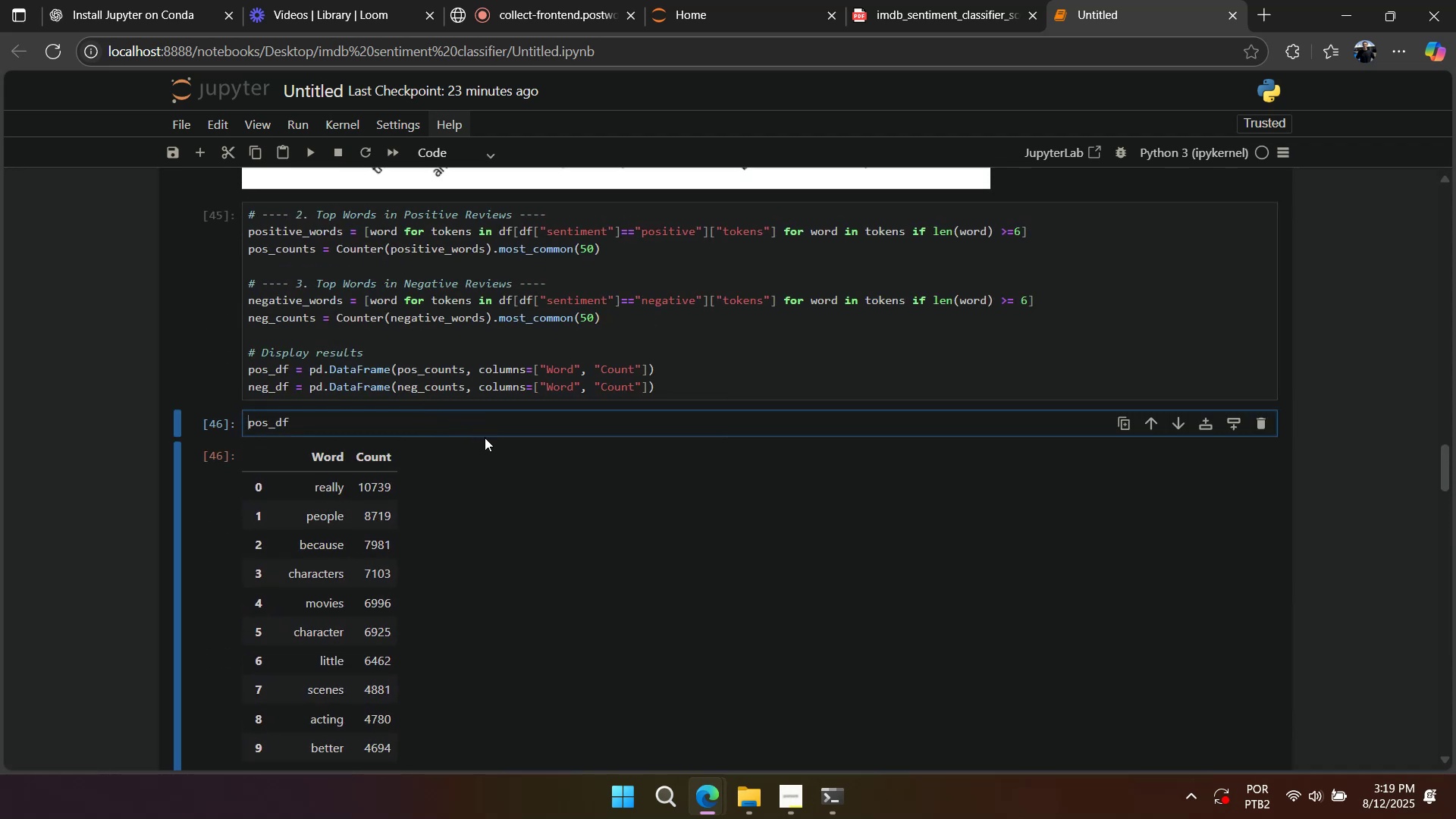 
key(Control+Backslash)
 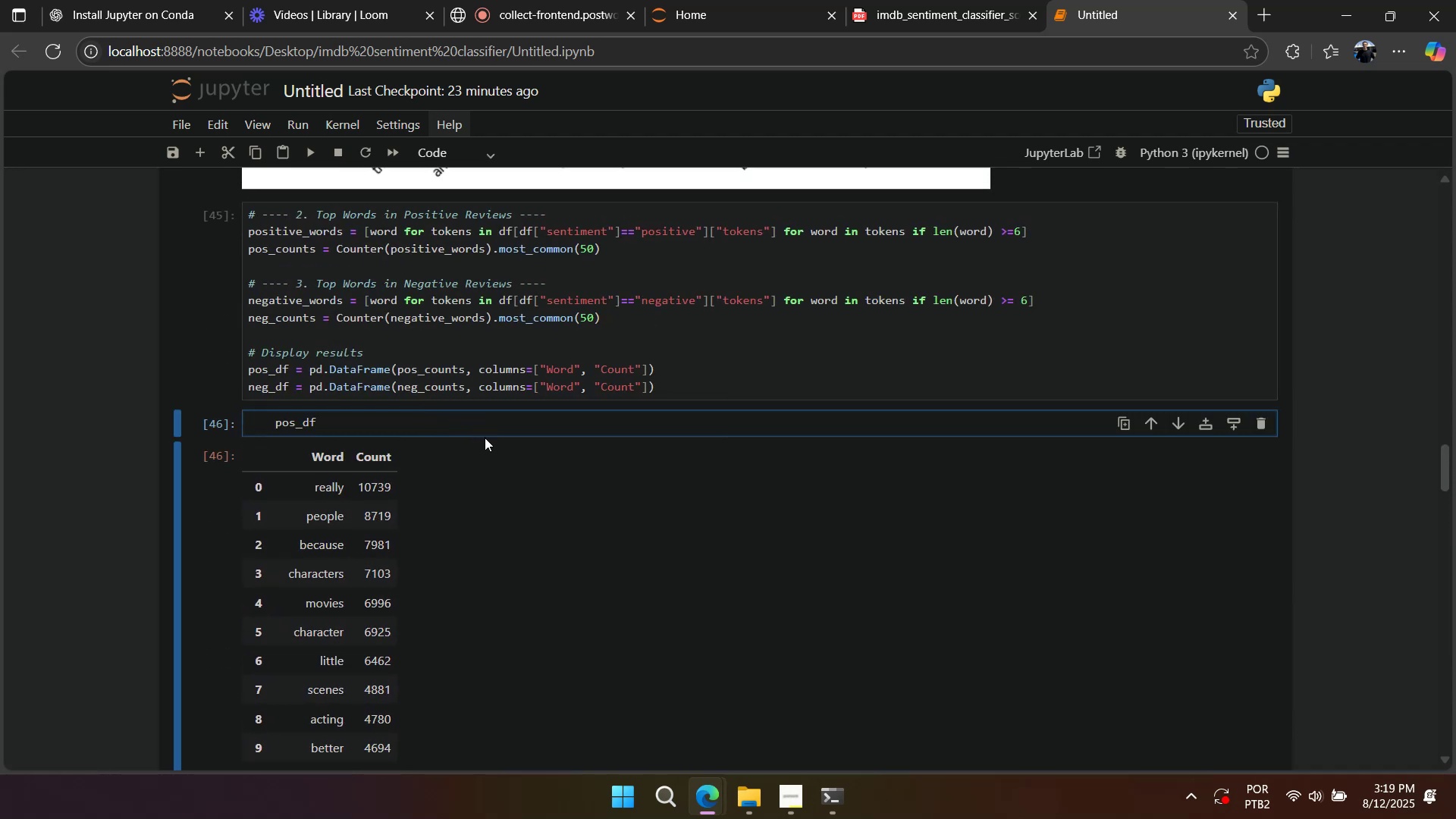 
key(Control+A)
 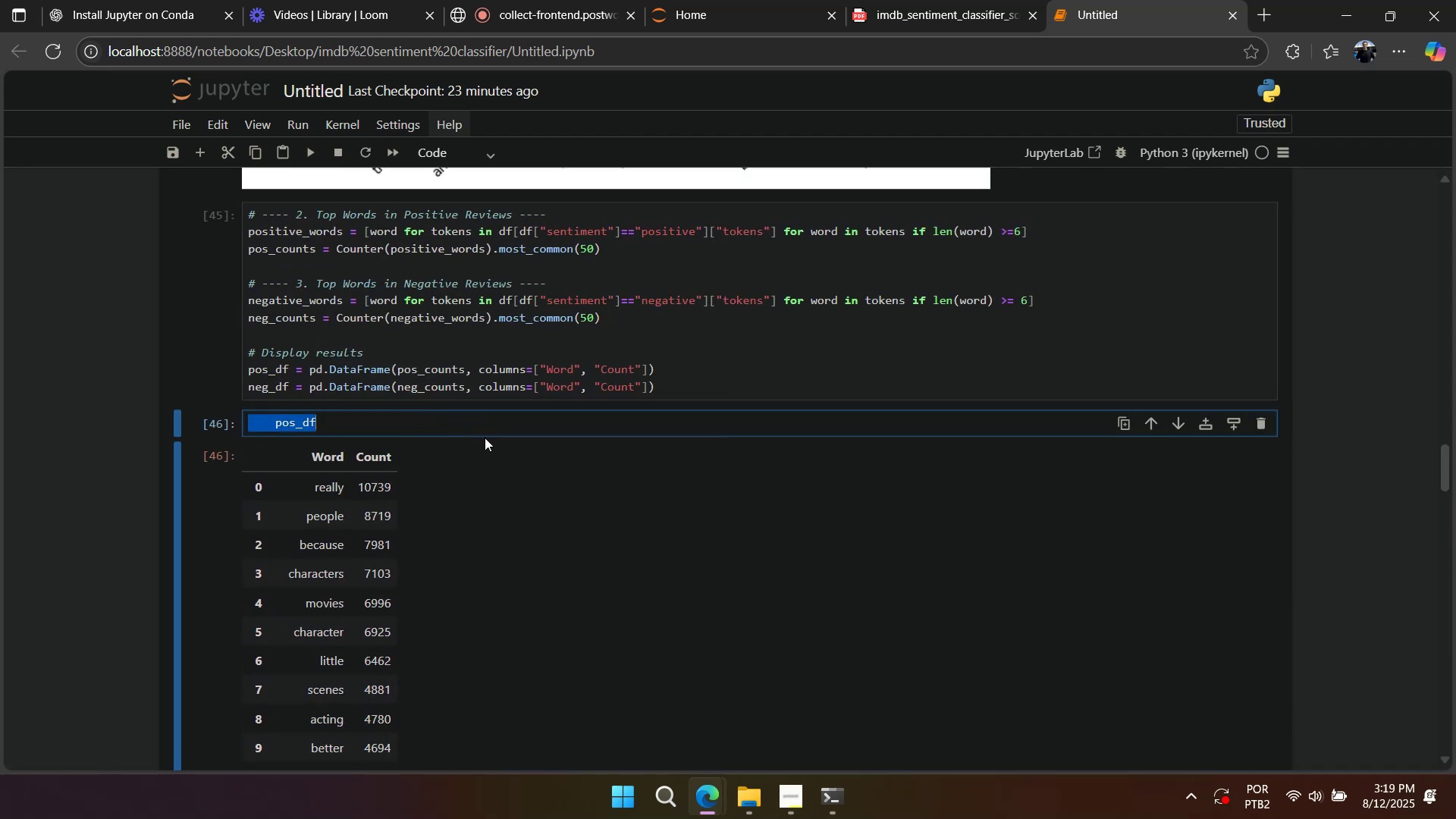 
key(Control+BracketRight)
 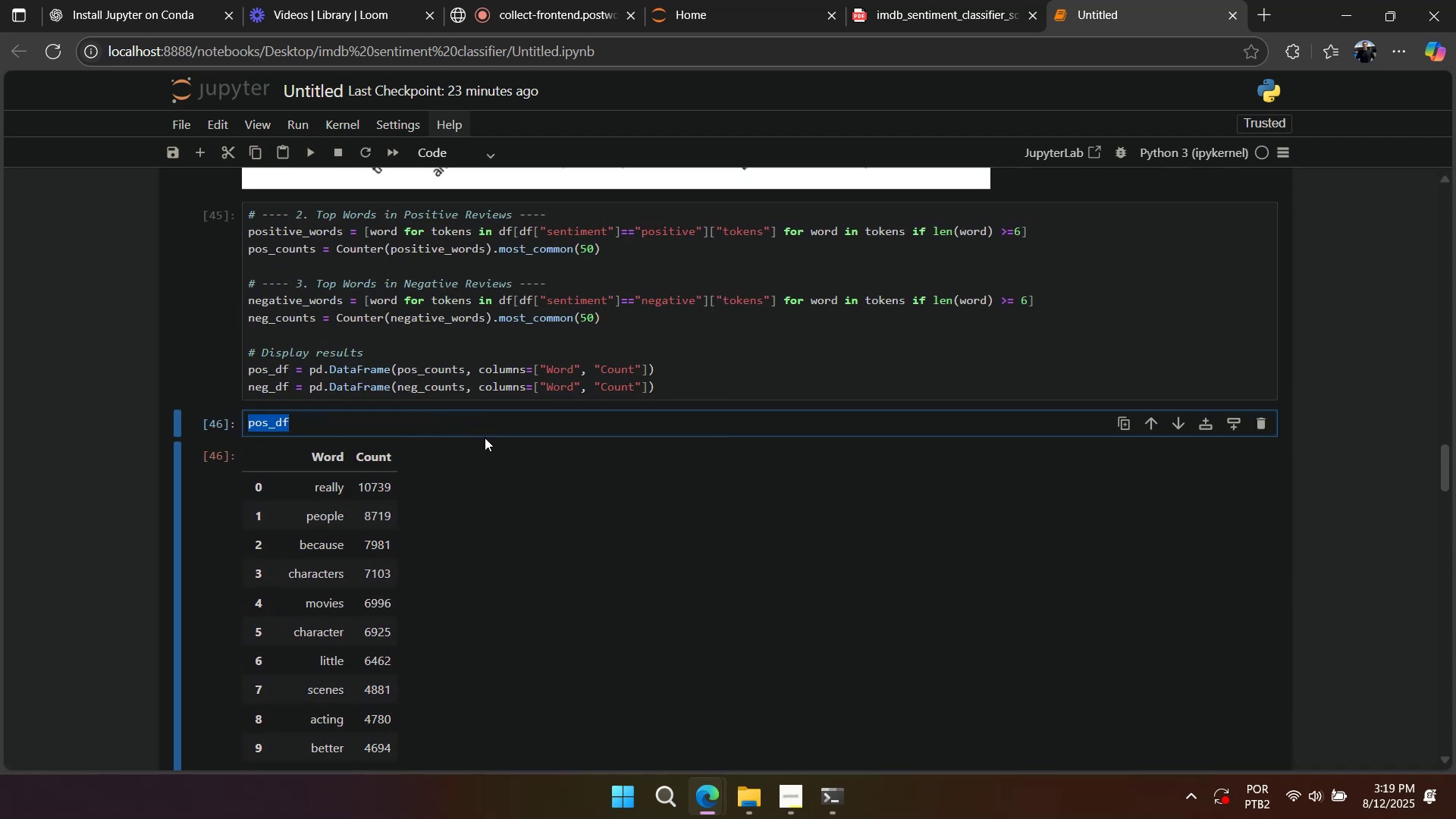 
key(Control+Quote)
 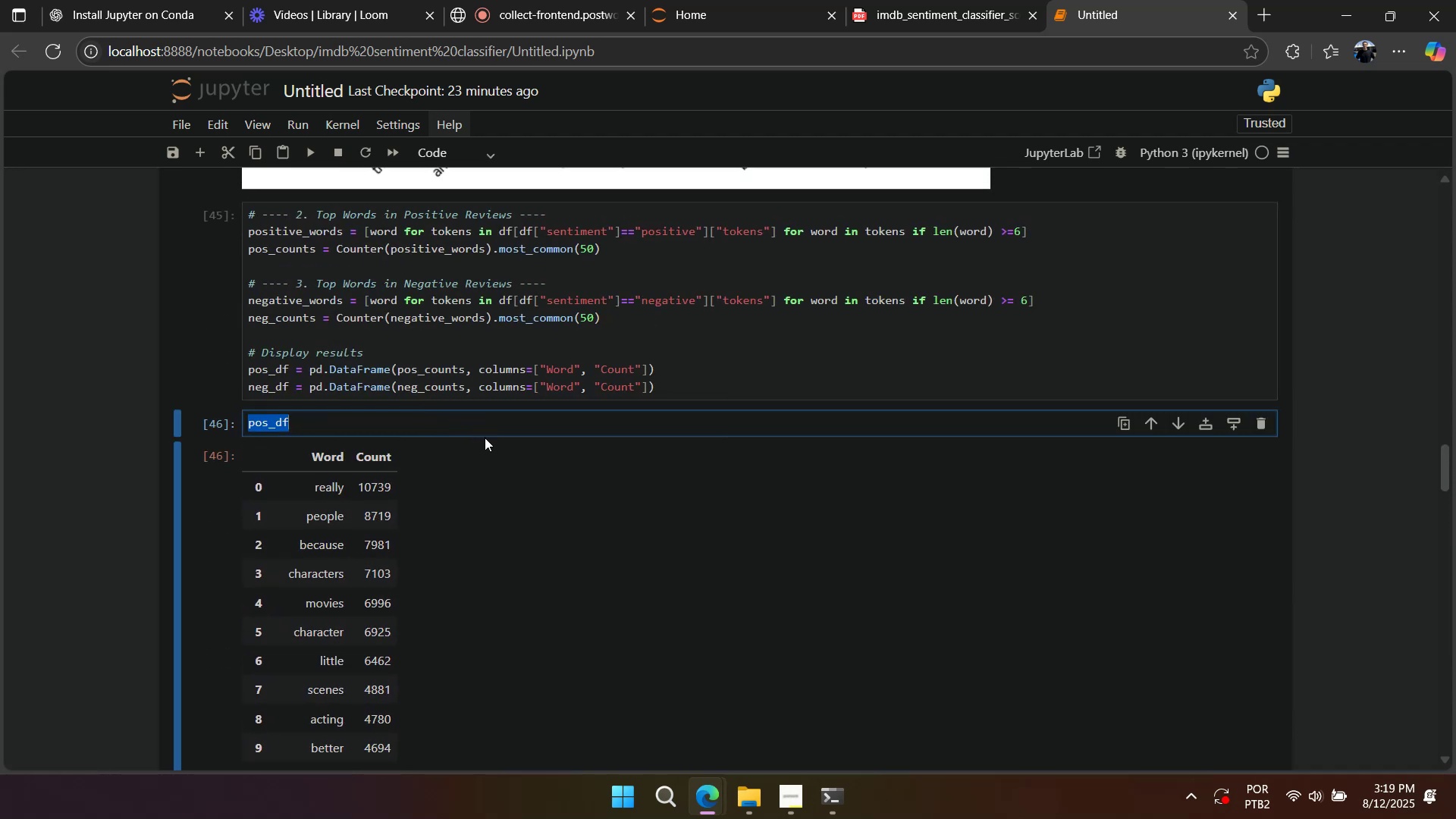 
key(Control+Slash)
 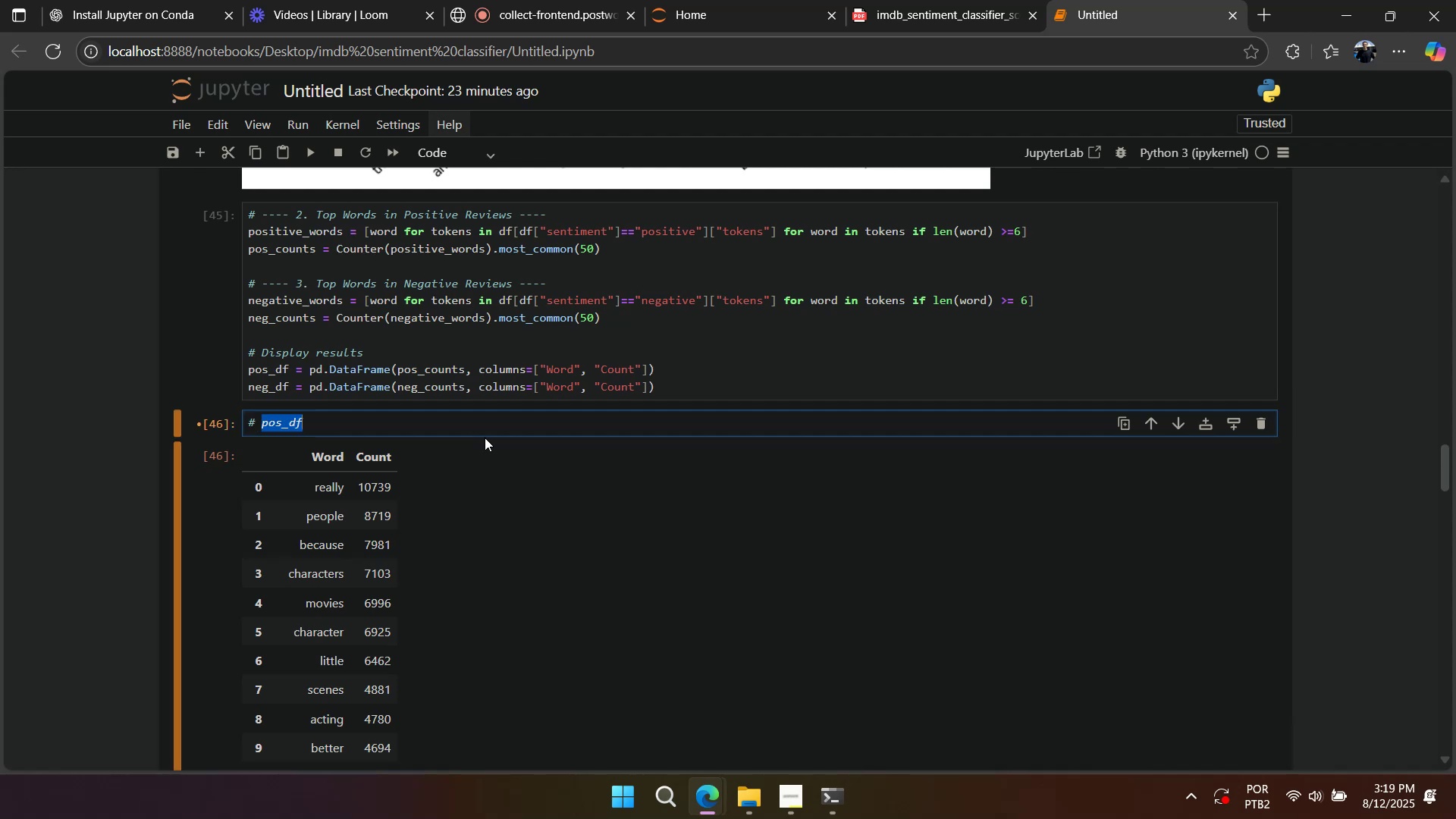 
key(Shift+Enter)
 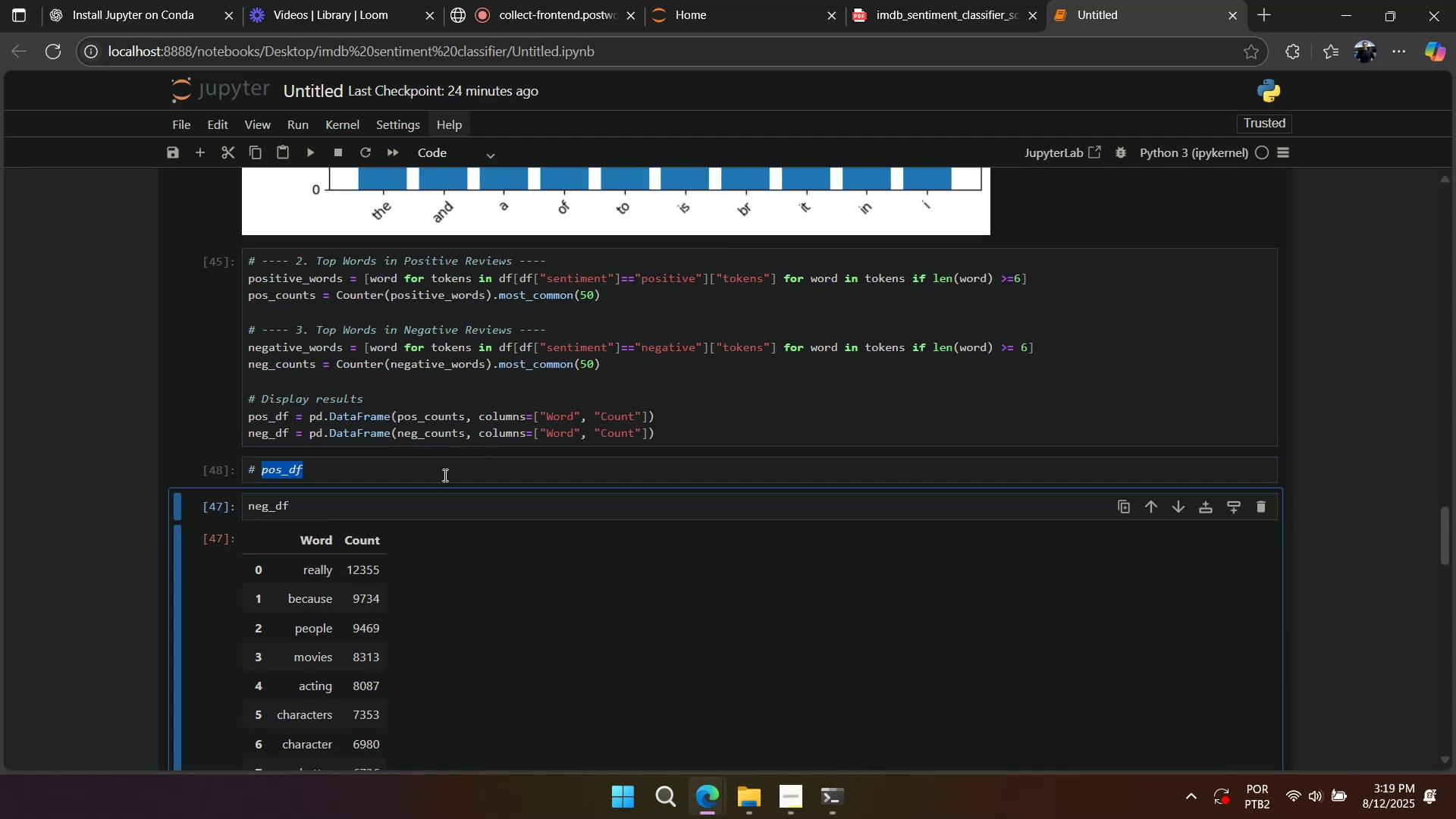 
double_click([433, 507])
 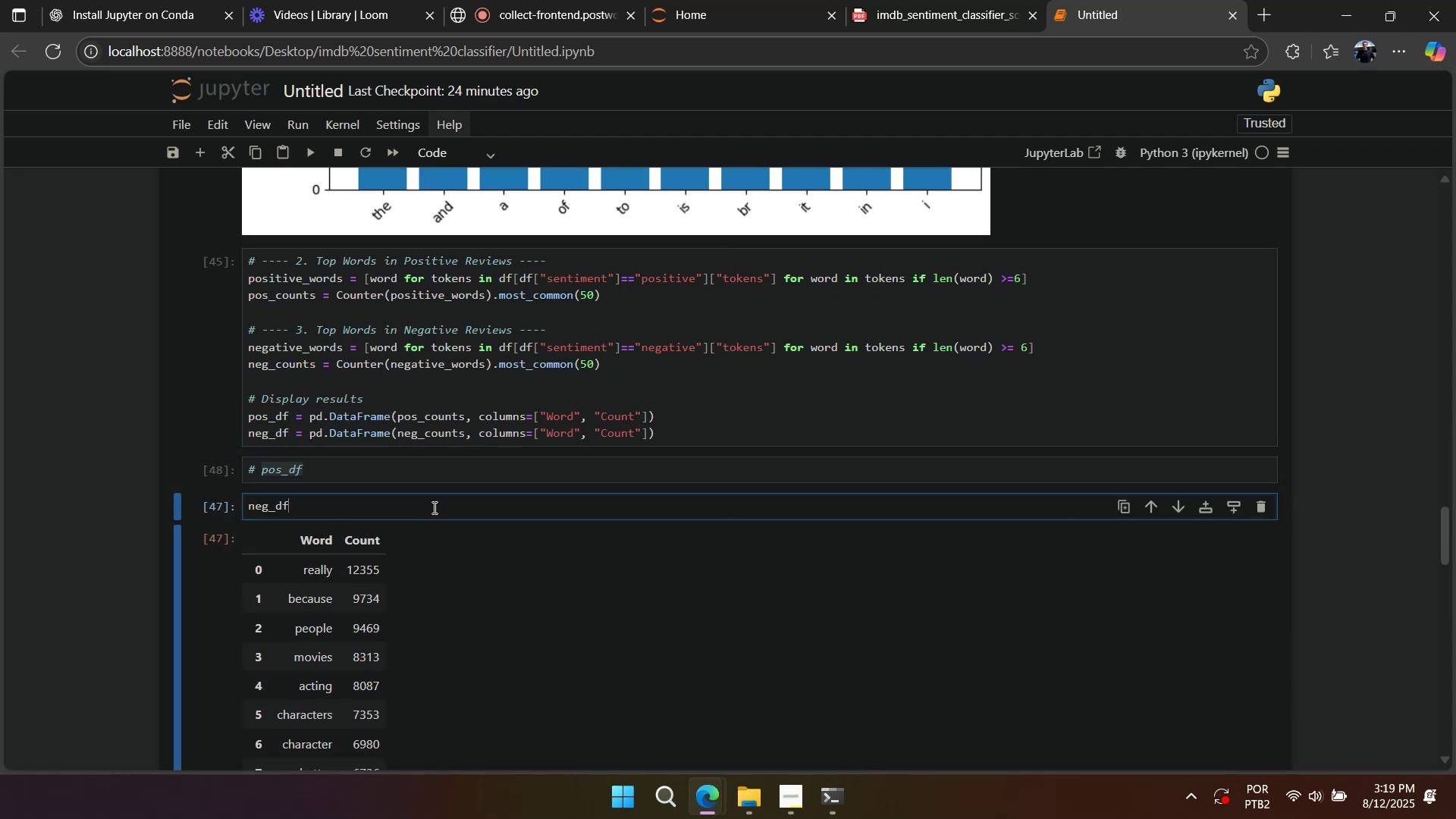 
key(Control+Slash)
 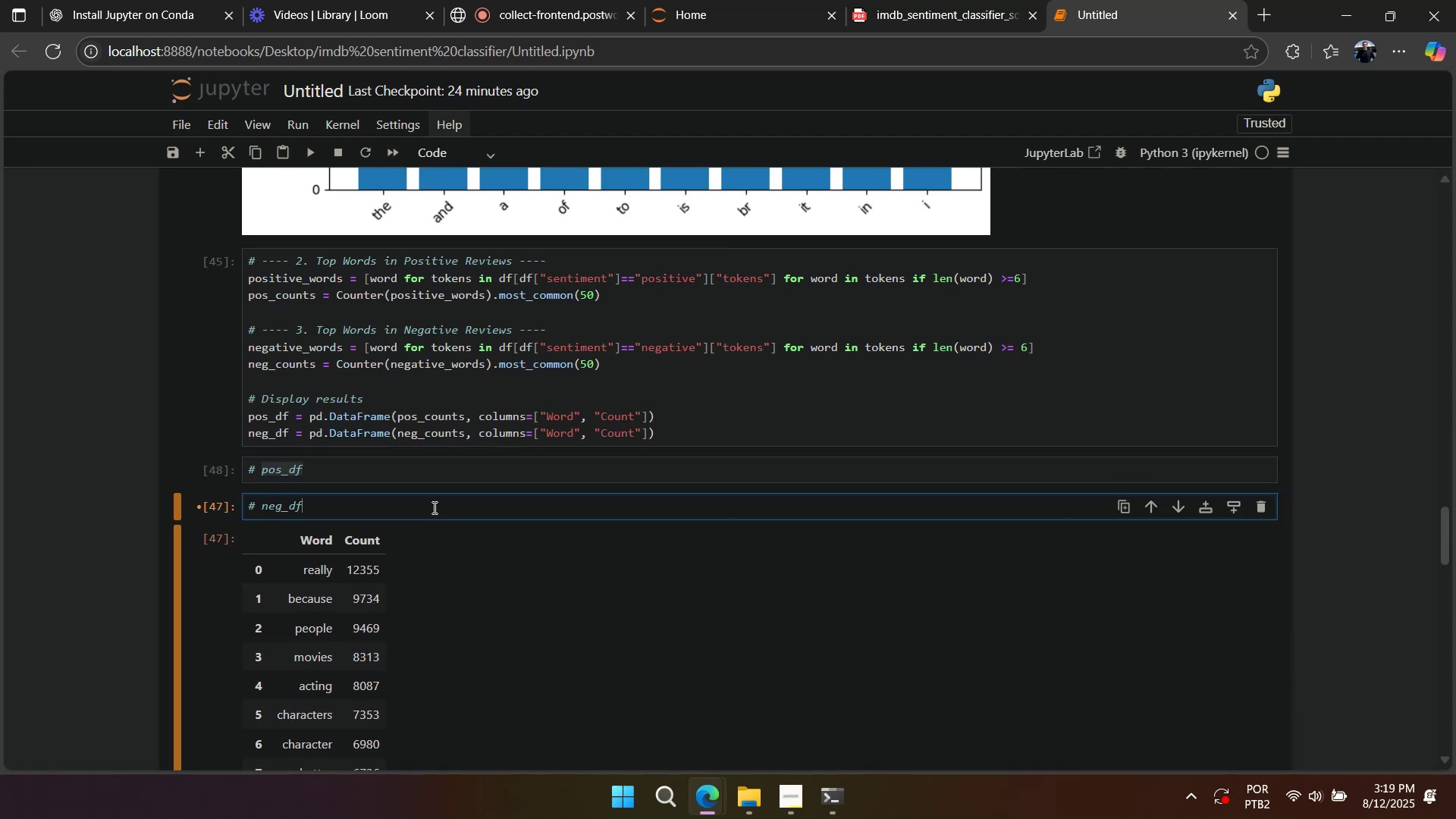 
key(Shift+Enter)
 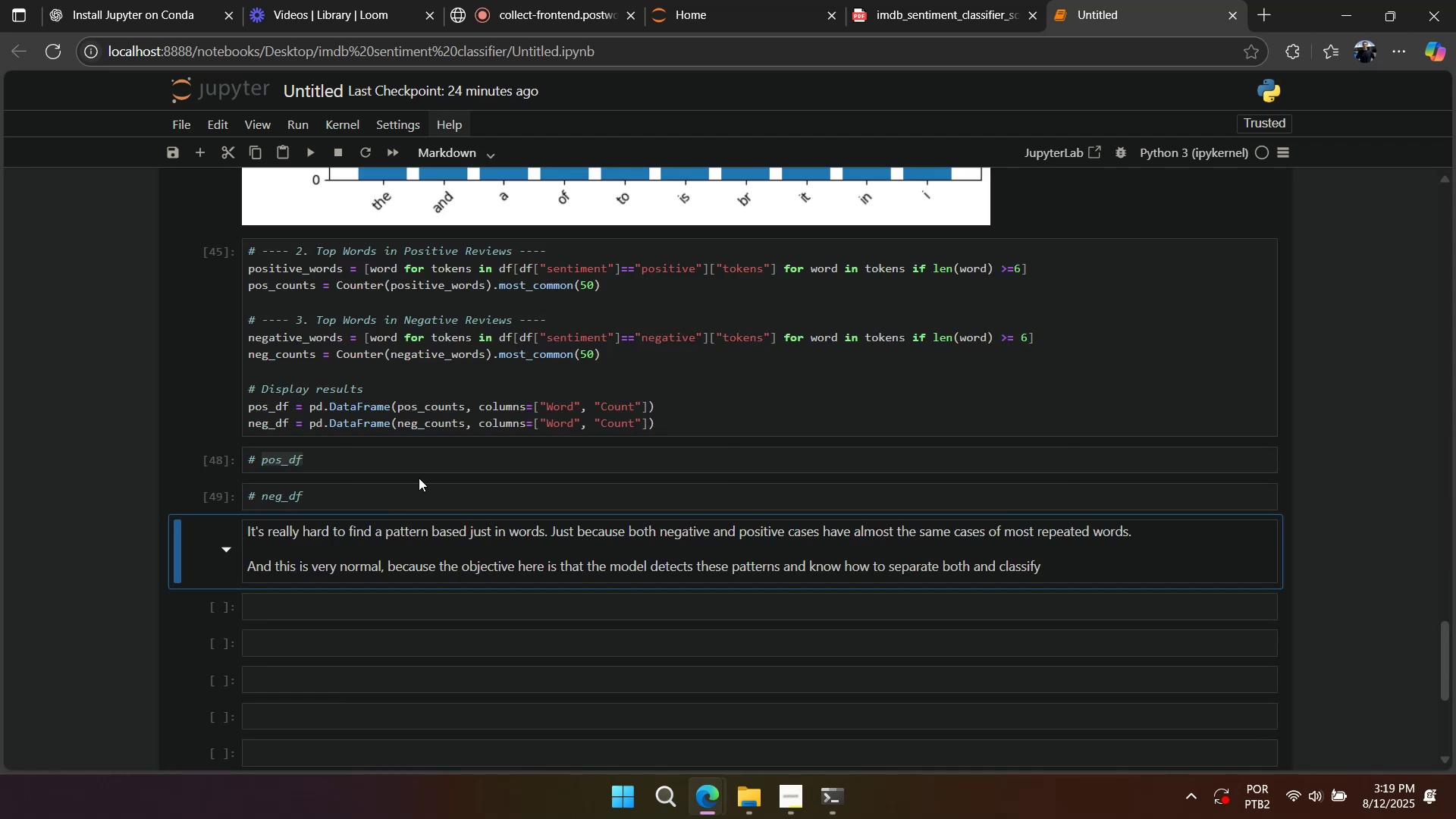 
double_click([388, 472])
 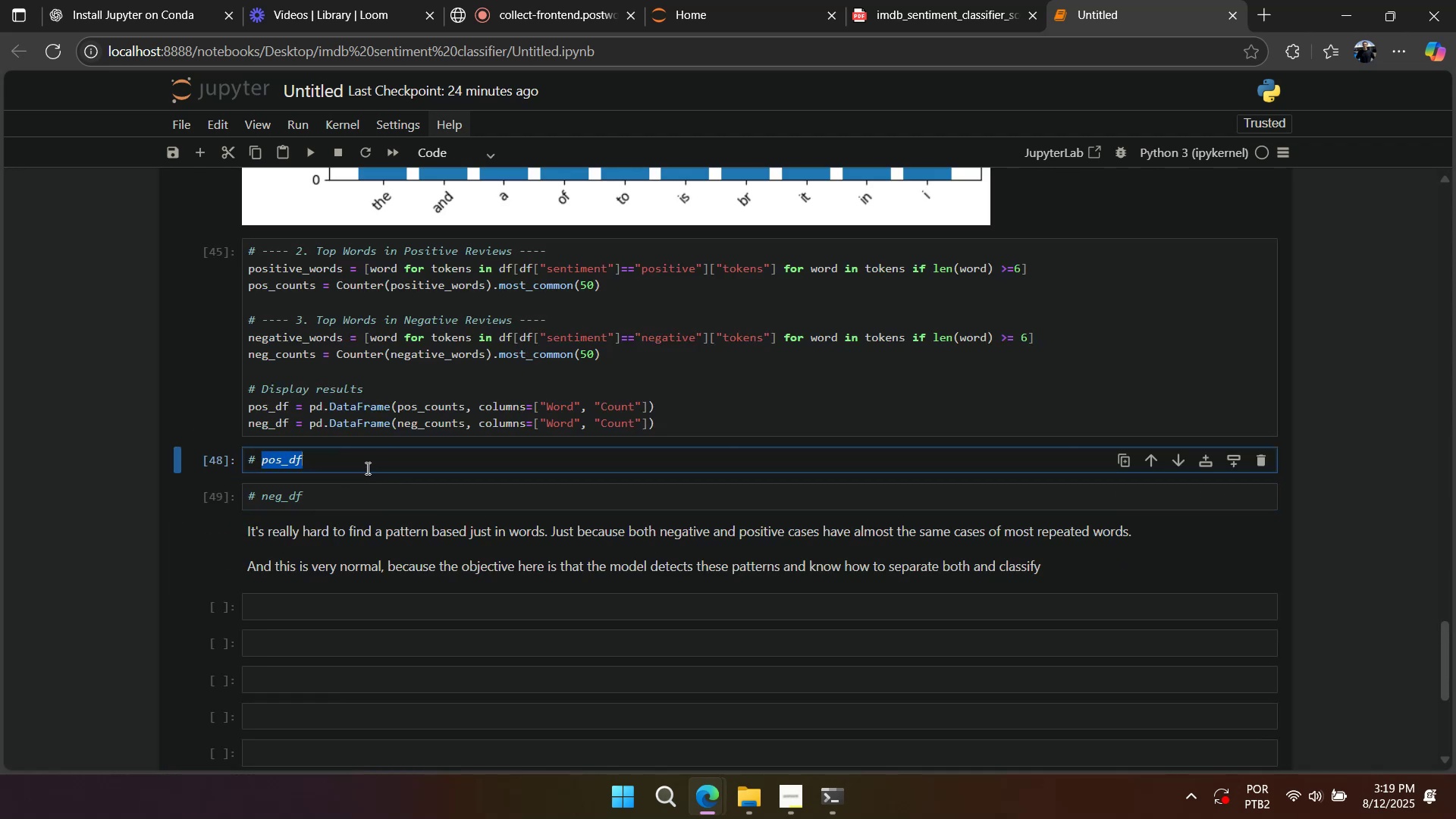 
triple_click([349, 485])
 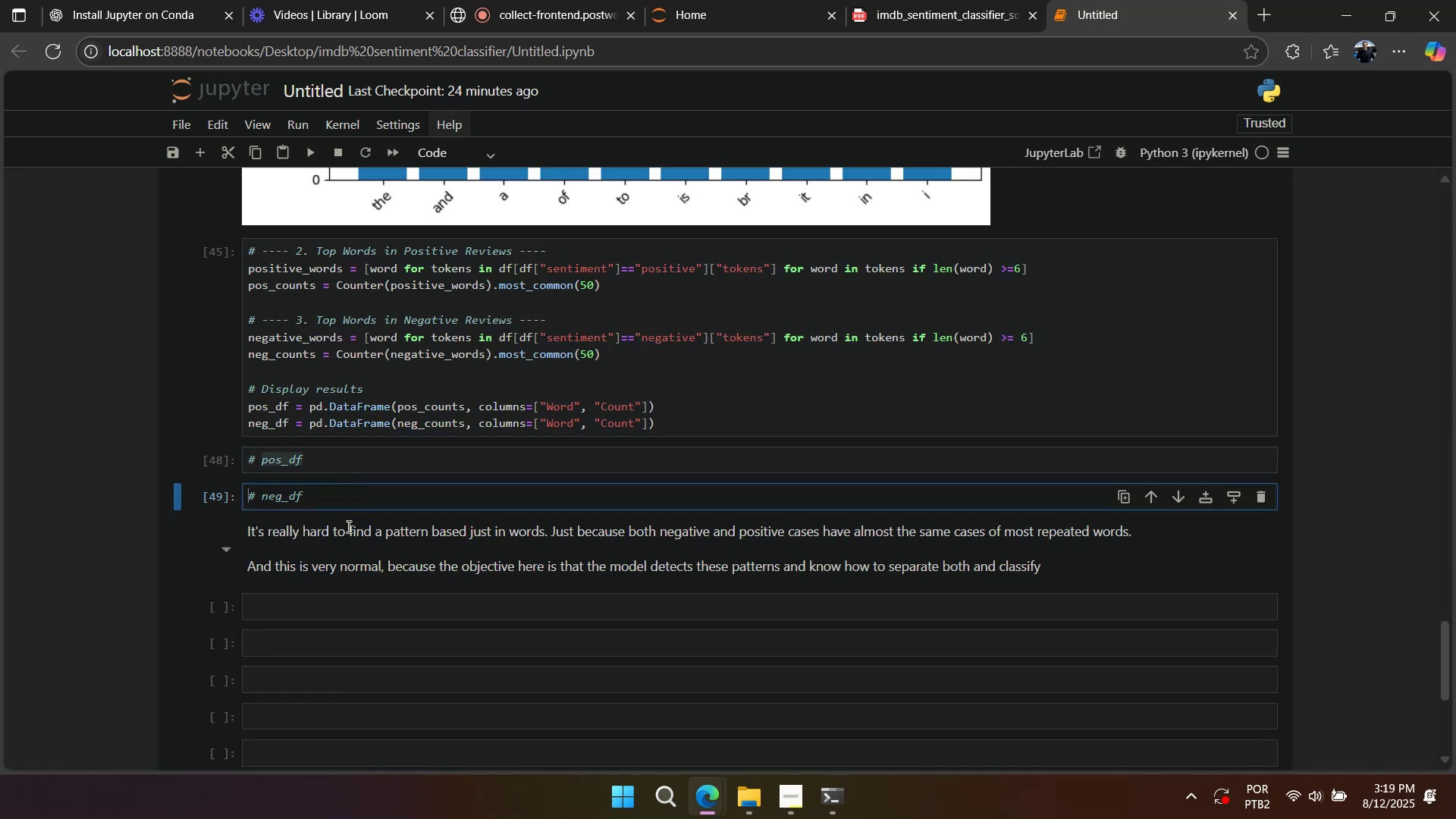 
triple_click([347, 528])
 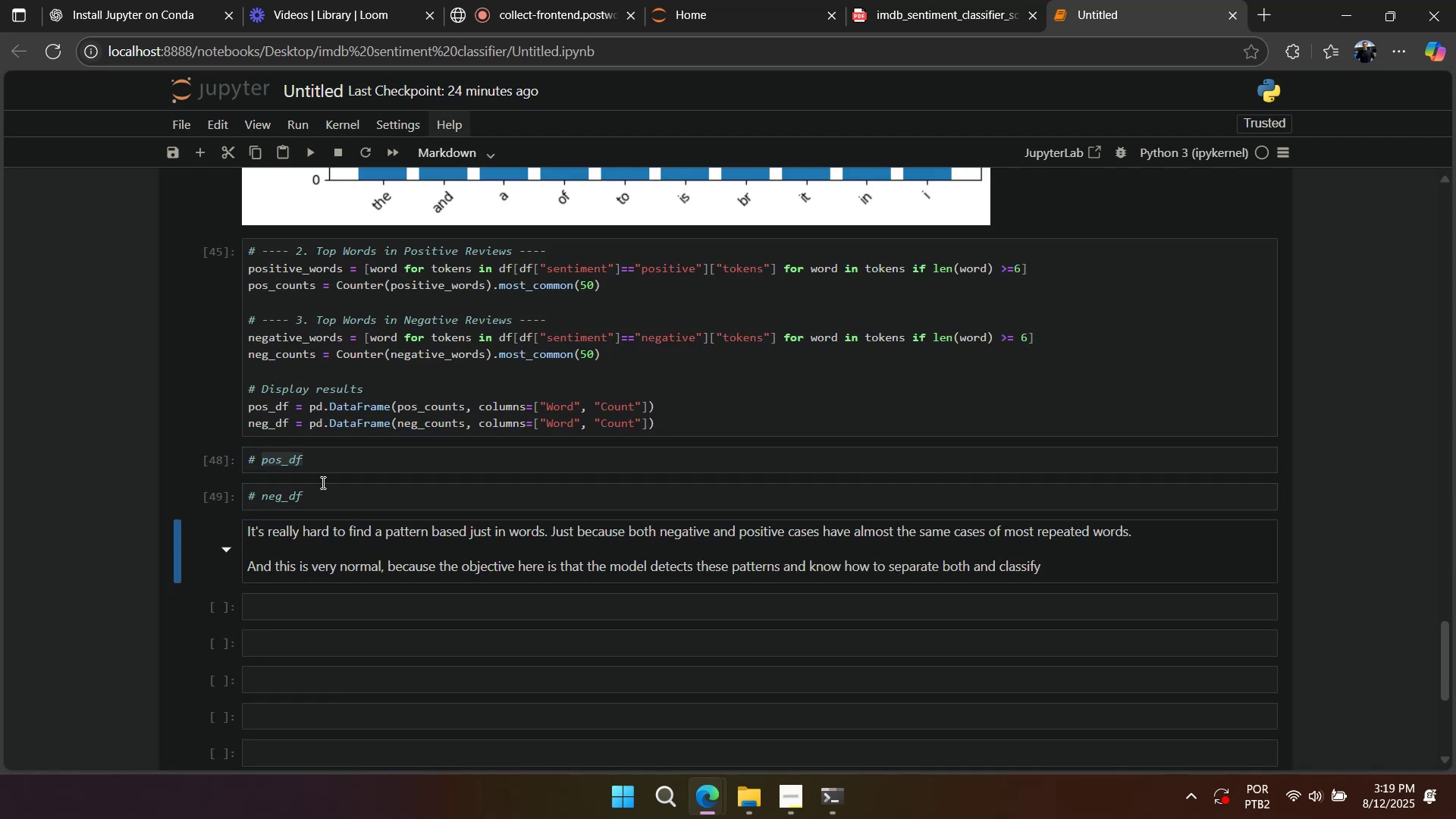 
triple_click([320, 482])
 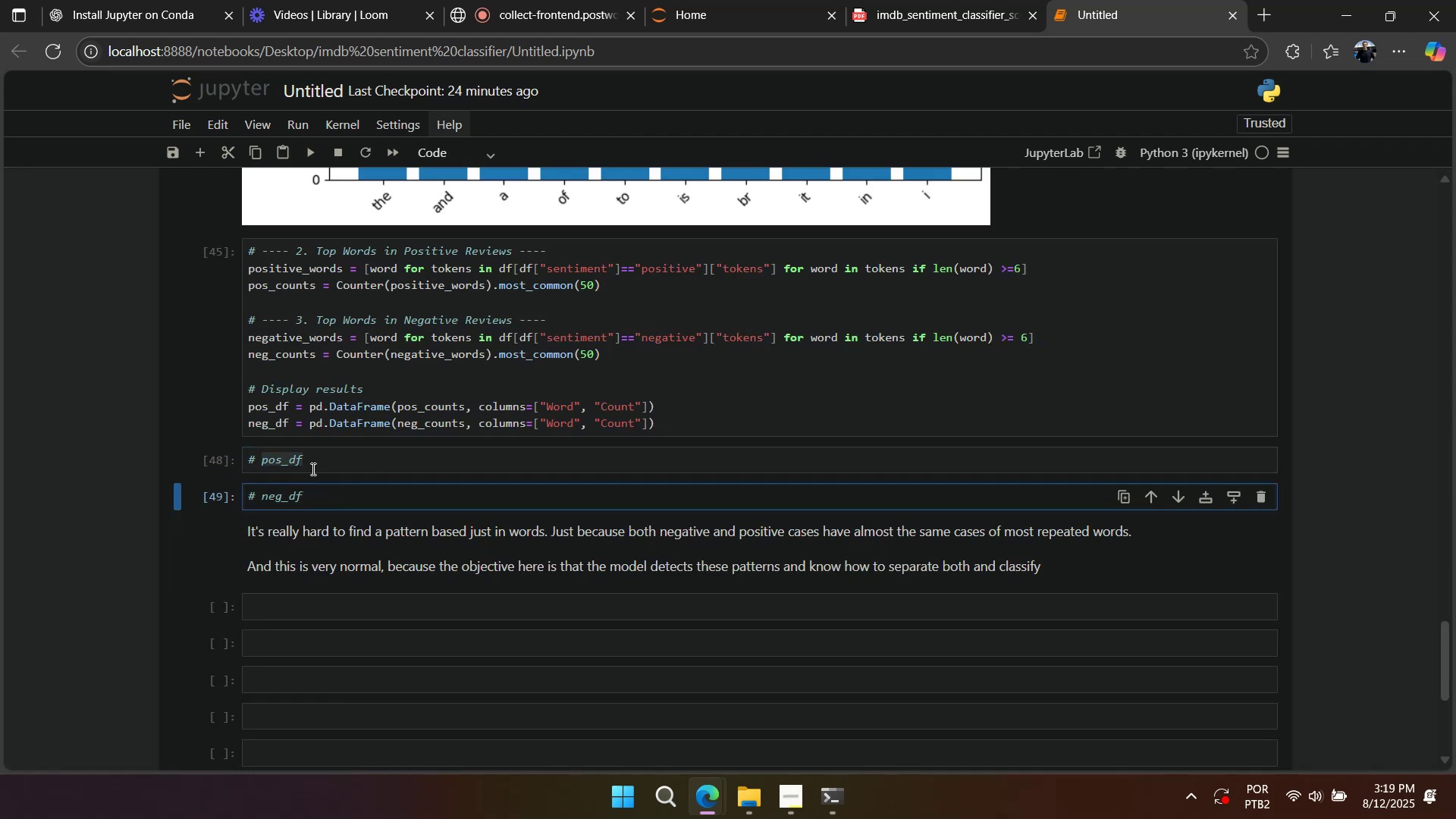 
triple_click([311, 468])
 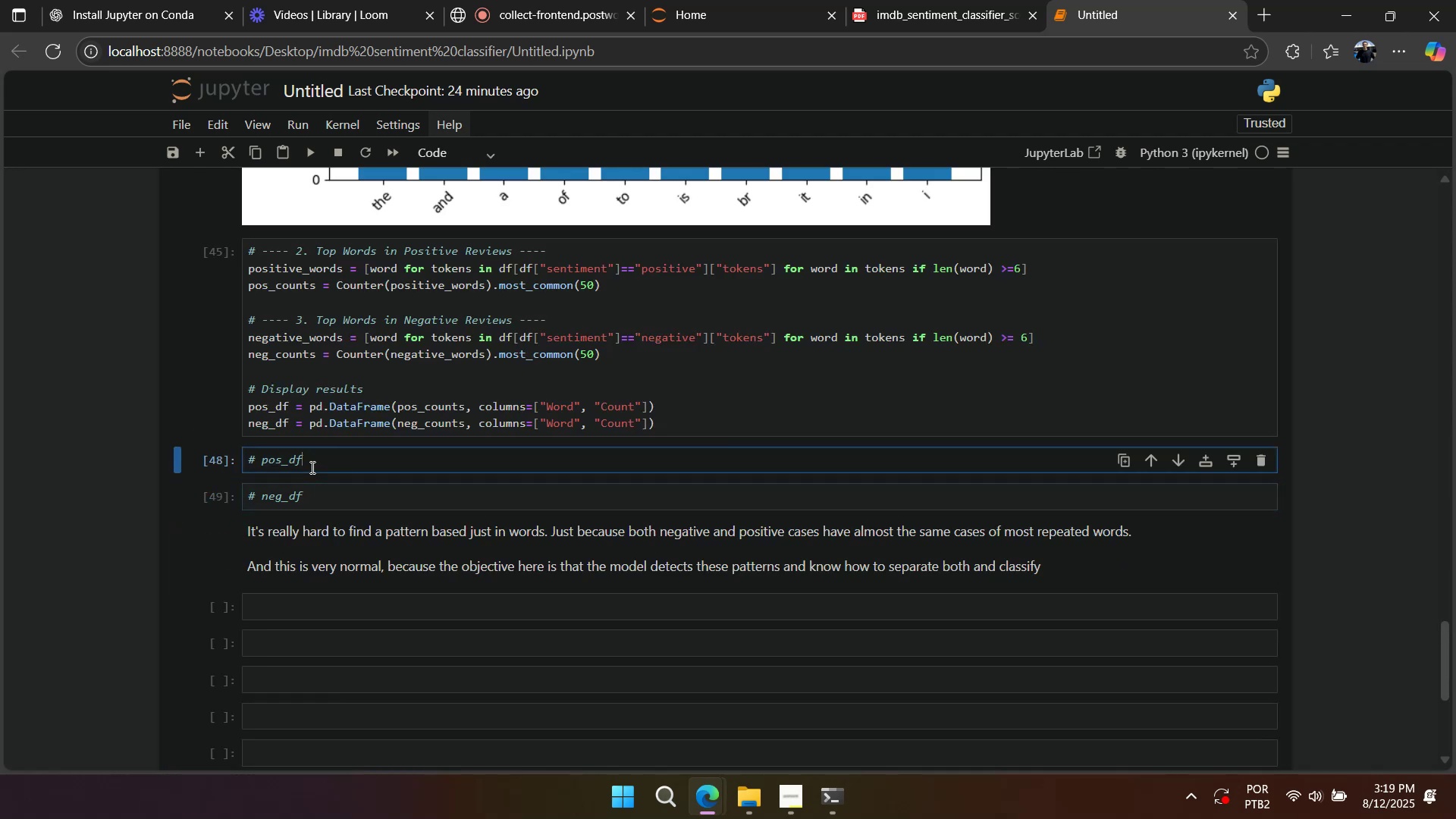 
triple_click([311, 467])
 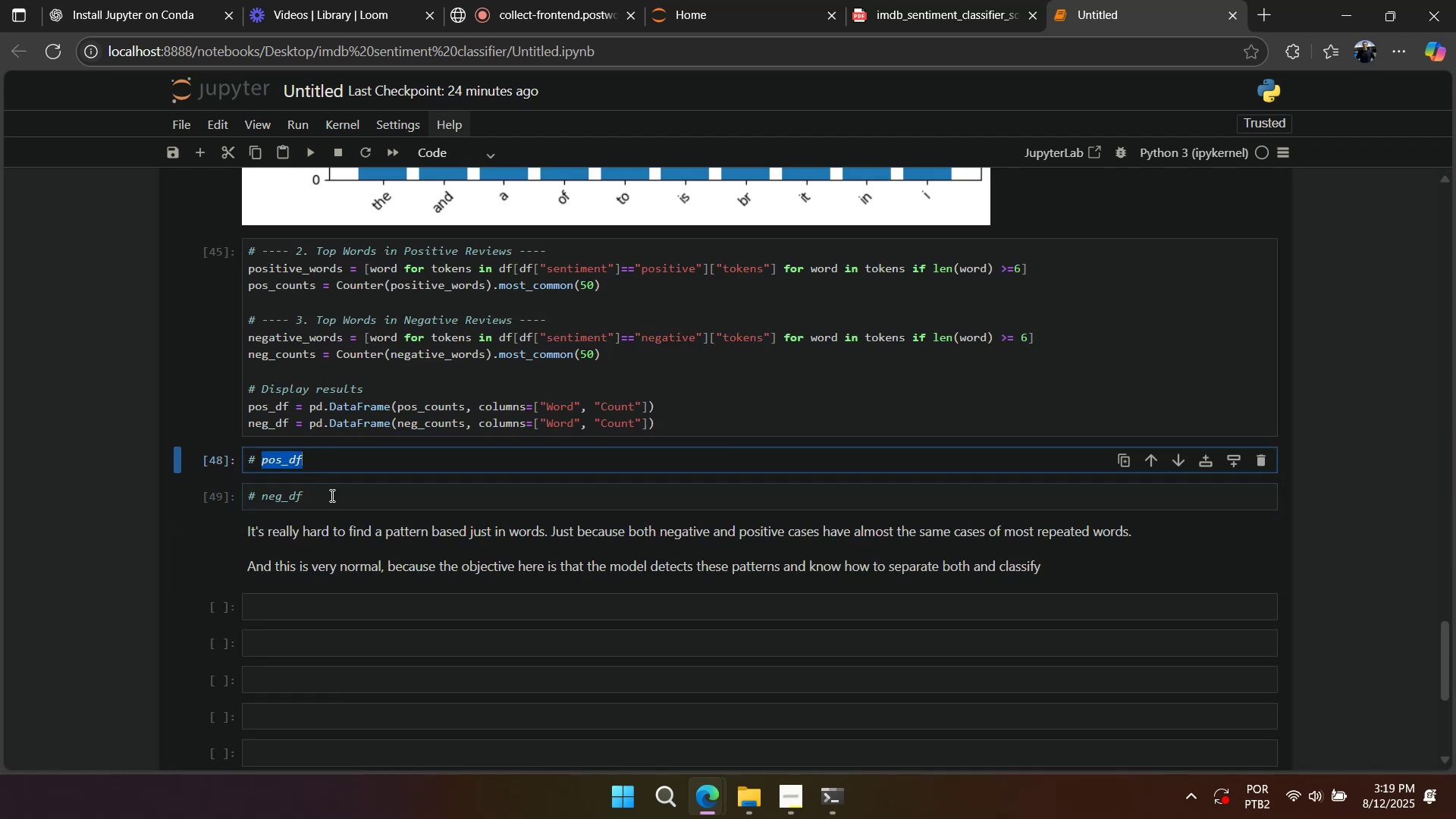 
triple_click([343, 521])
 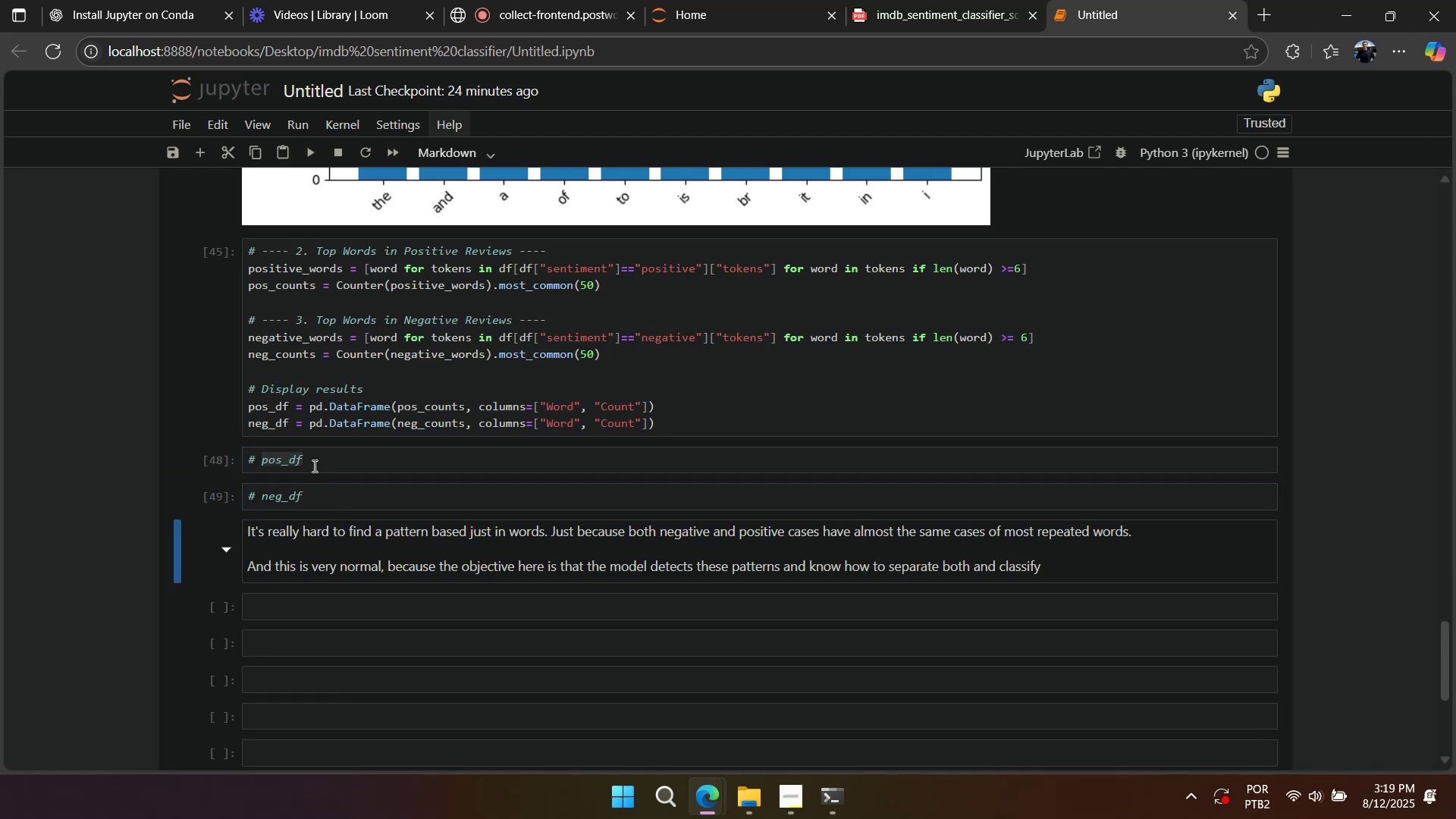 
left_click([311, 463])
 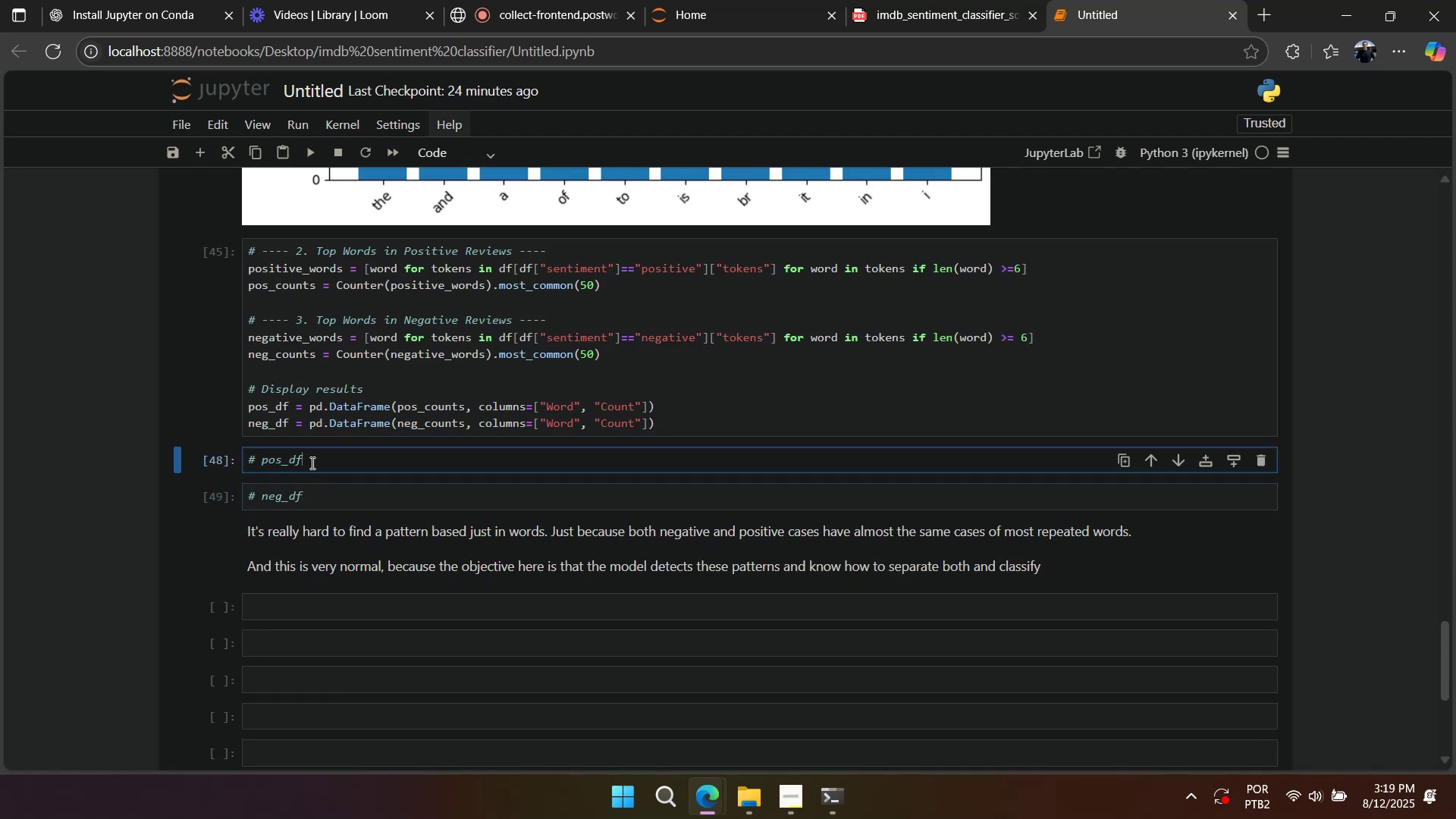 
hold_key(key=ControlLeft, duration=0.33)
 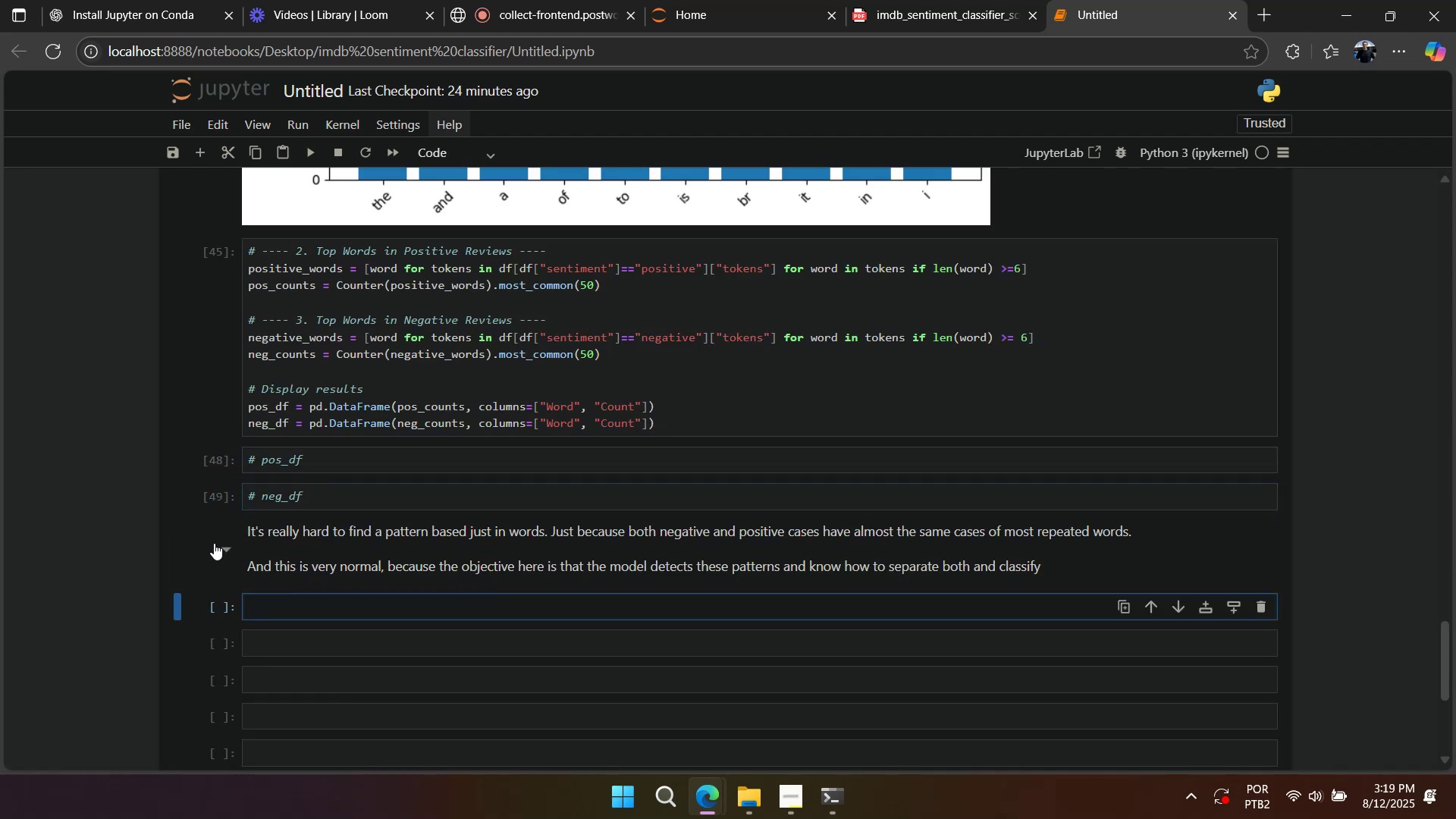 
left_click([206, 526])
 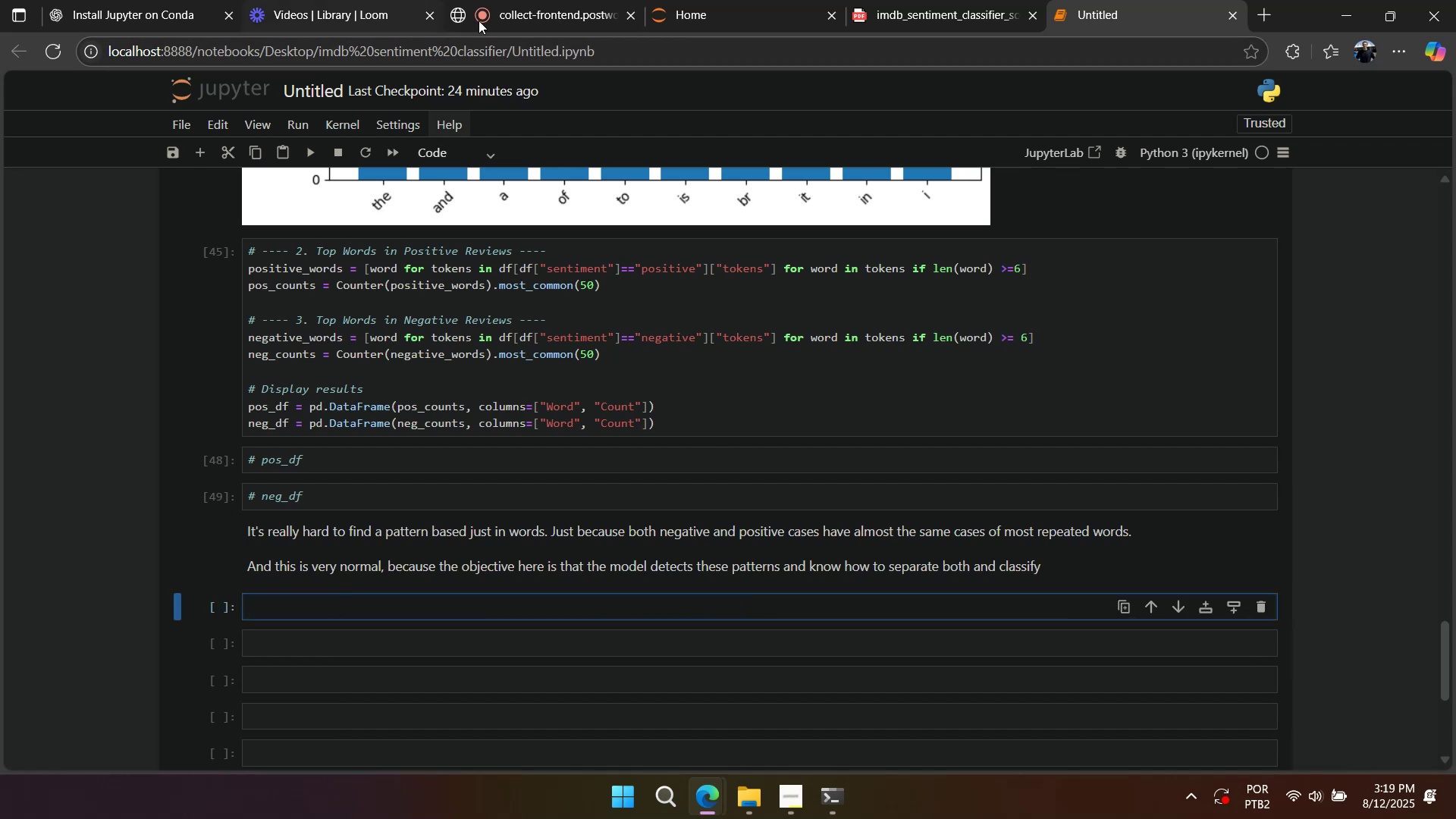 
left_click([950, 7])
 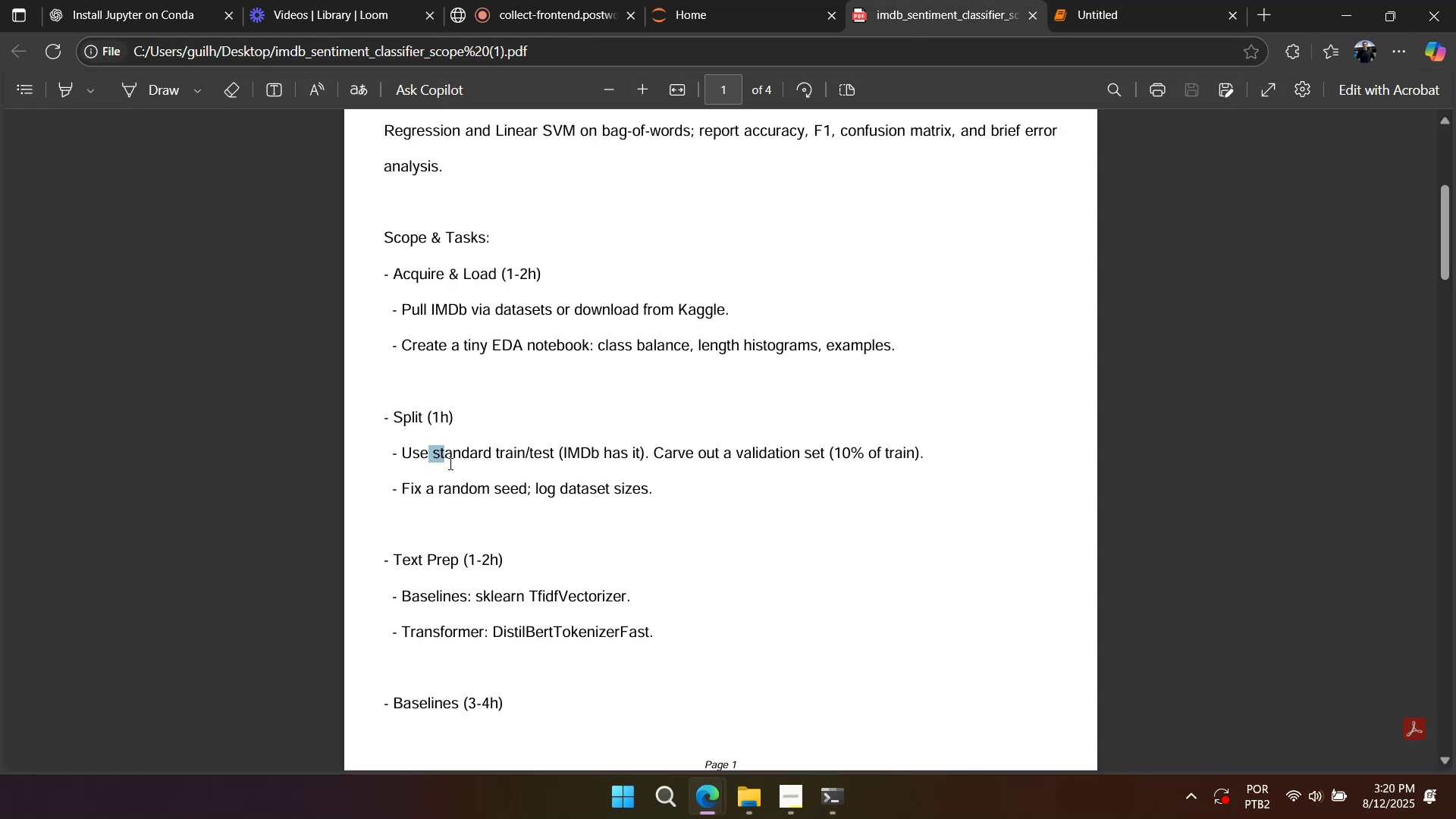 
left_click([493, 479])
 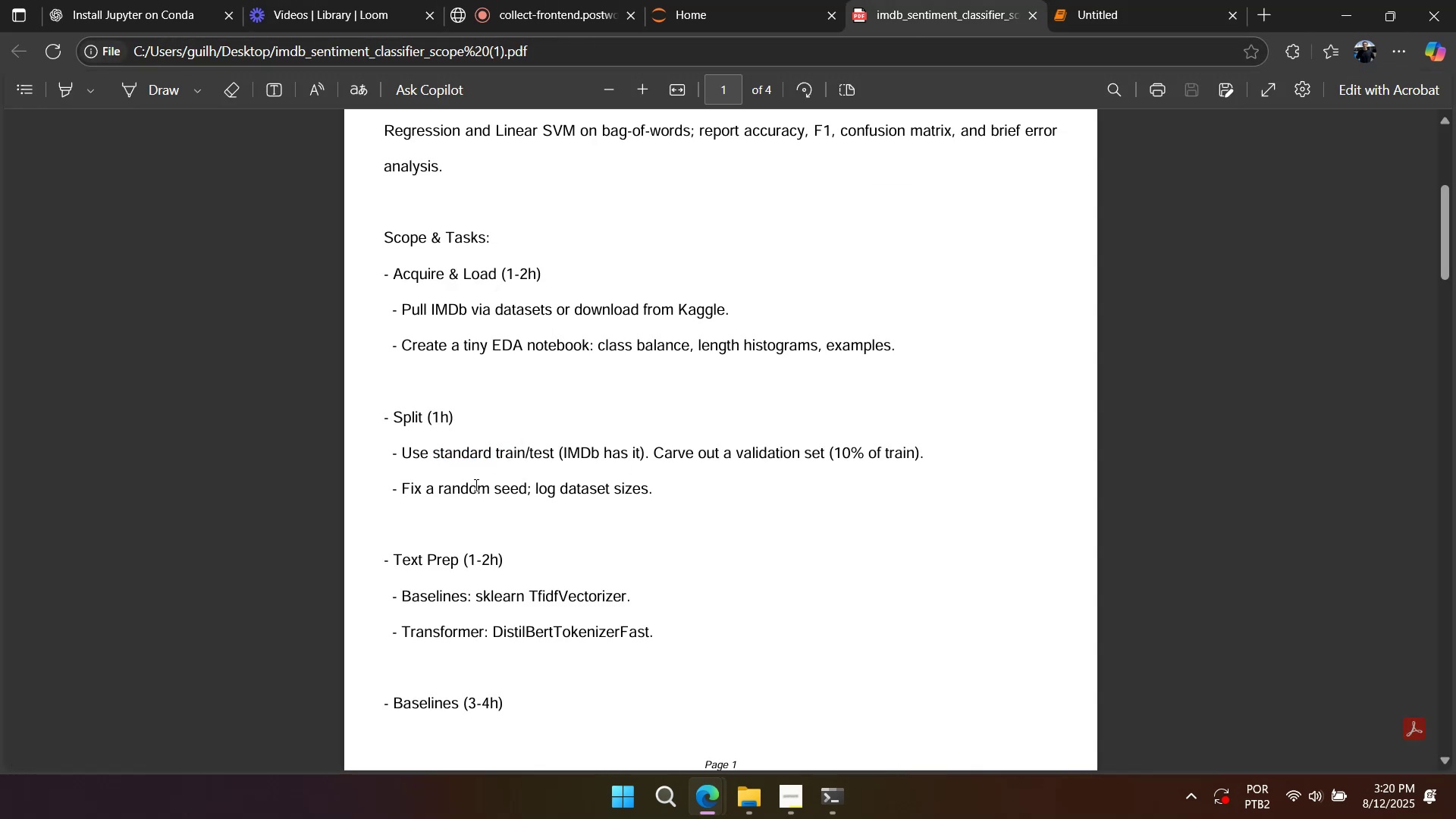 
wait(8.06)
 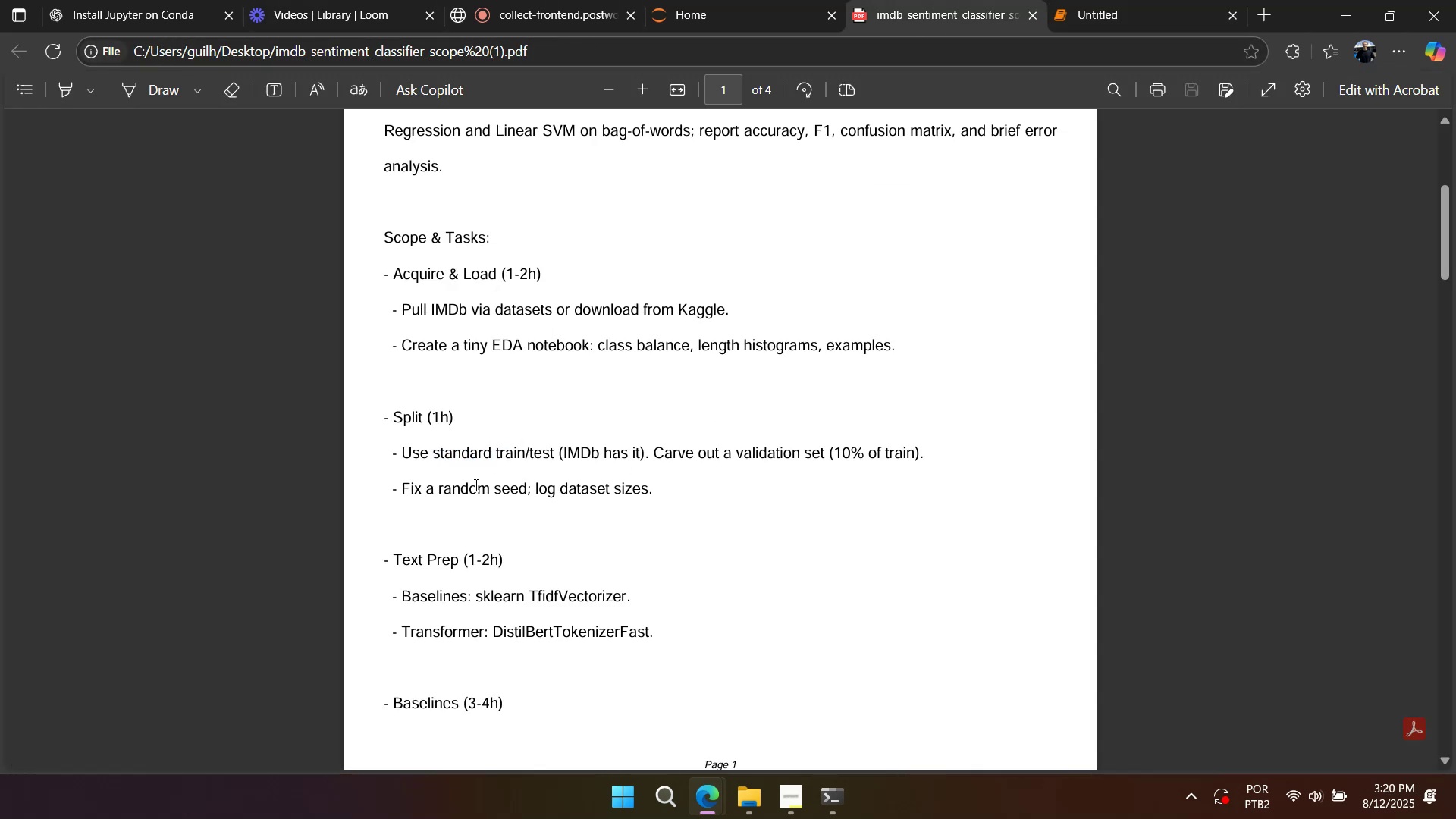 
scroll: coordinate [547, 600], scroll_direction: down, amount: 2.0
 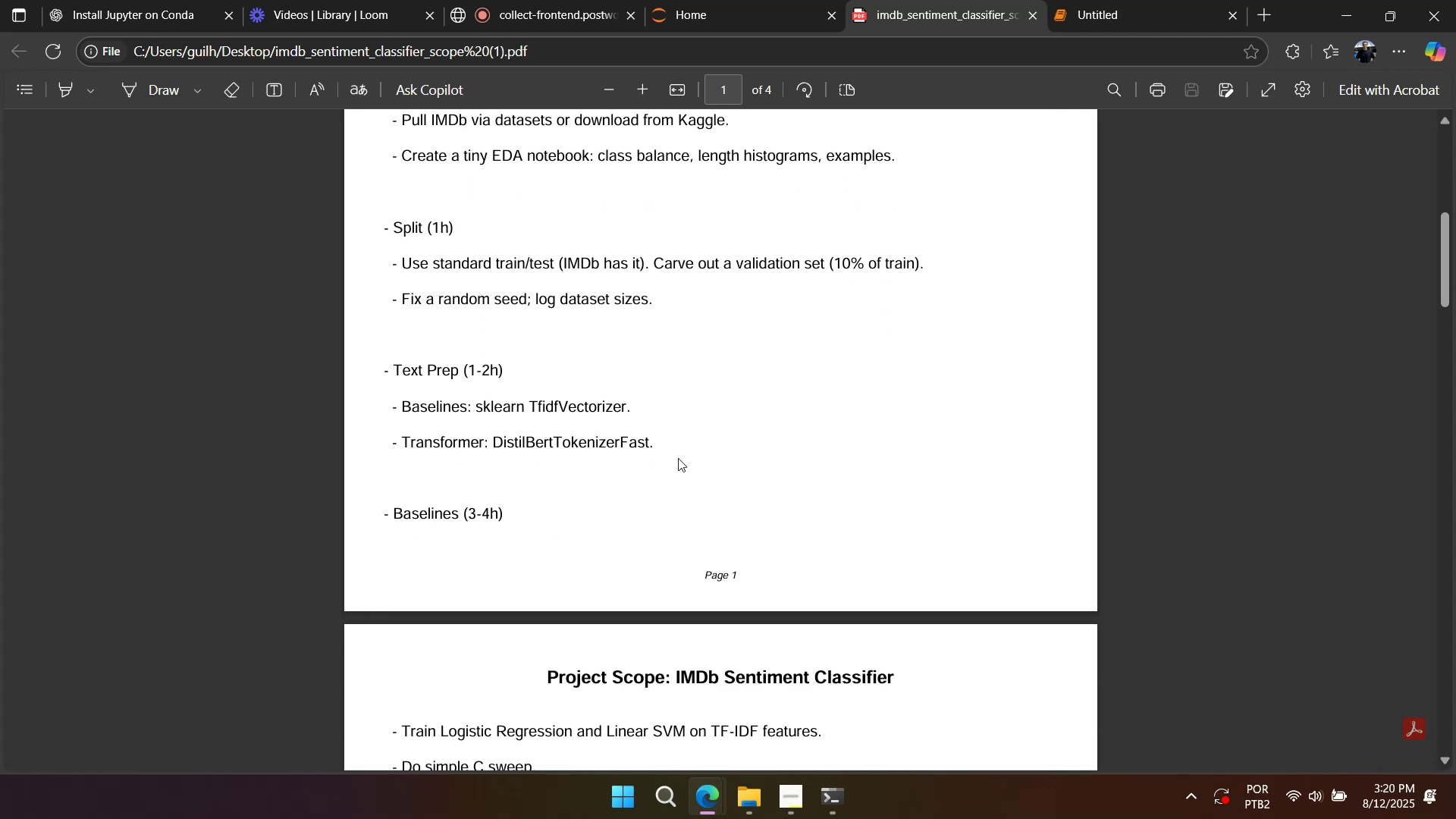 
right_click([712, 447])
 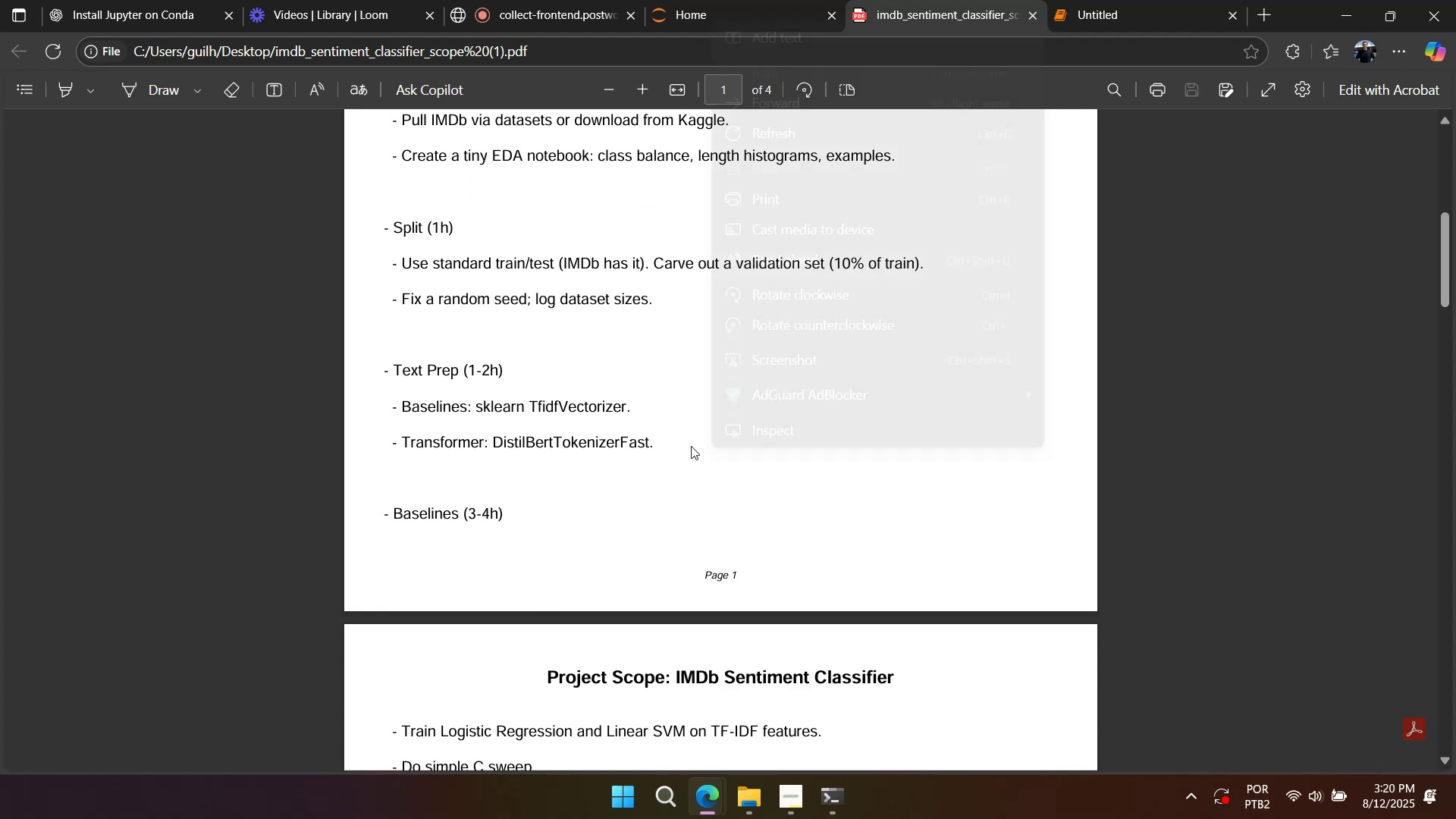 
left_click([691, 446])
 